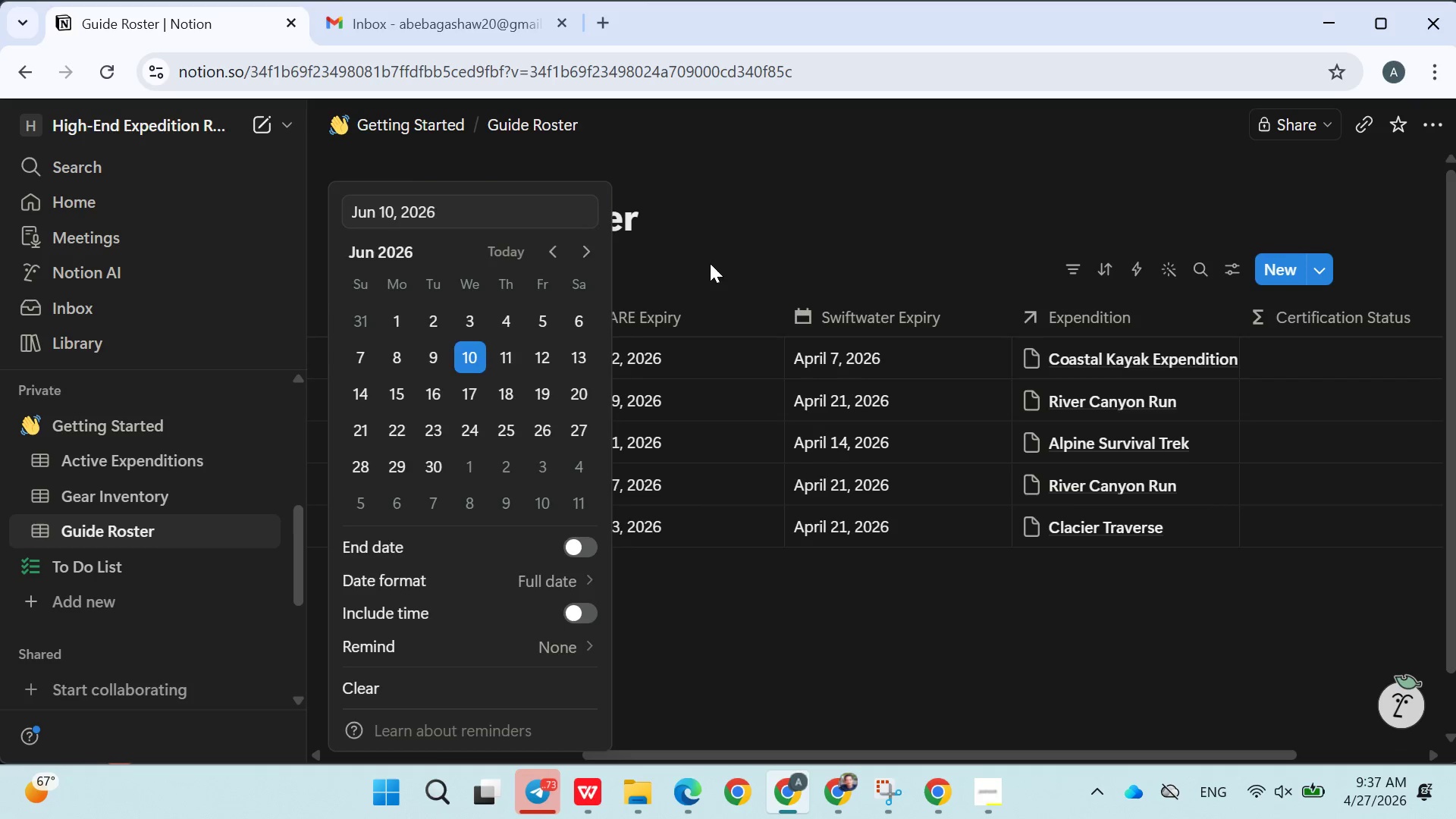 
left_click([710, 263])
 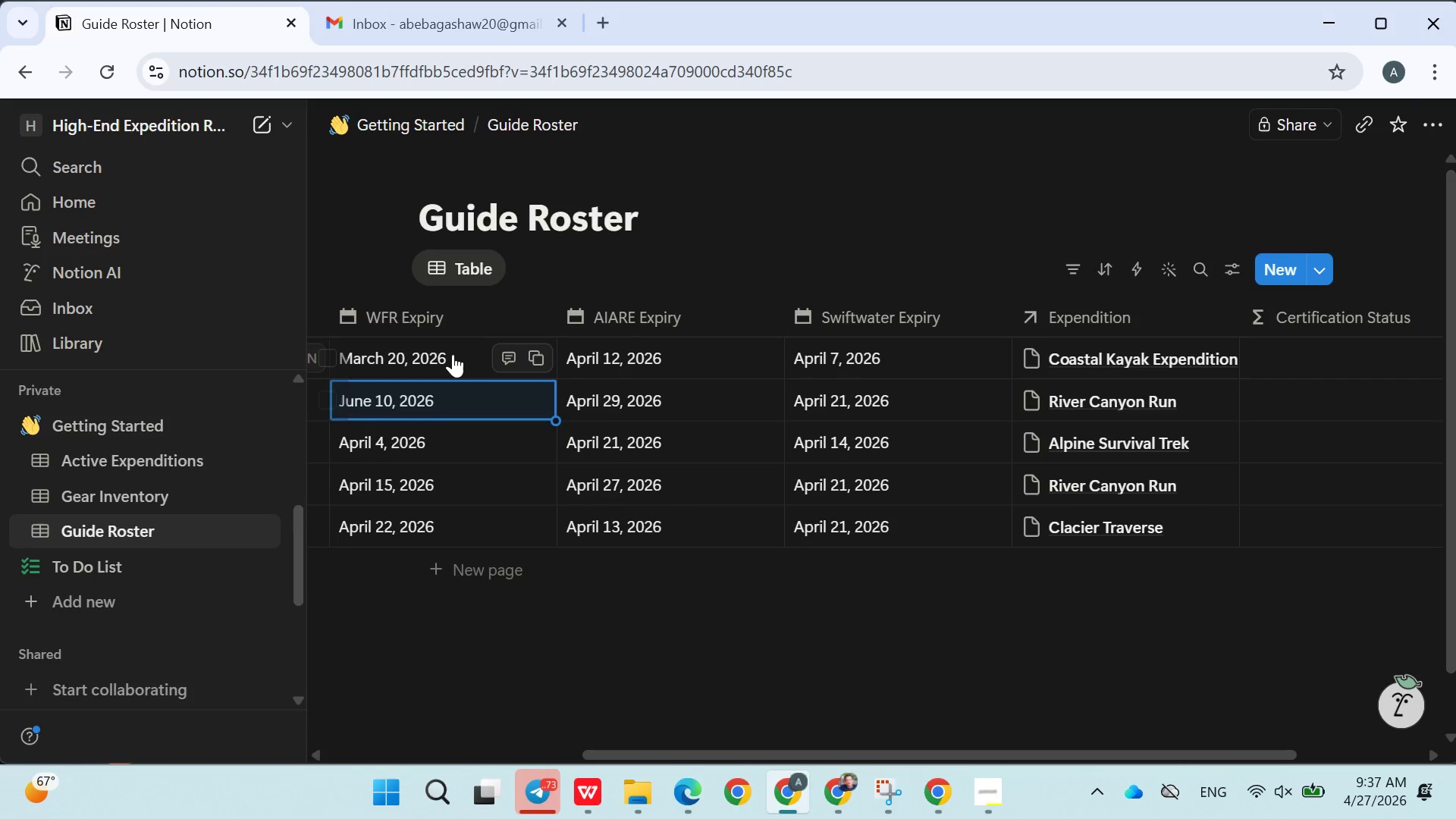 
left_click([453, 354])
 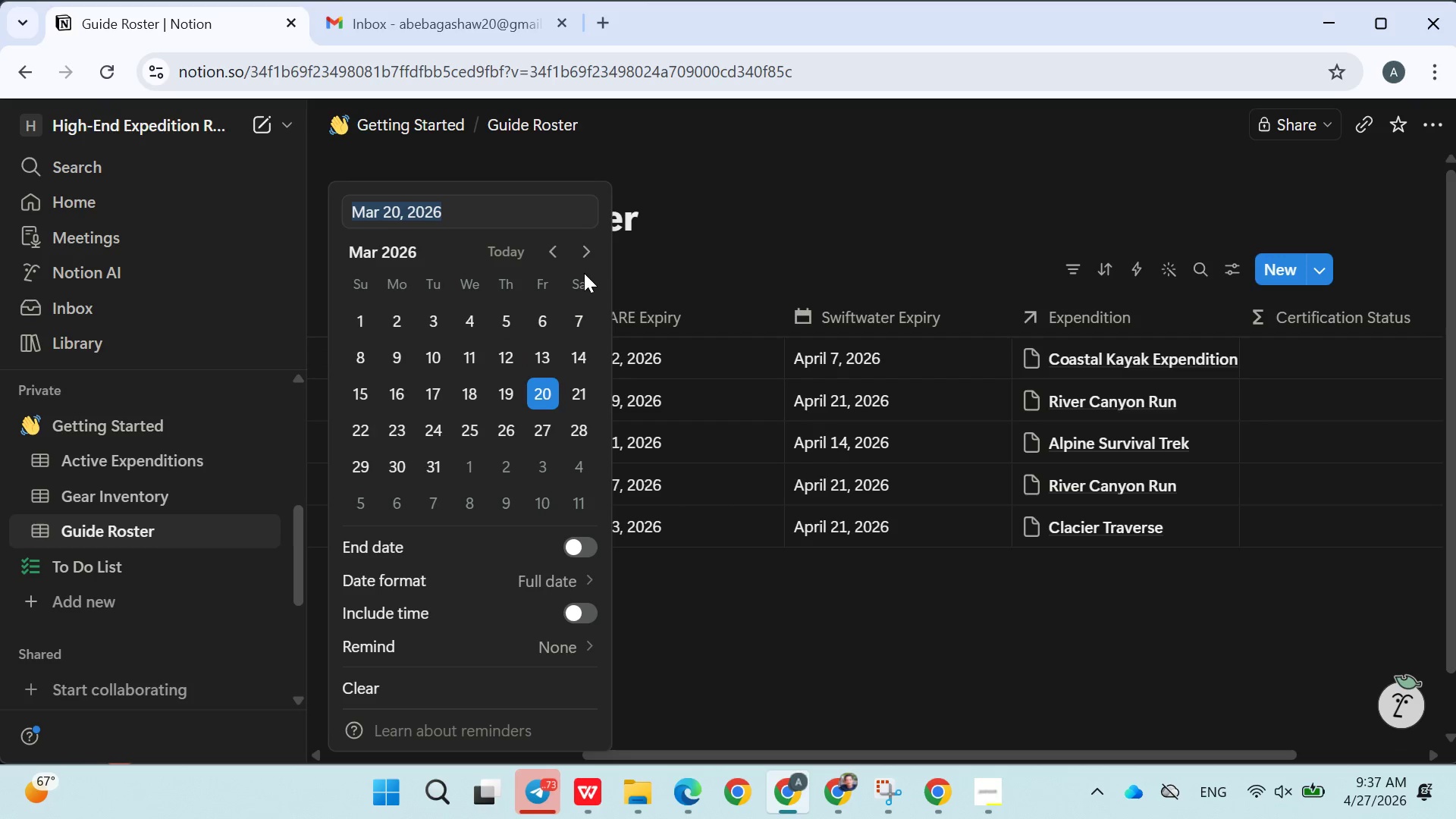 
double_click([587, 256])
 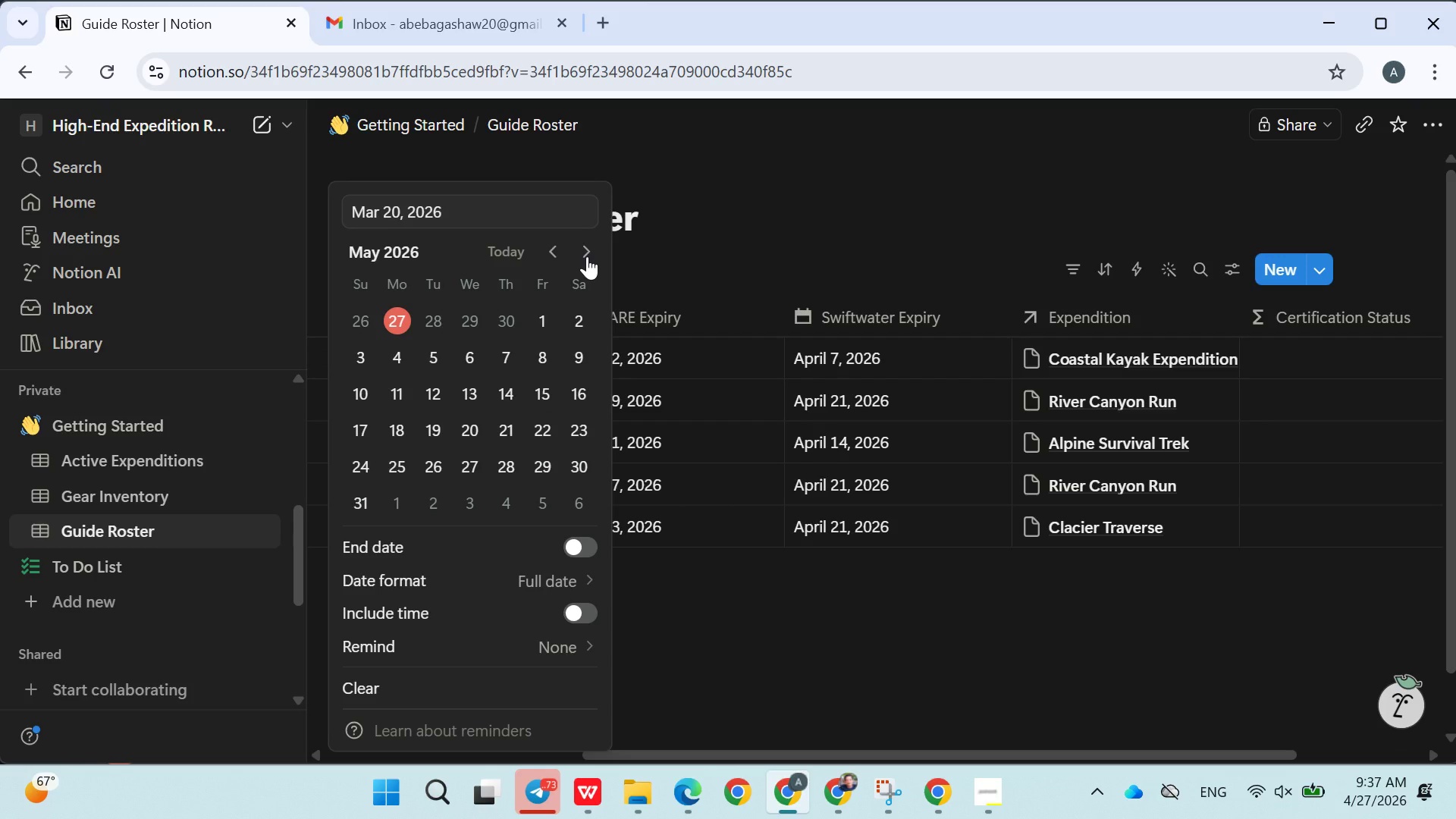 
left_click([587, 256])
 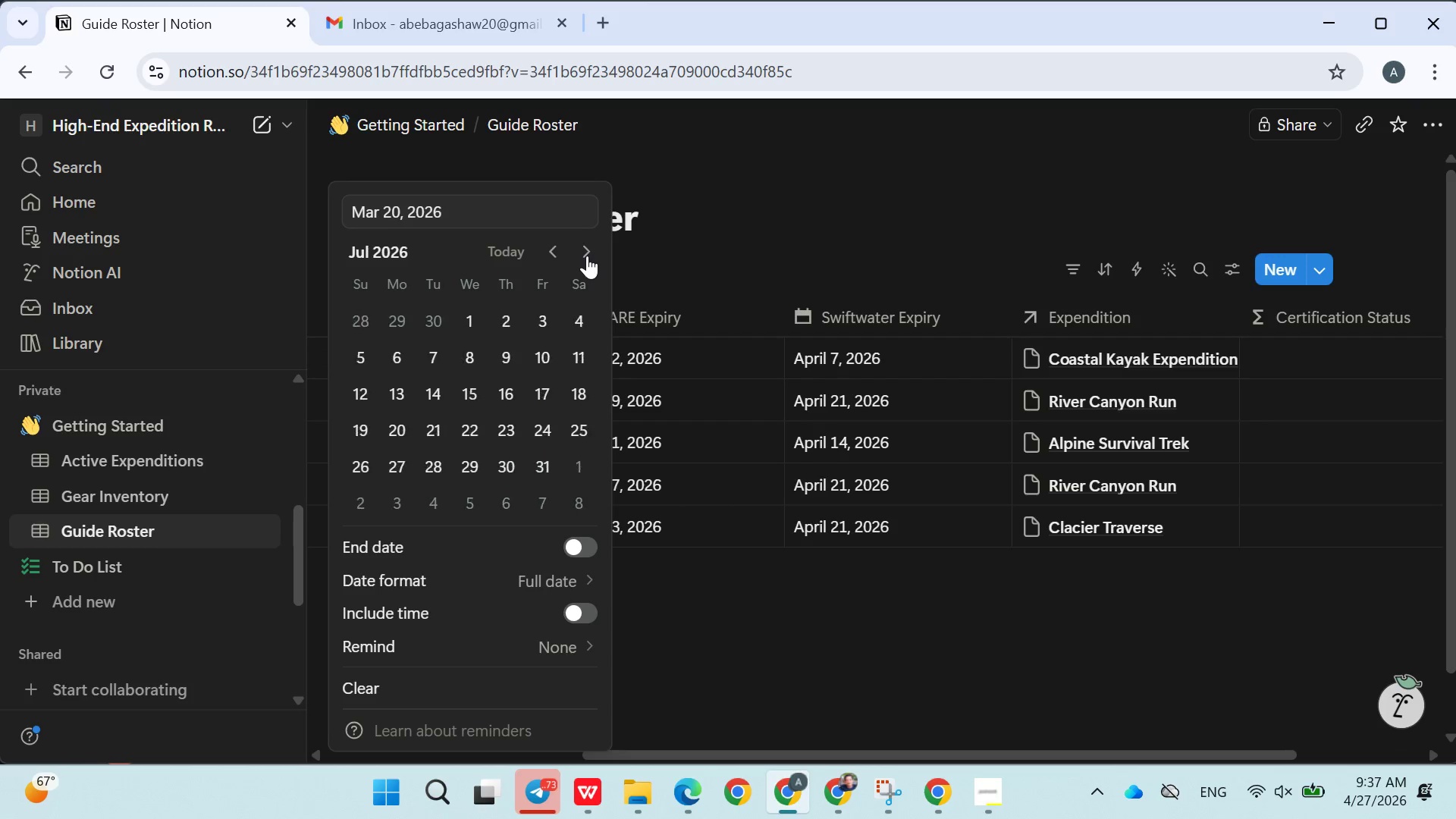 
left_click([587, 256])
 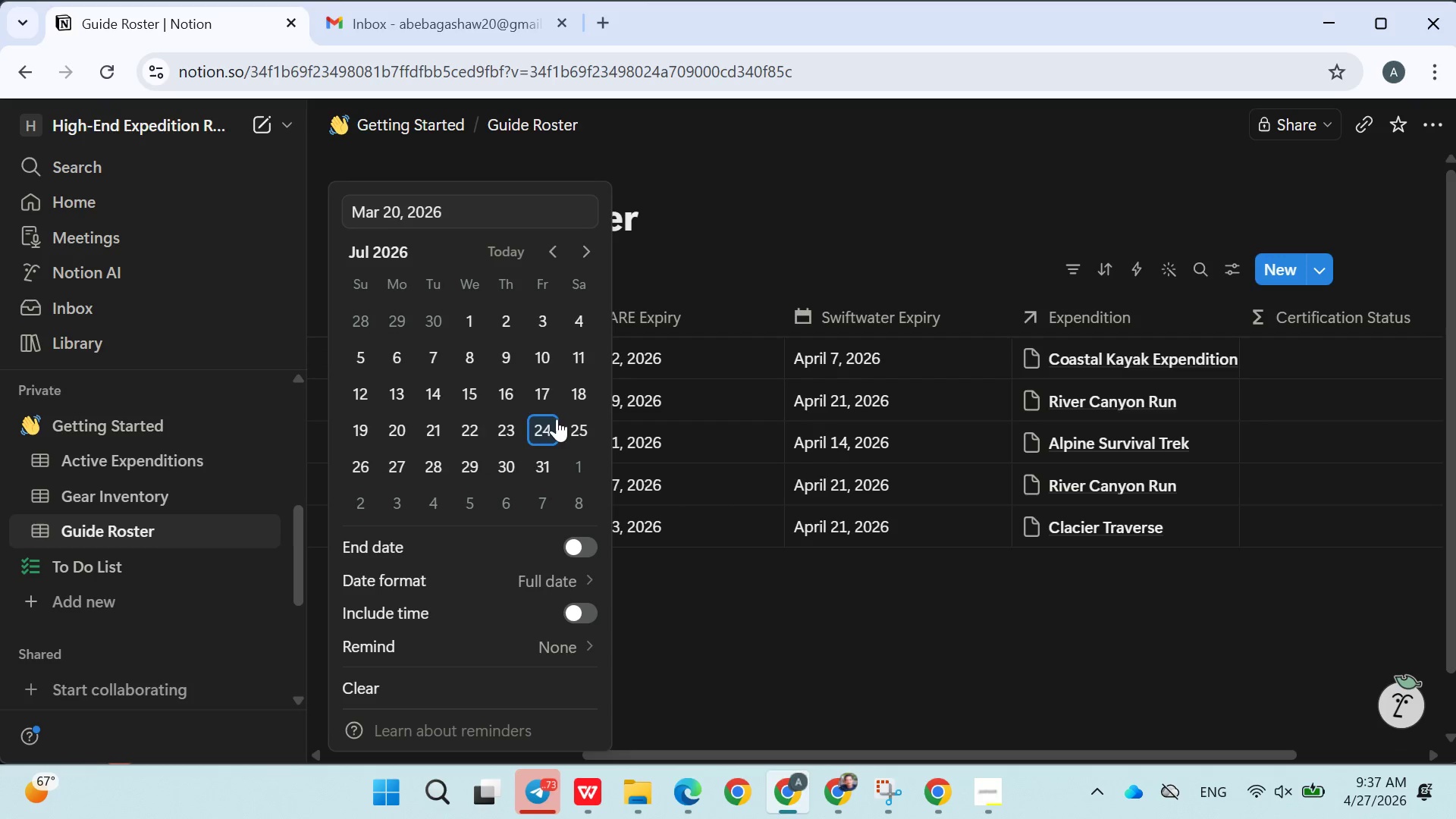 
left_click([405, 422])
 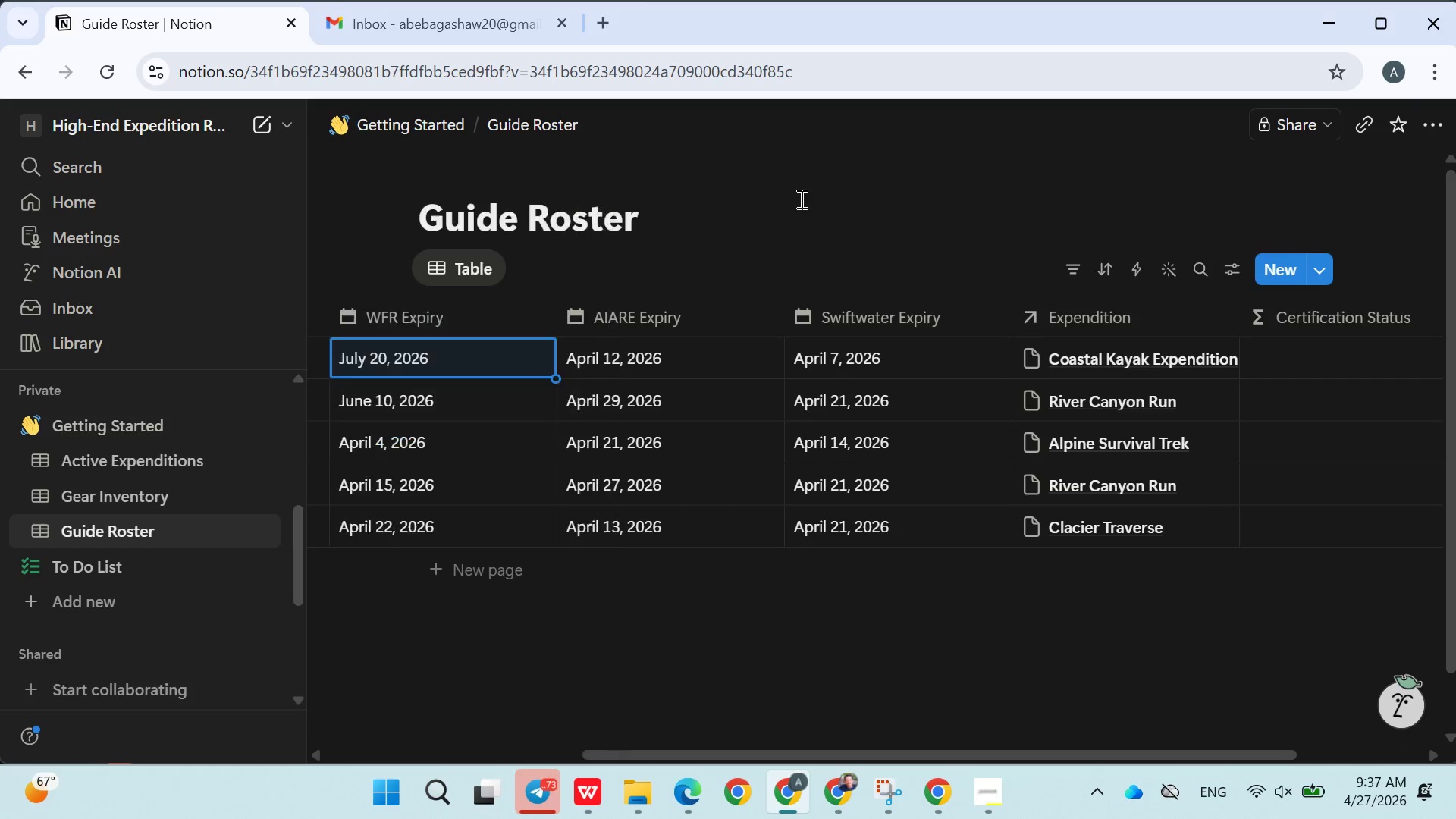 
left_click([800, 199])
 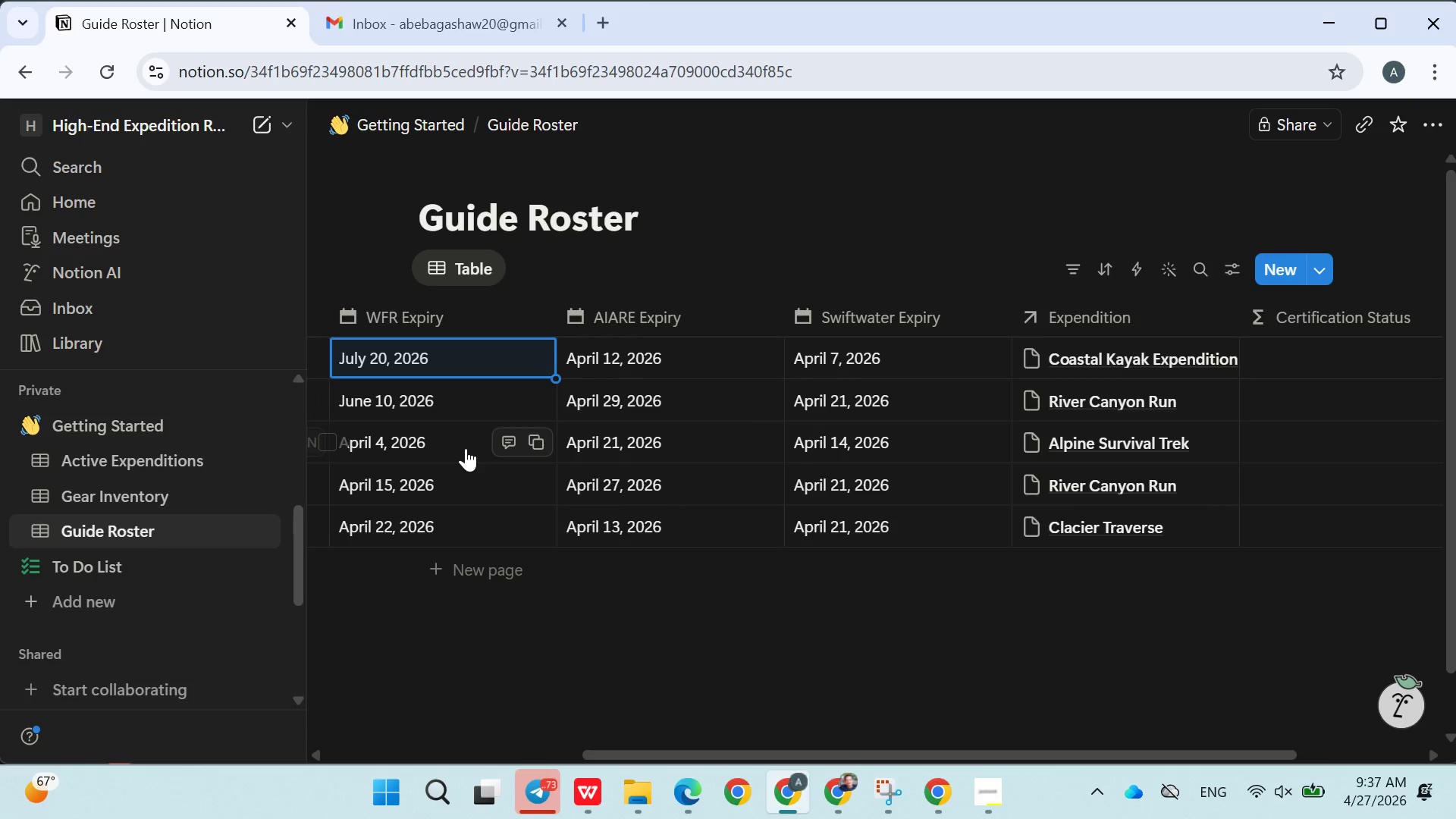 
left_click([466, 448])
 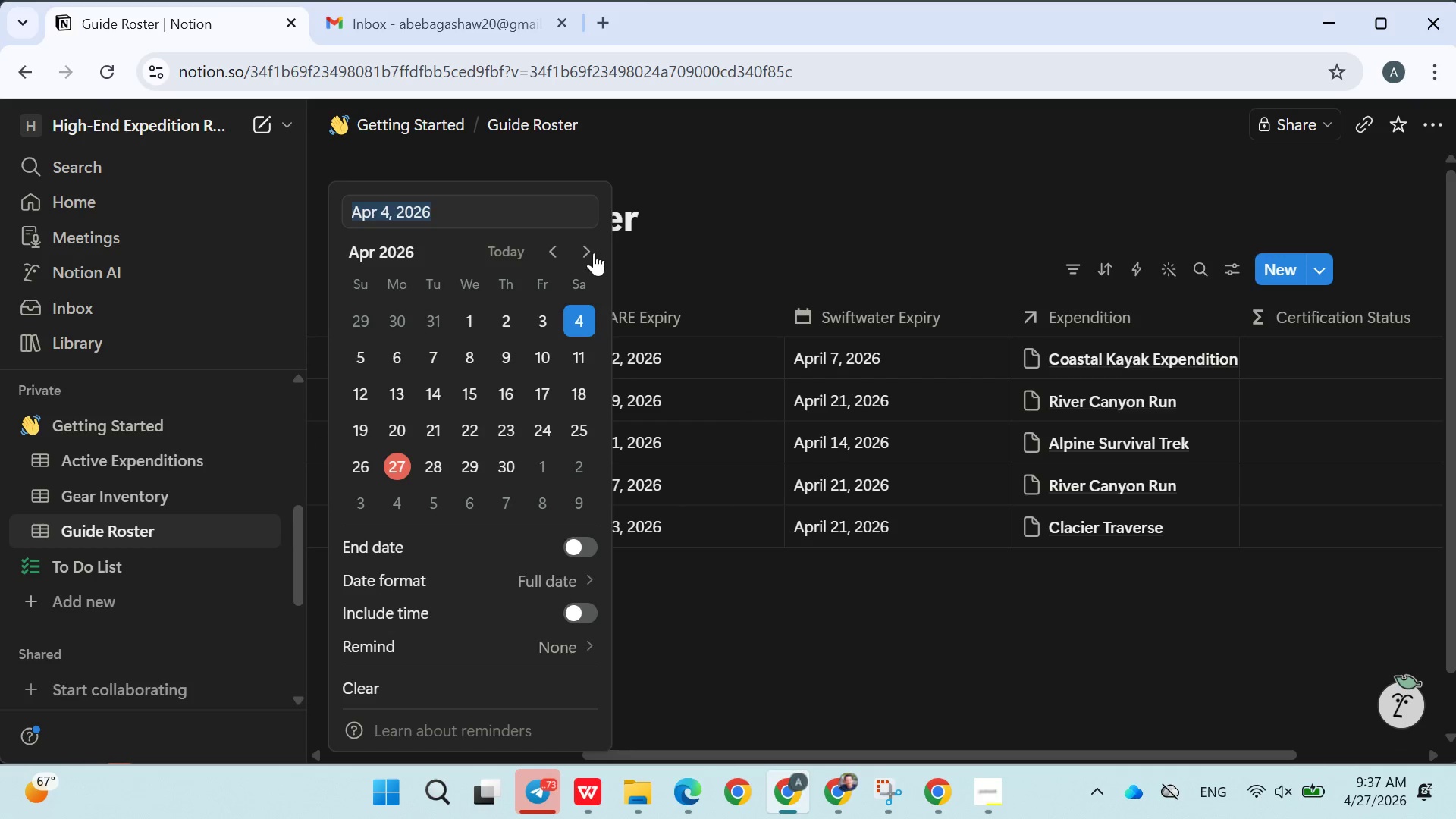 
double_click([594, 253])
 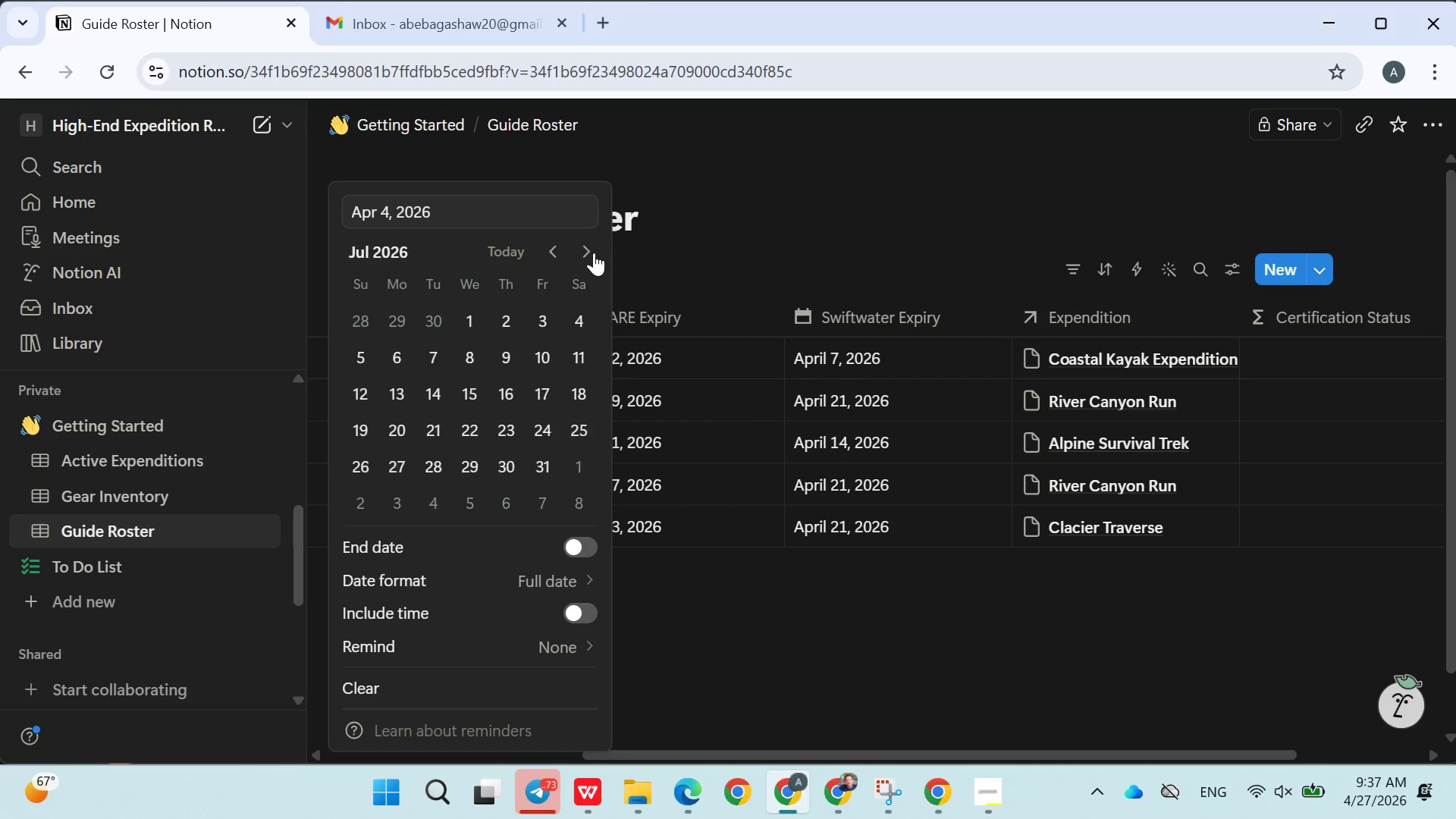 
triple_click([594, 253])
 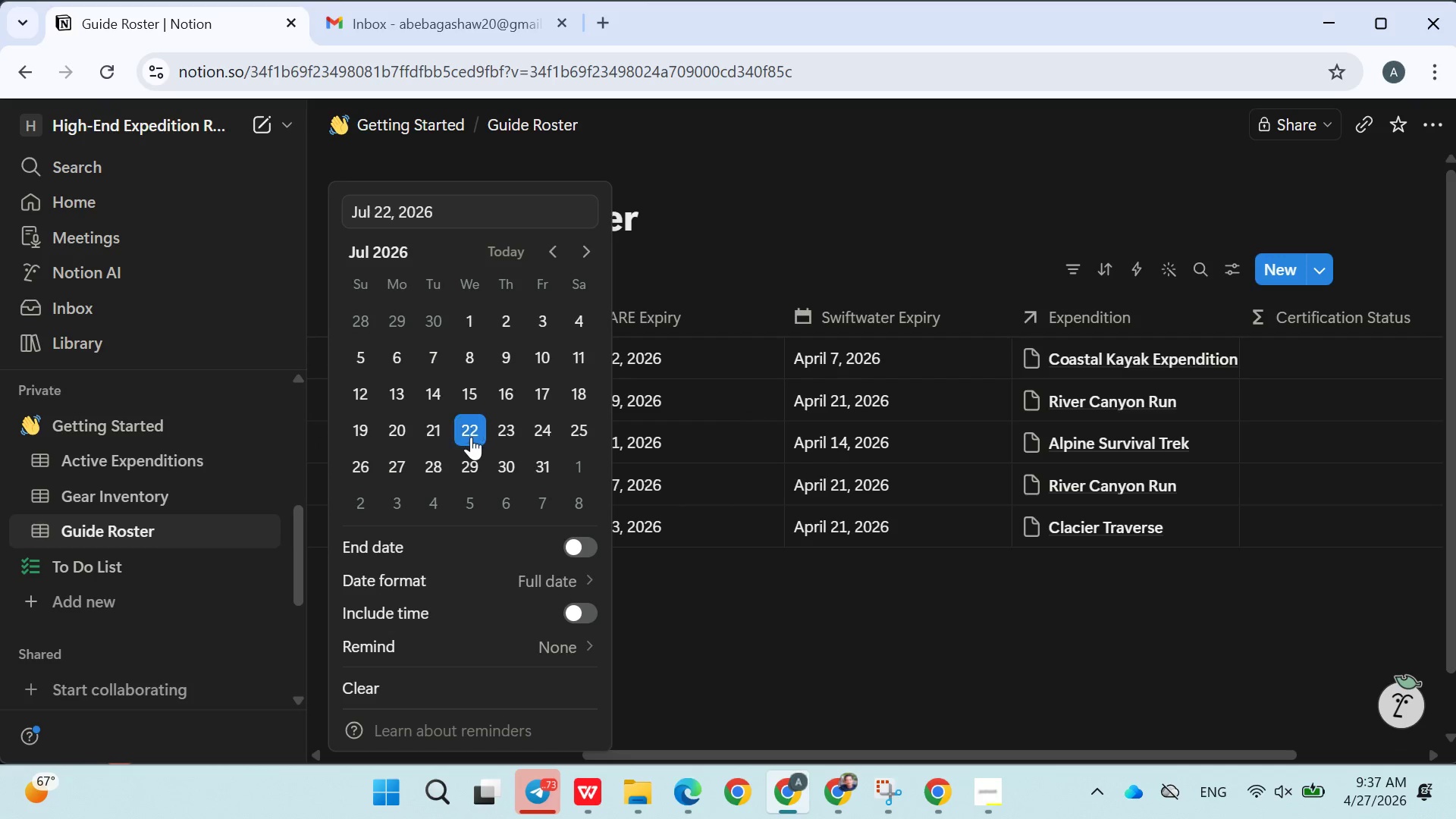 
left_click([471, 437])
 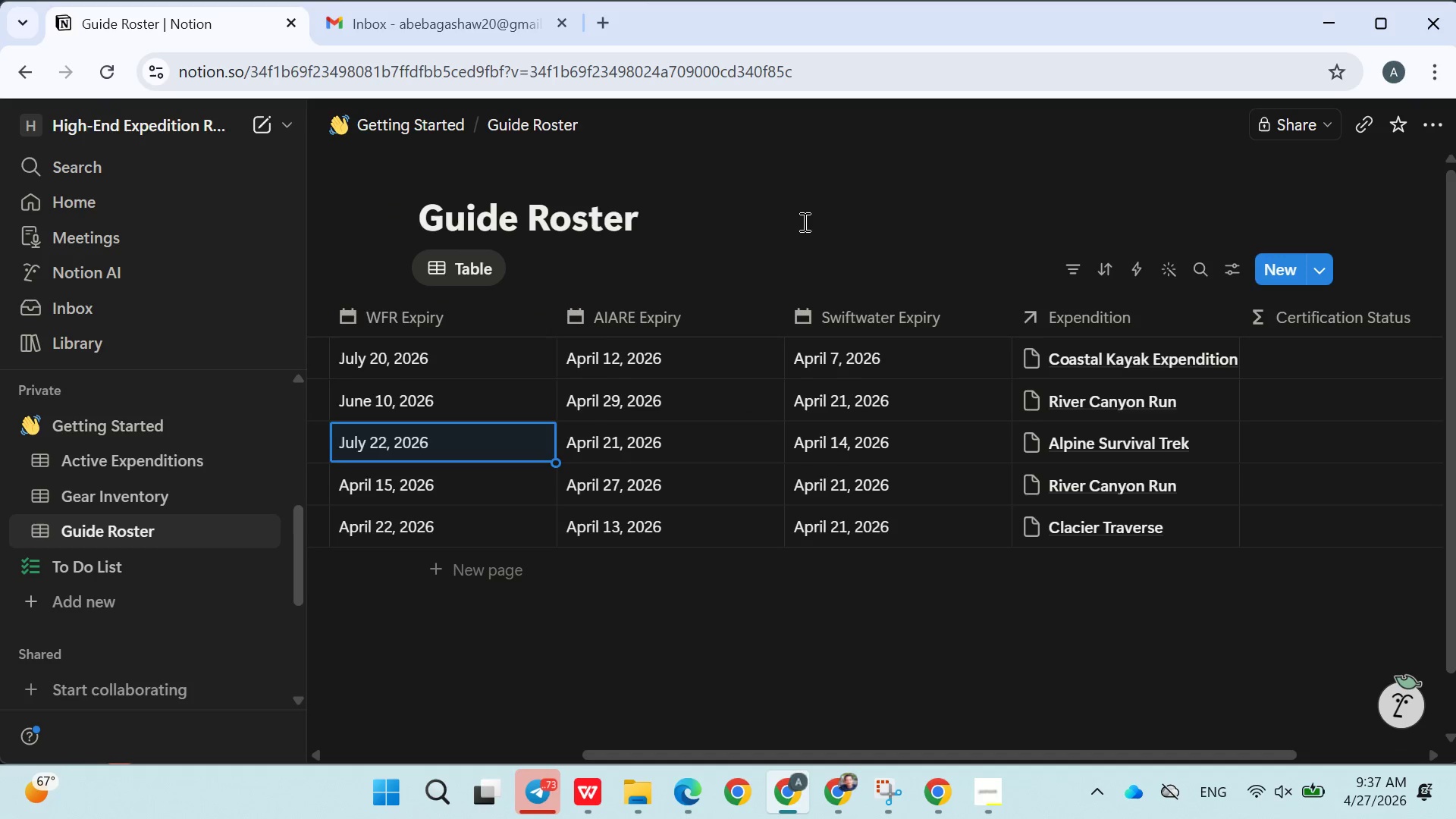 
left_click([803, 221])
 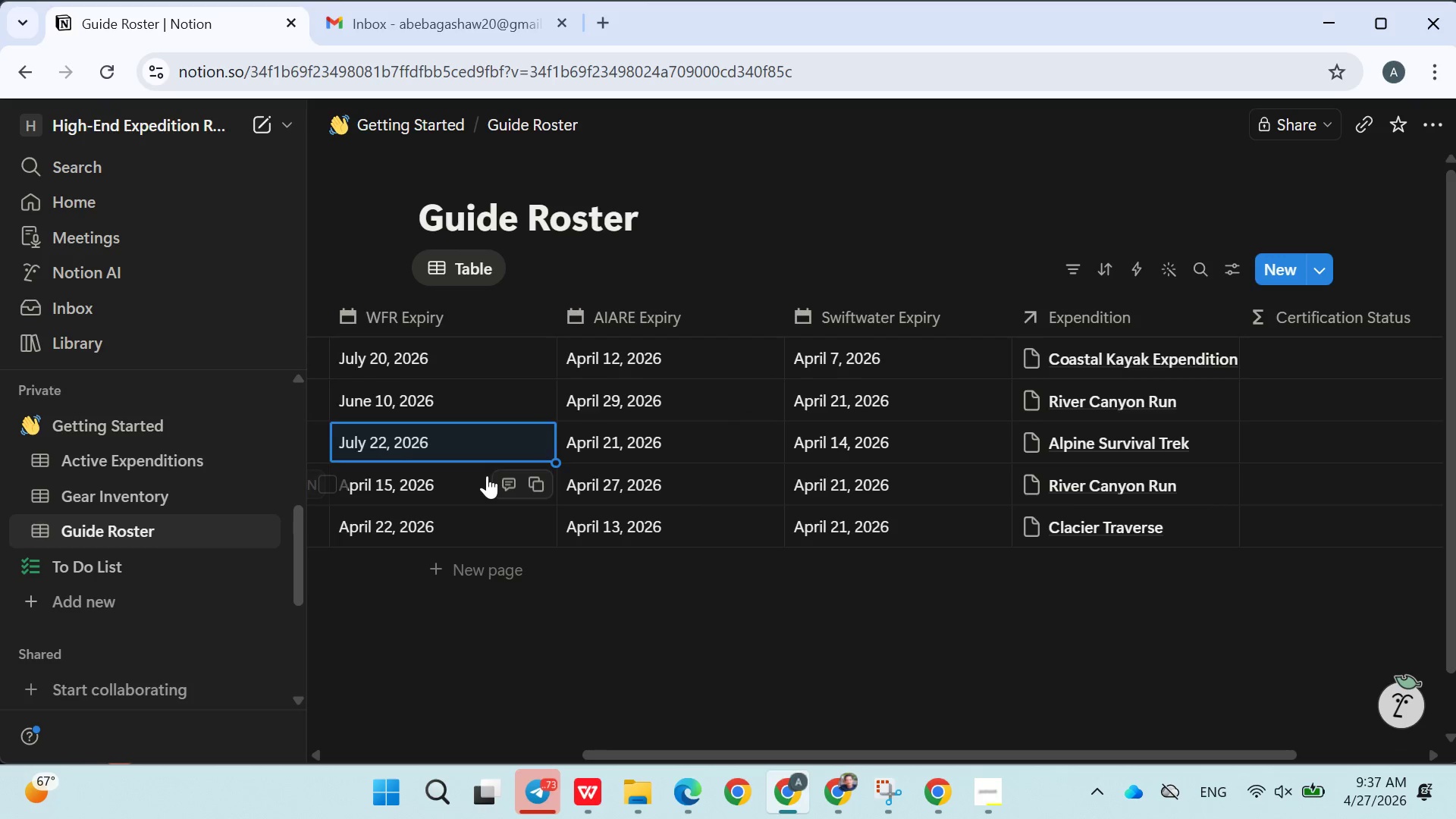 
left_click([486, 475])
 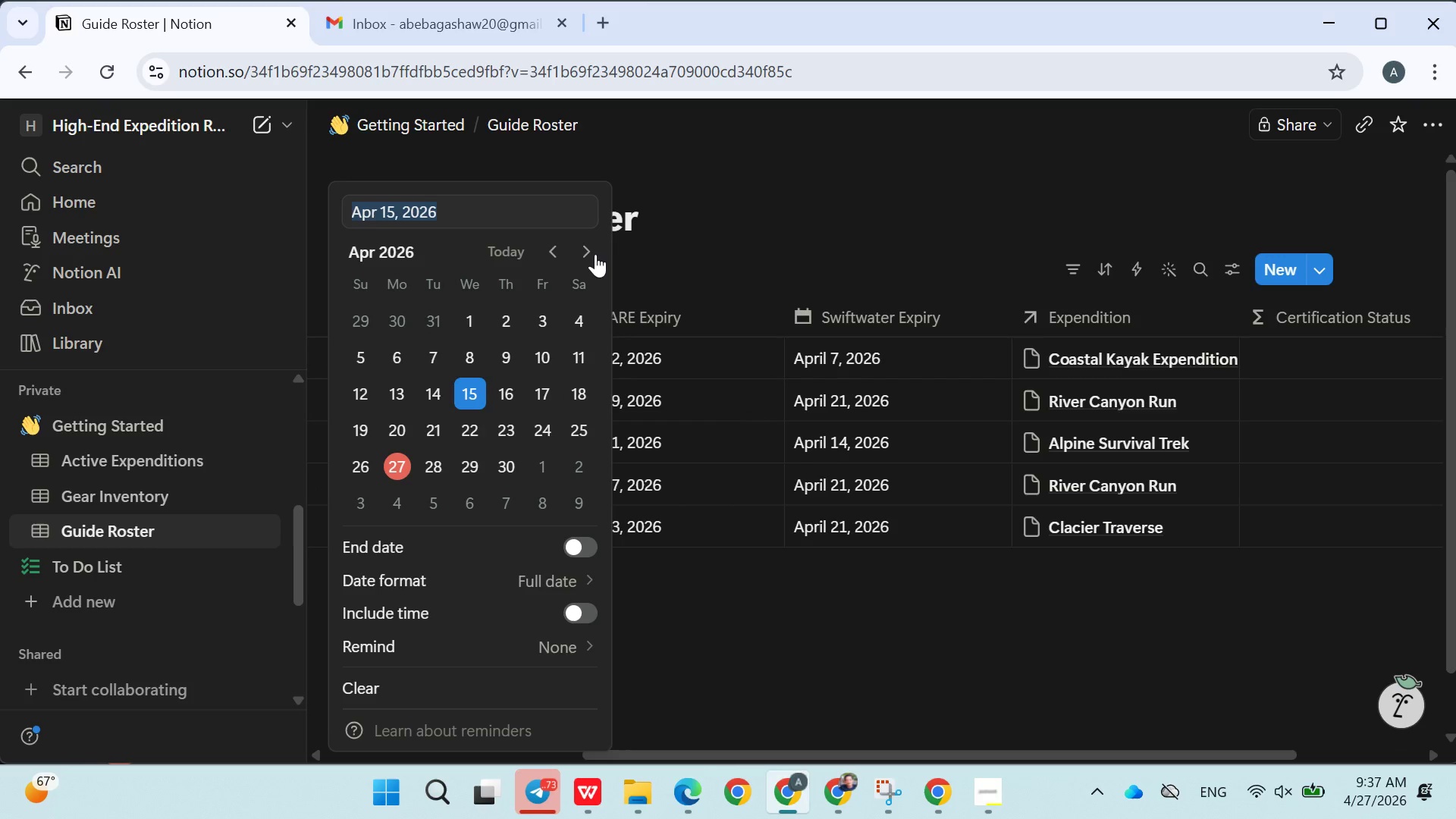 
double_click([587, 253])
 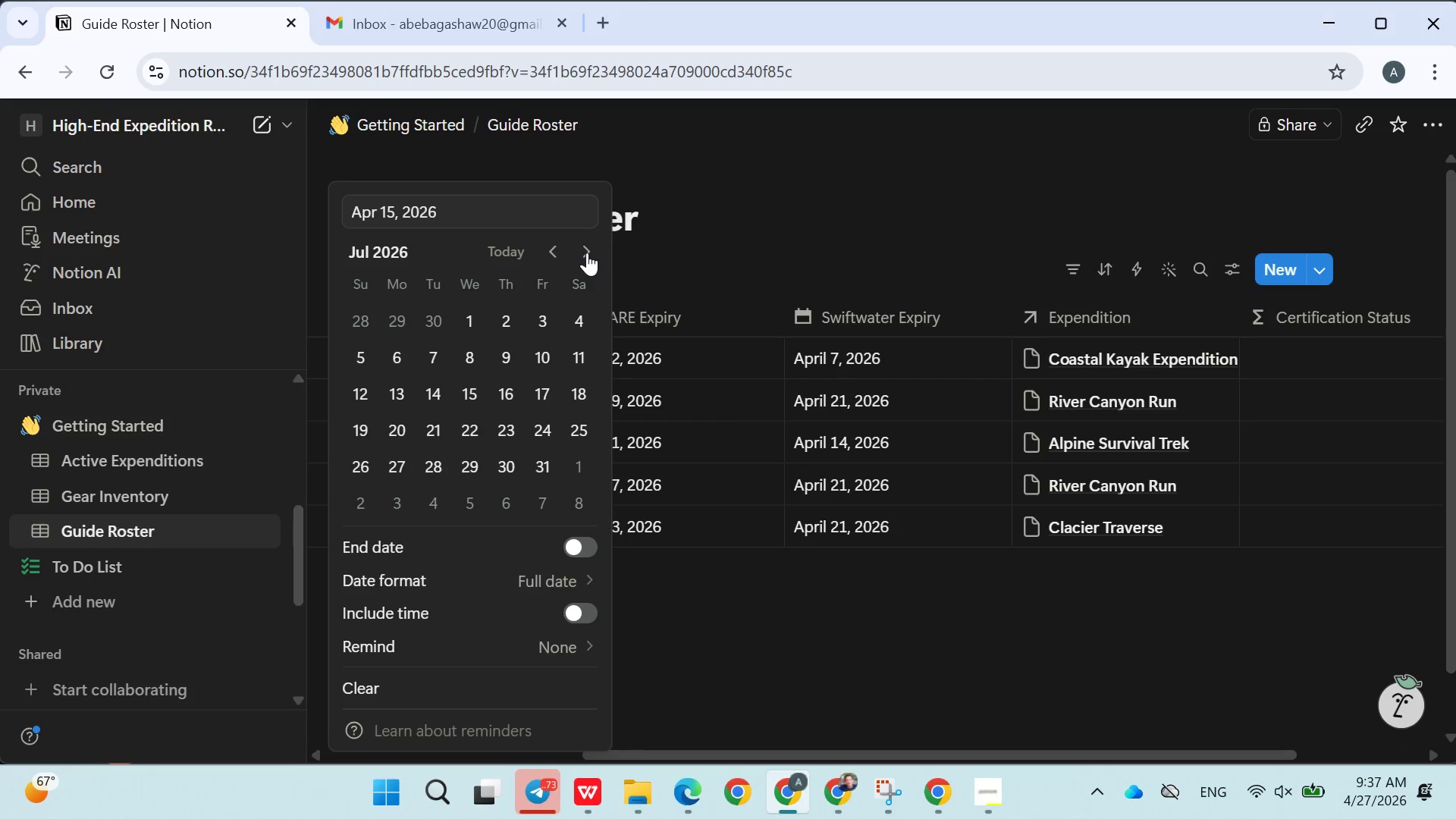 
triple_click([587, 253])
 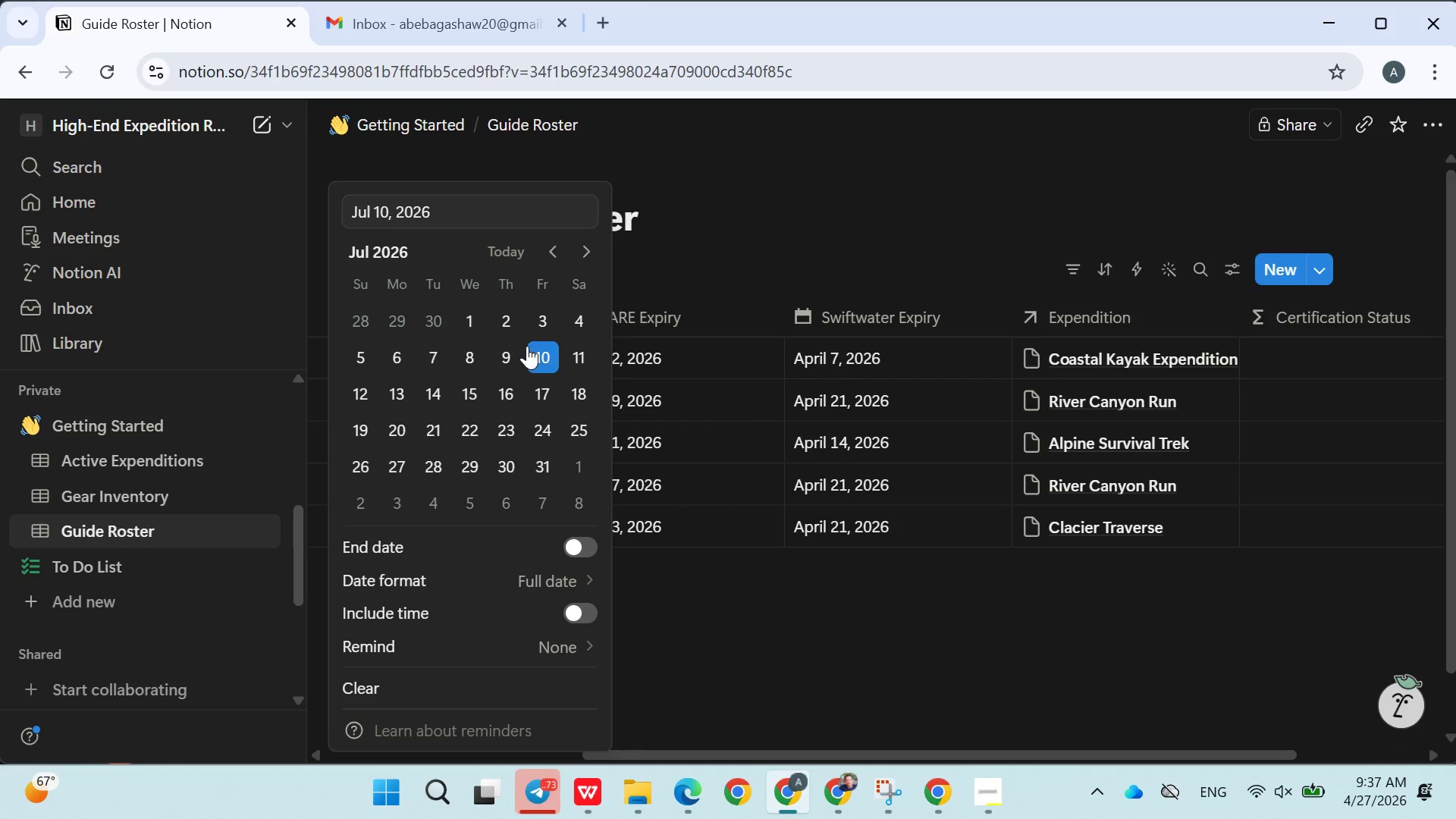 
left_click([527, 346])
 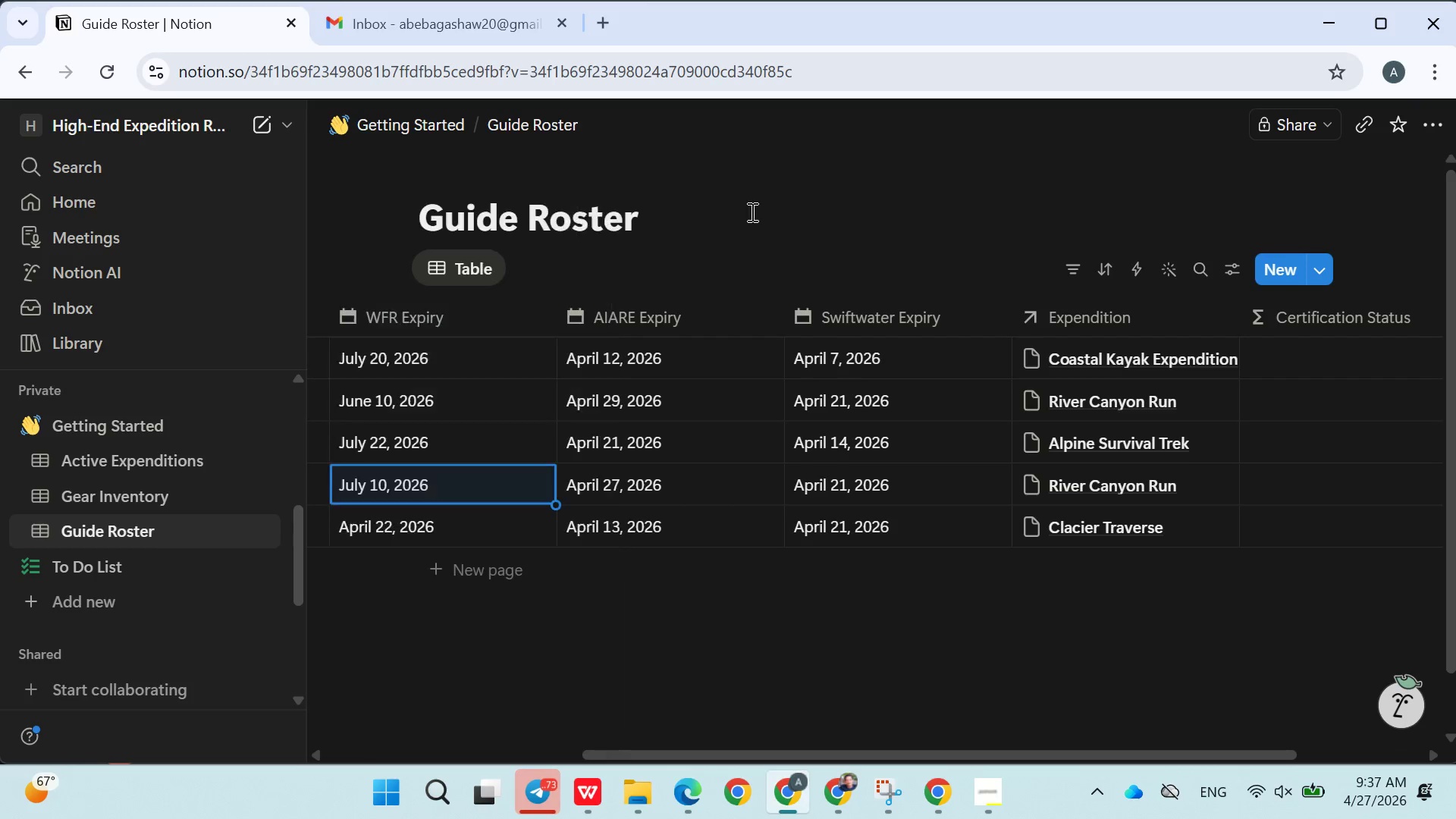 
left_click([751, 212])
 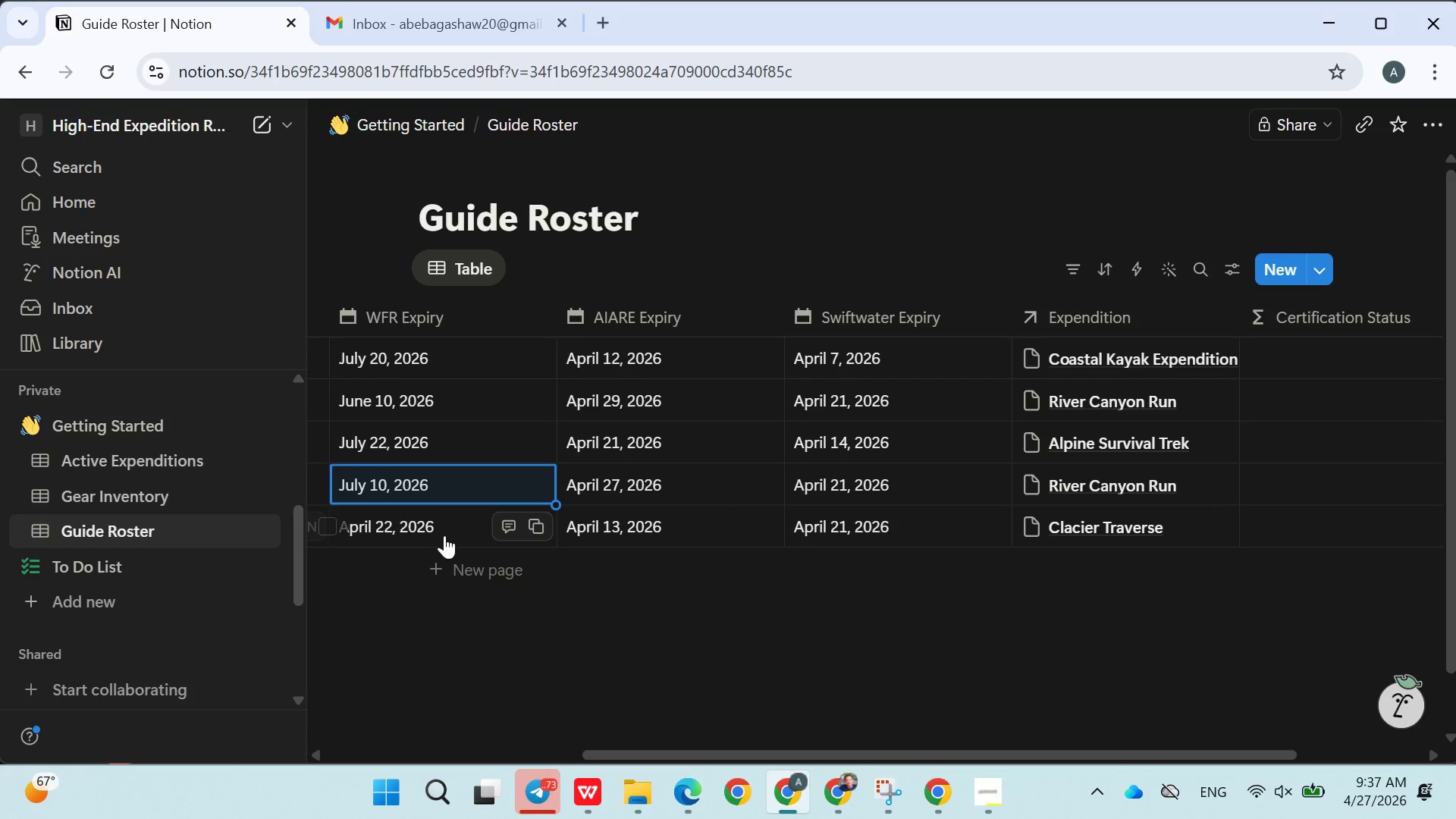 
left_click([439, 534])
 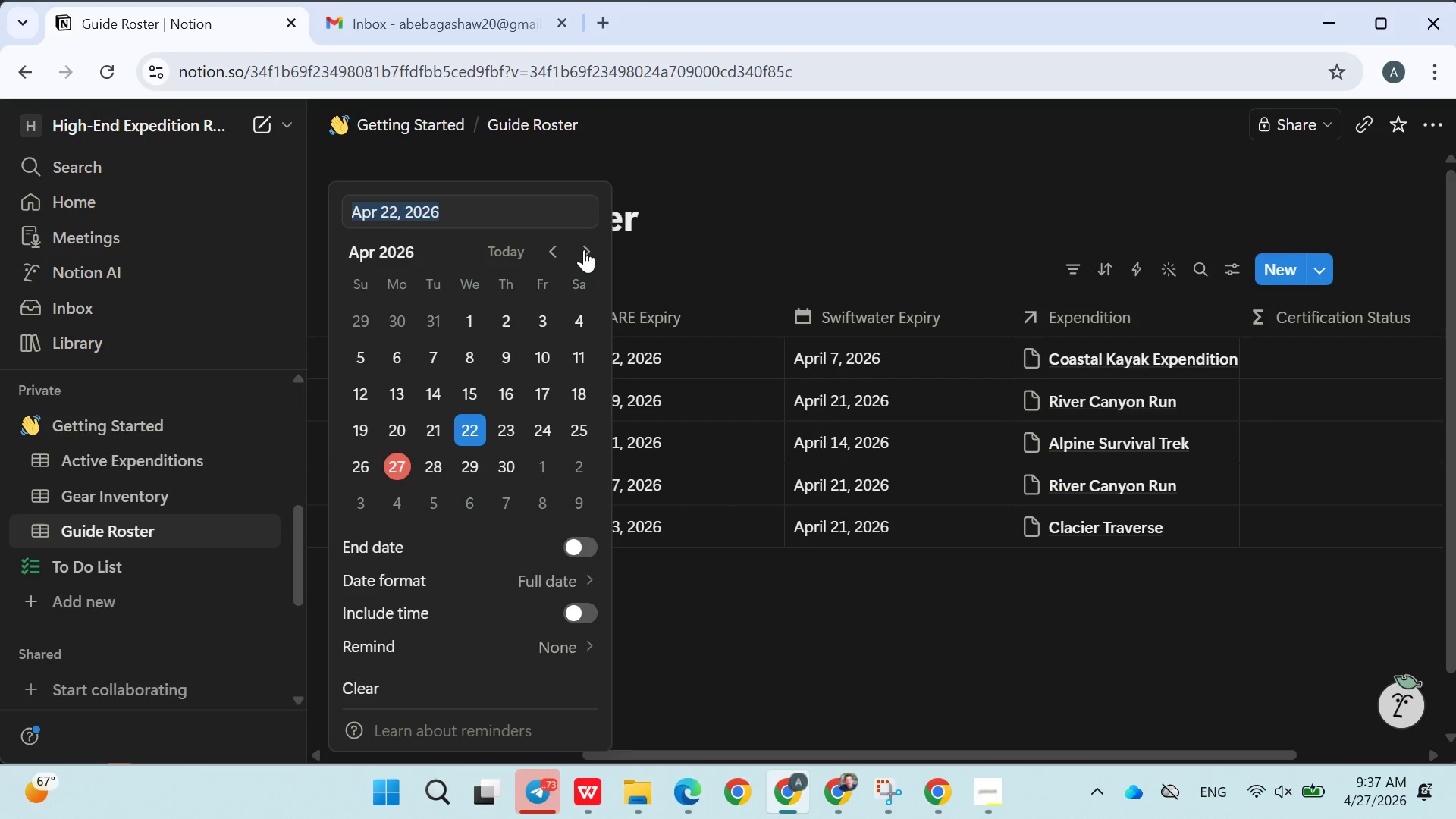 
double_click([584, 249])
 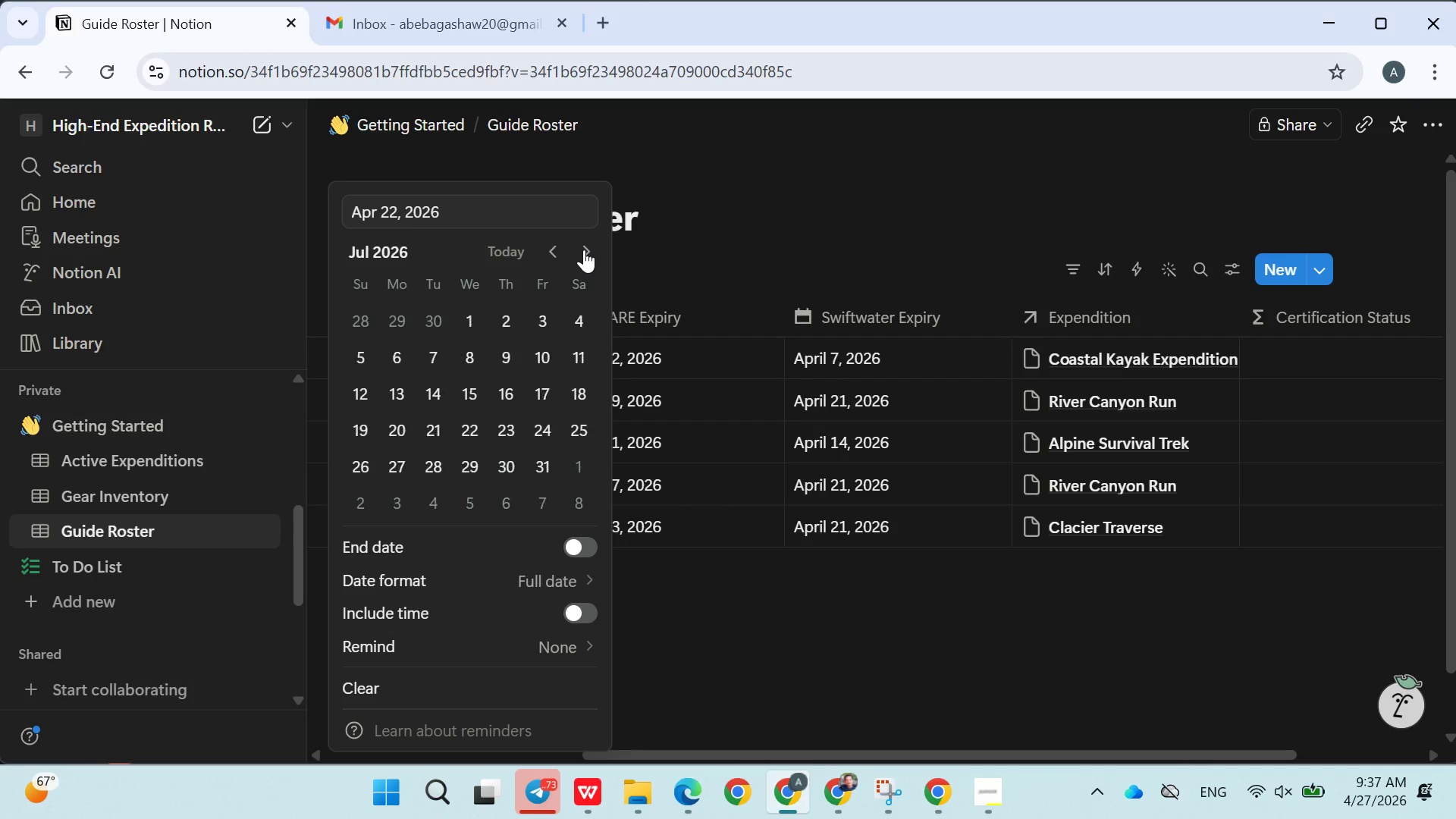 
triple_click([584, 249])
 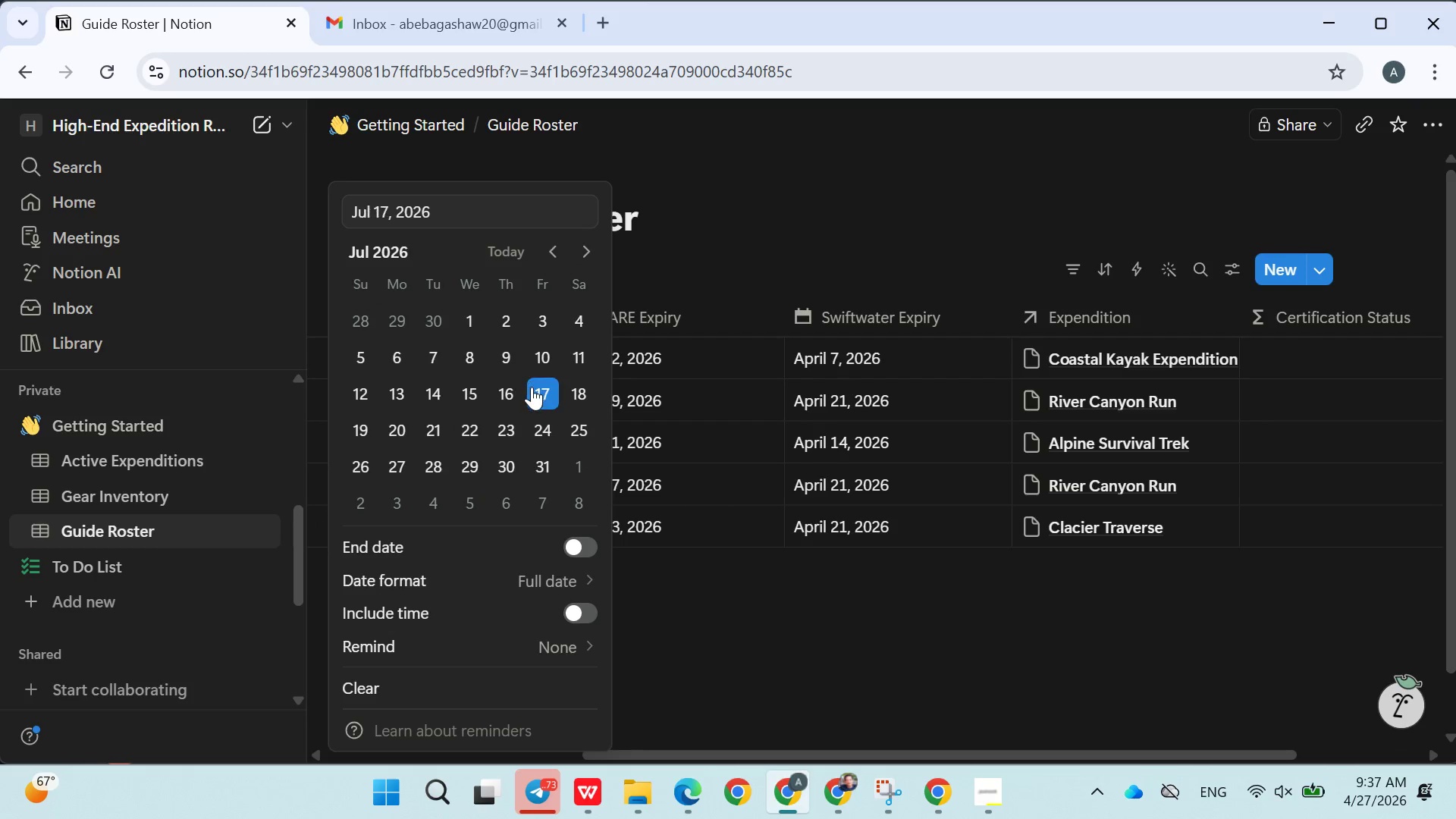 
triple_click([532, 387])
 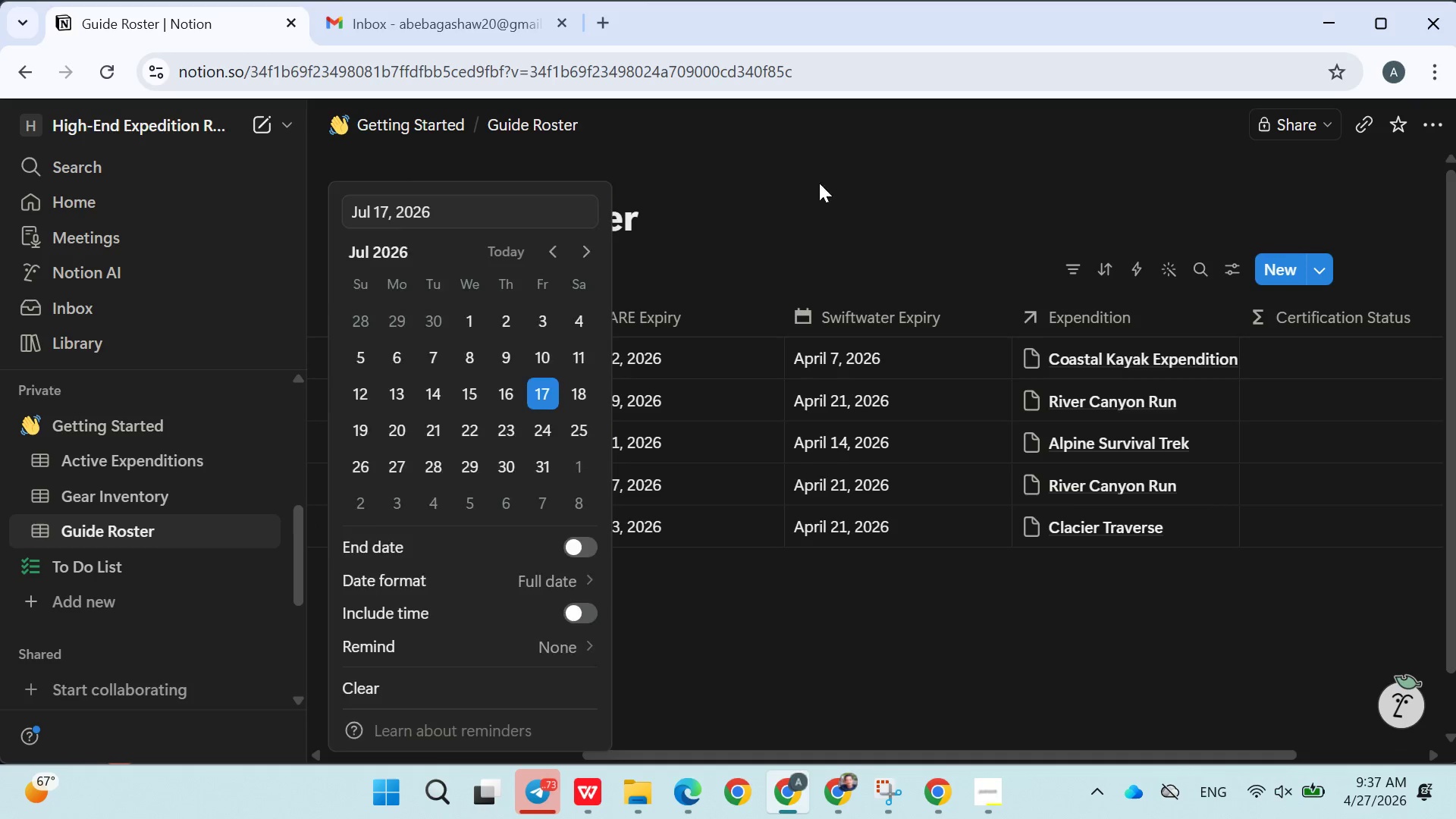 
triple_click([819, 183])
 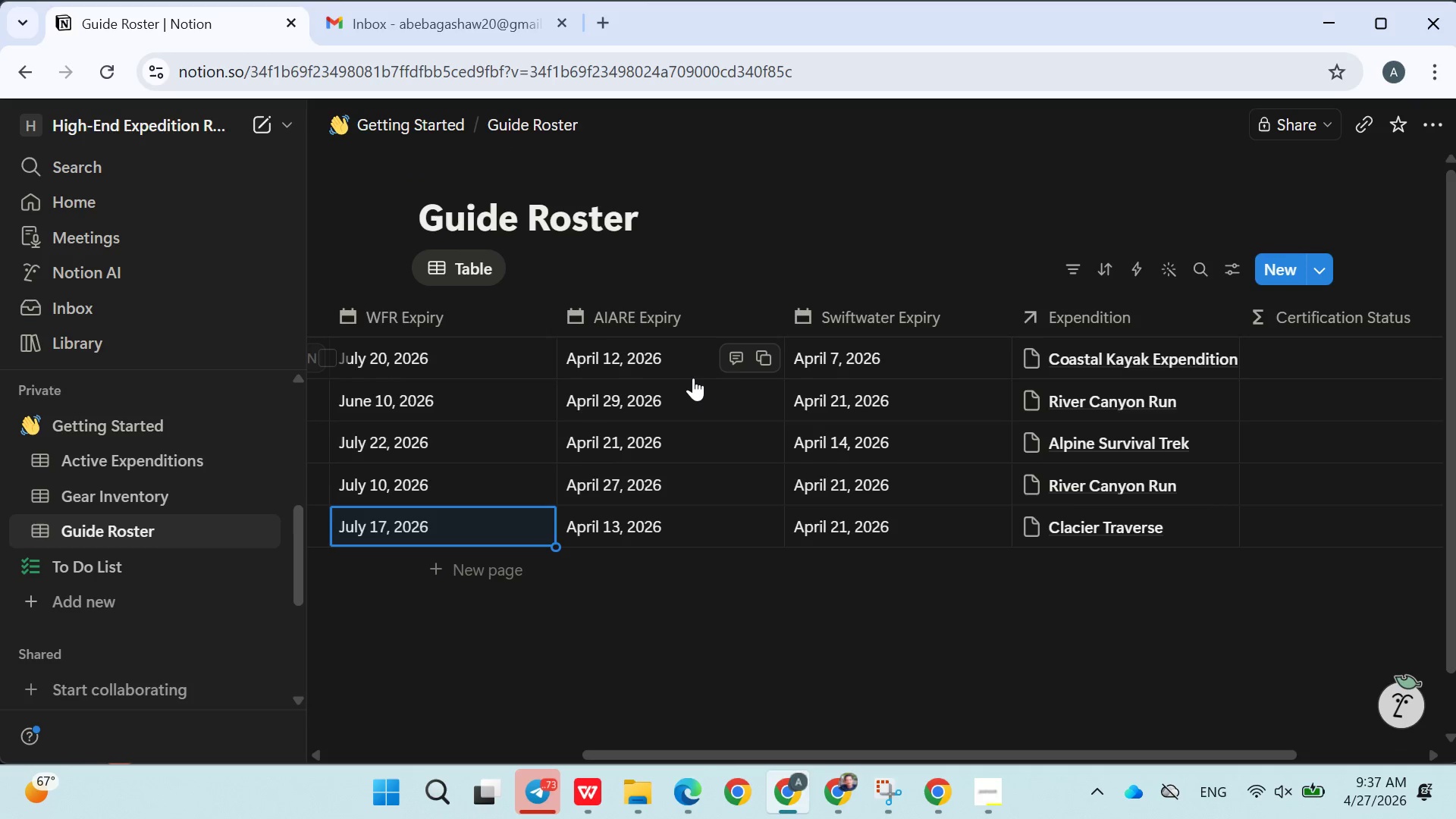 
left_click([687, 360])
 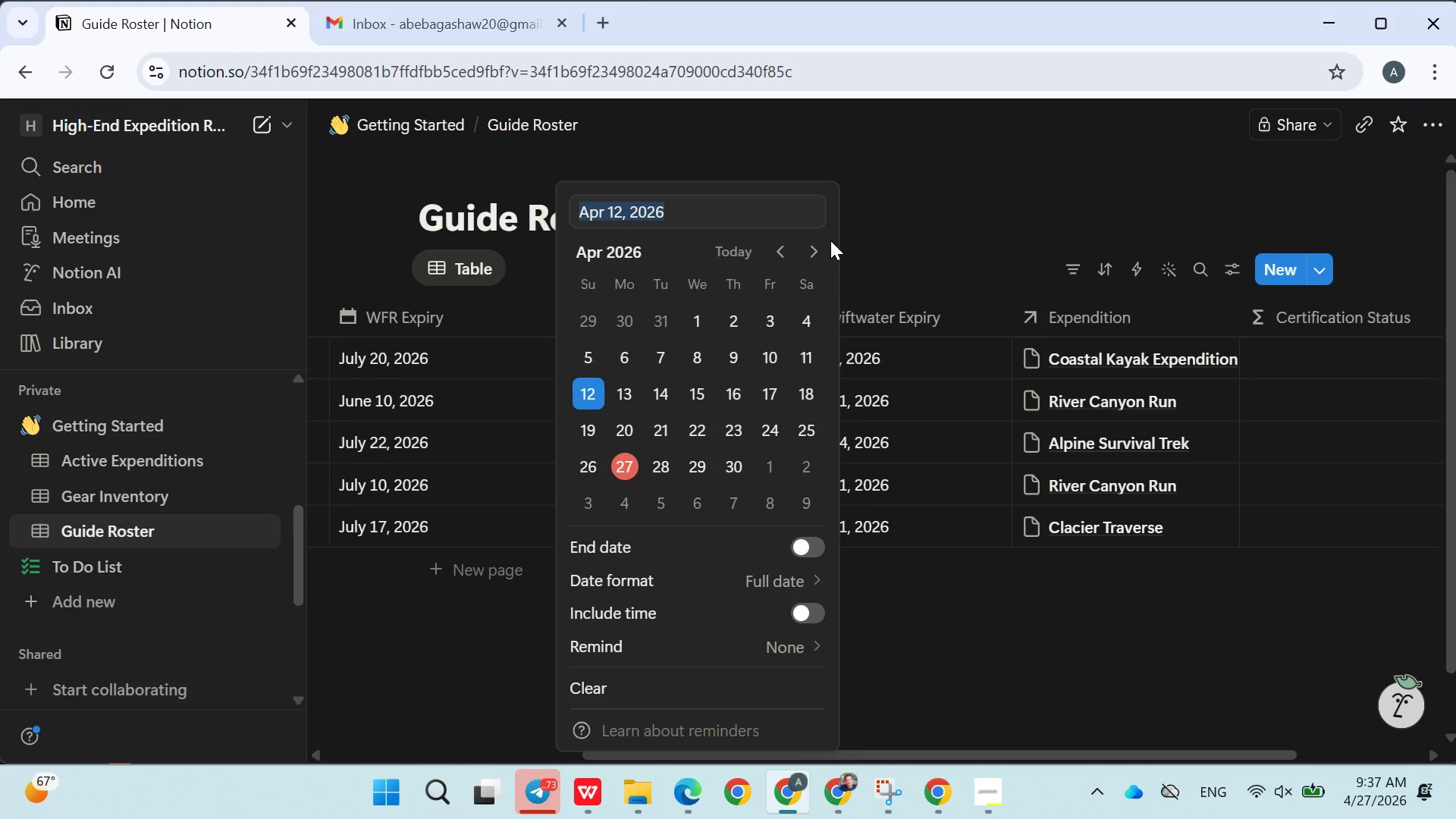 
wait(6.12)
 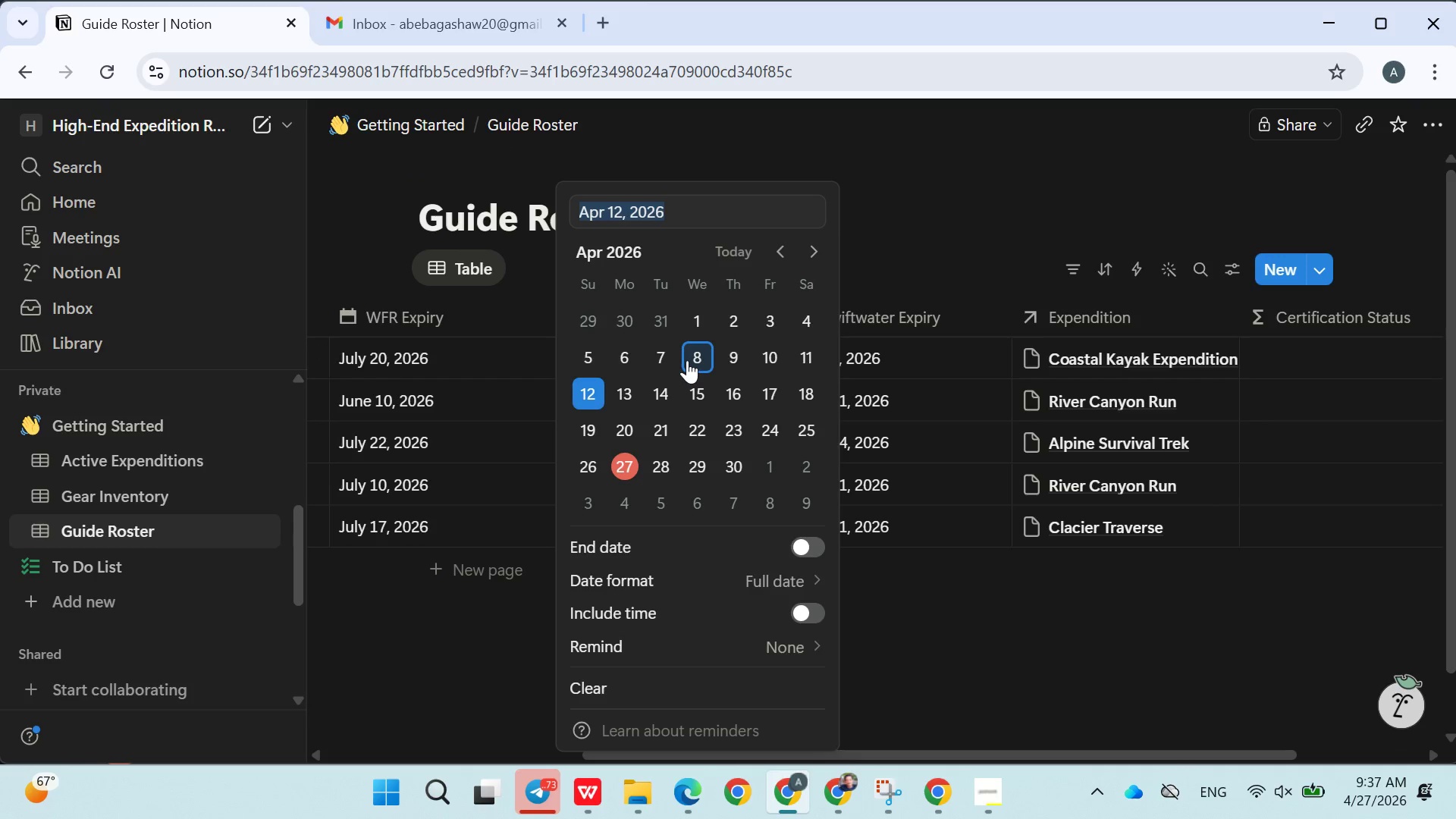 
double_click([814, 252])
 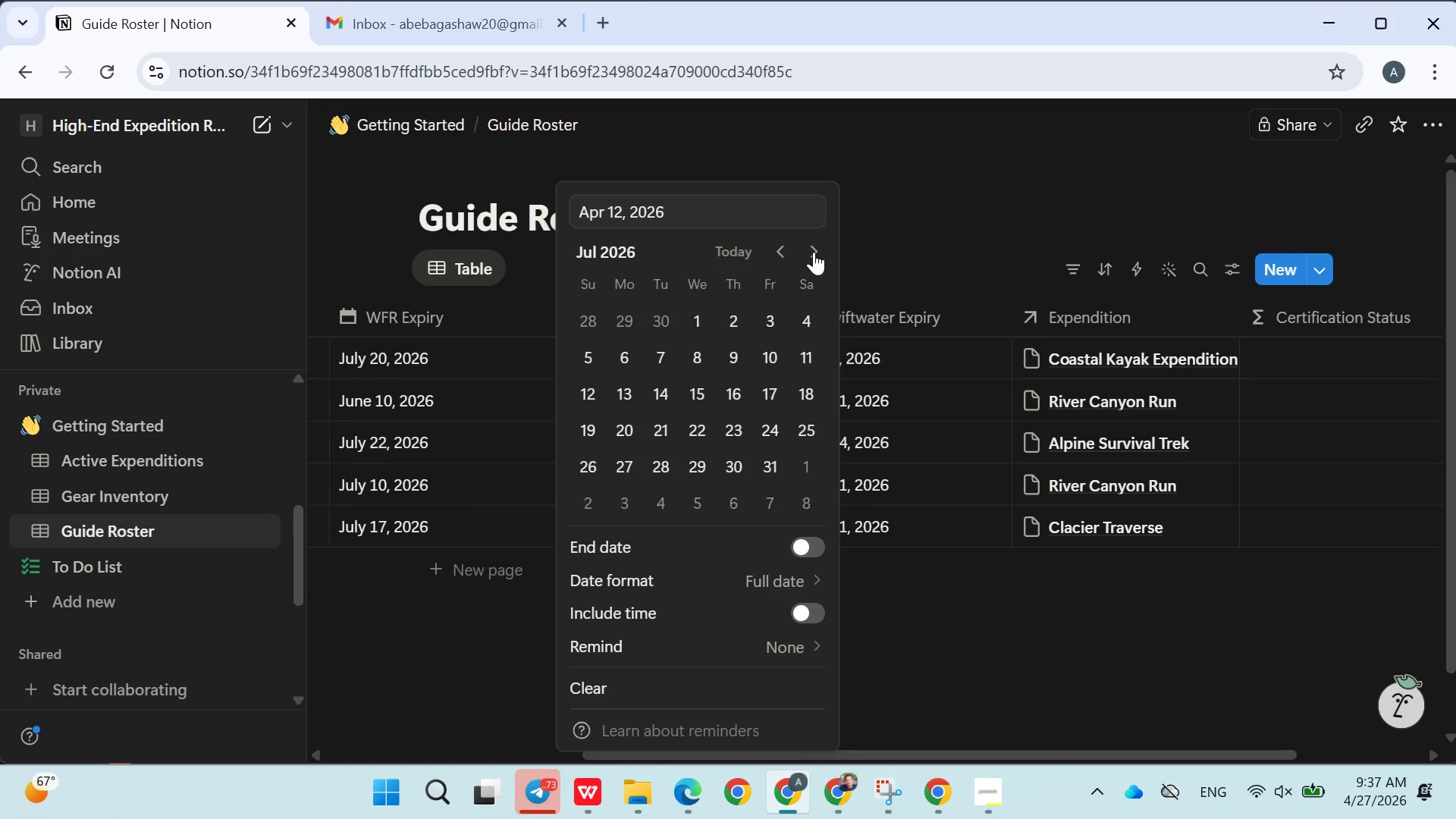 
triple_click([814, 252])
 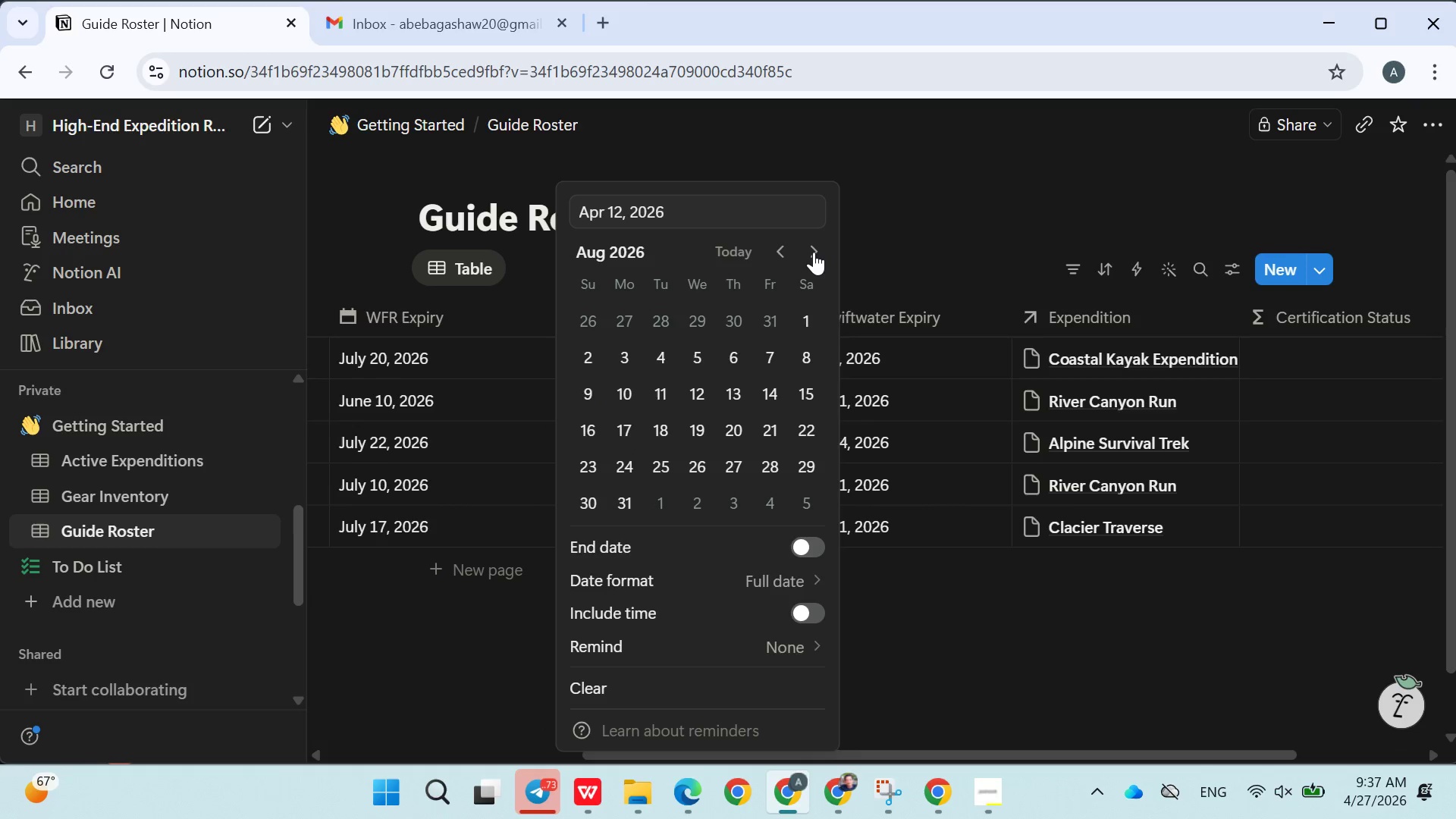 
triple_click([814, 252])
 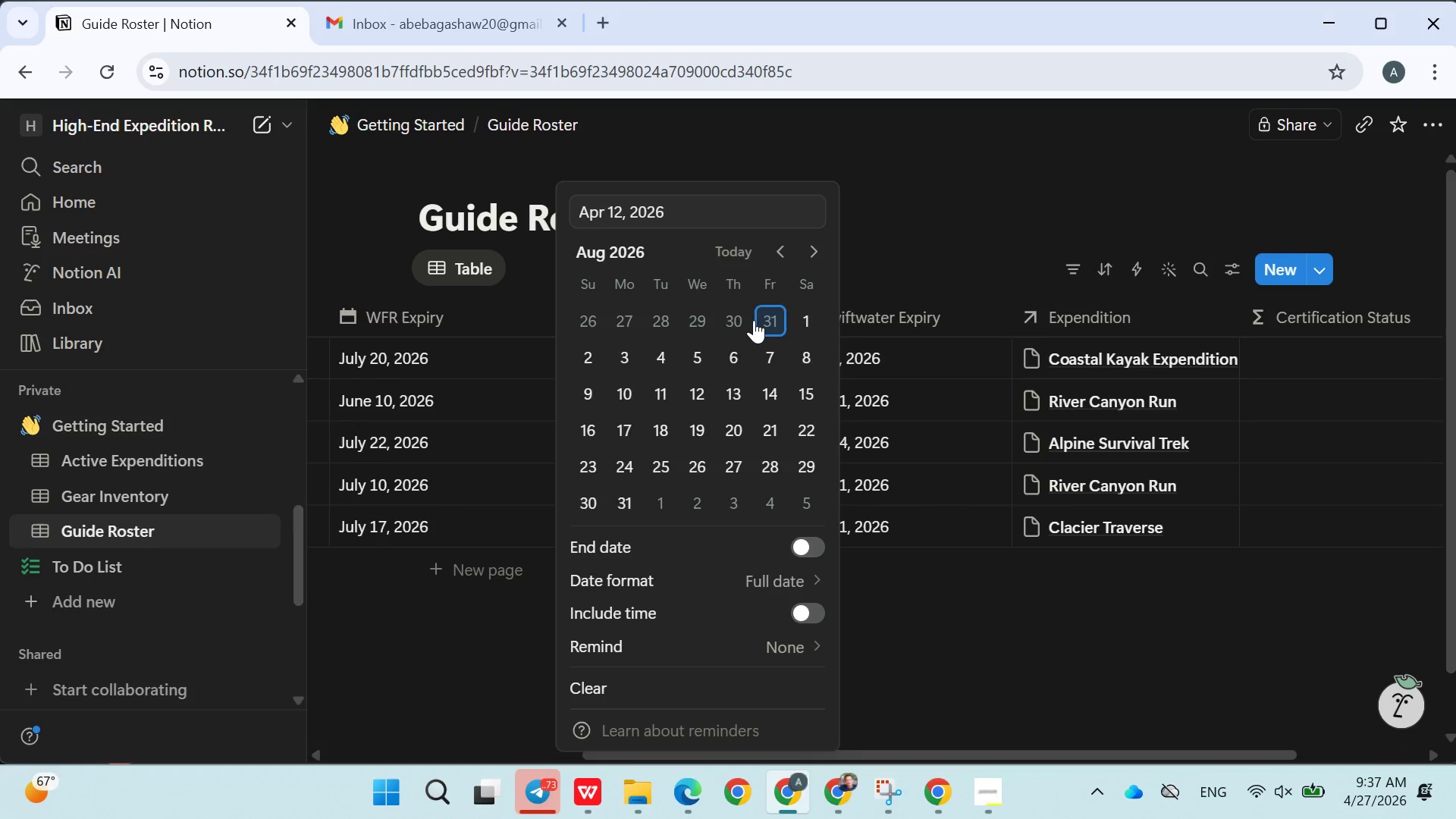 
triple_click([754, 320])
 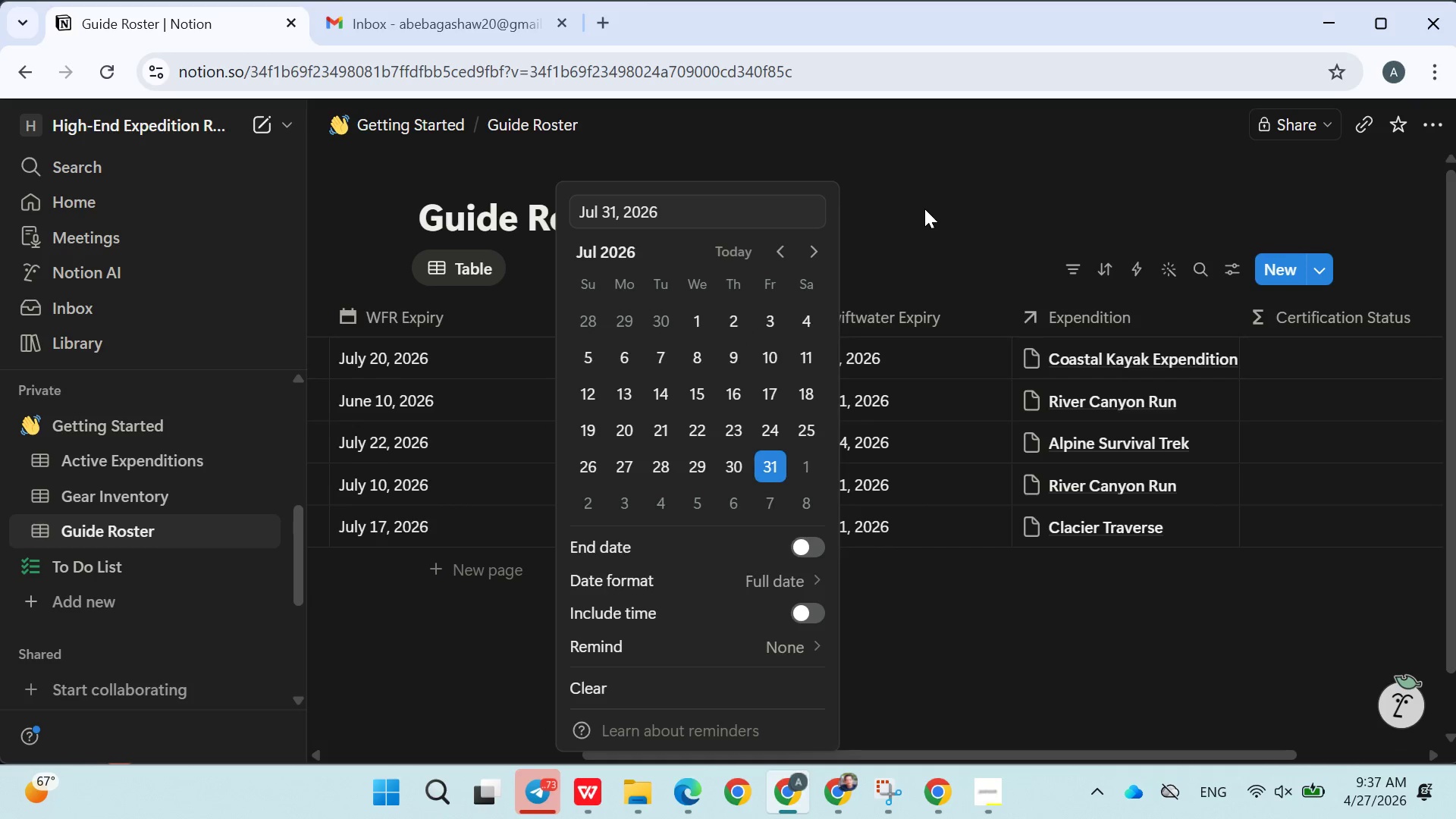 
left_click([927, 212])
 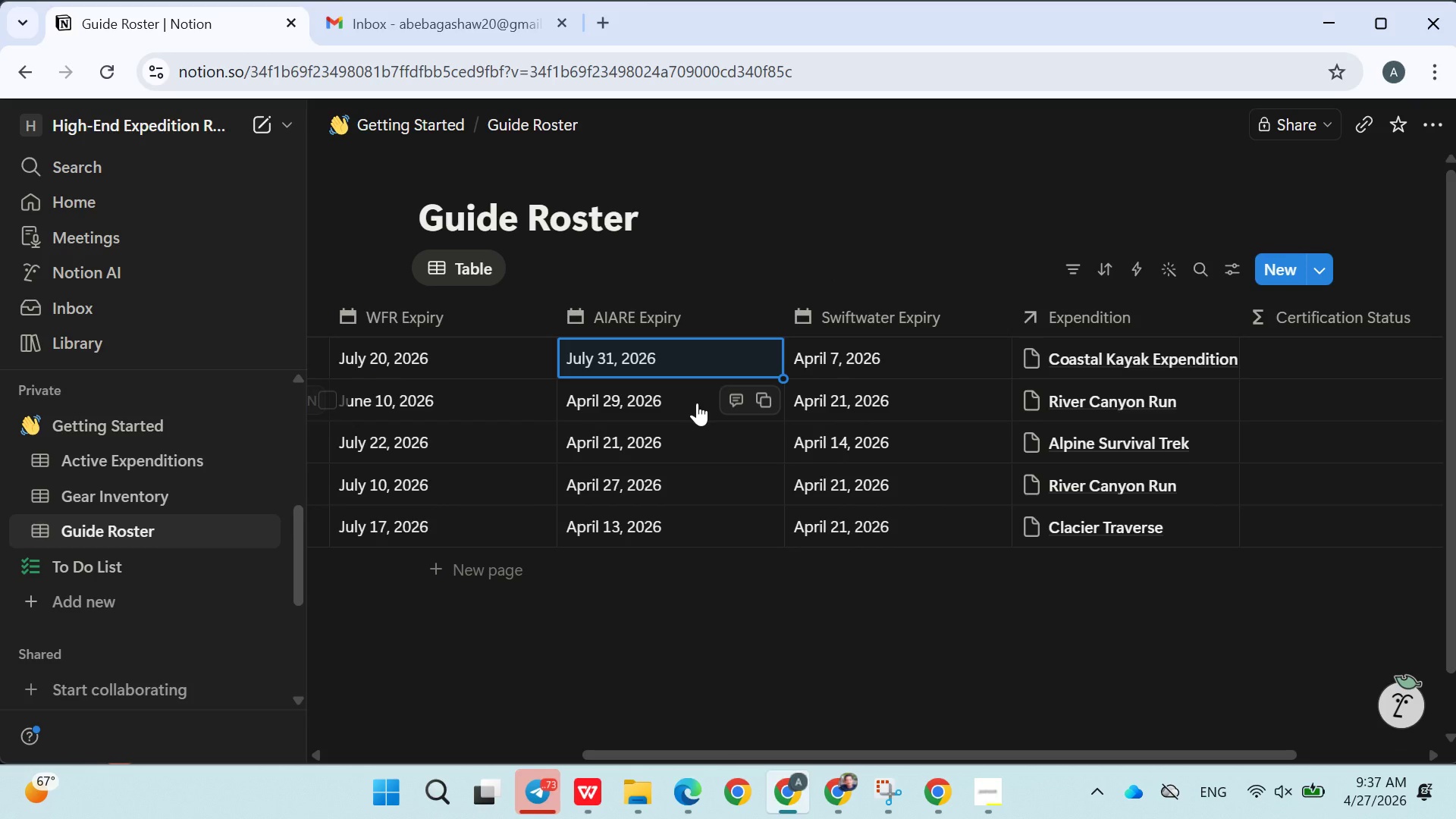 
left_click([697, 403])
 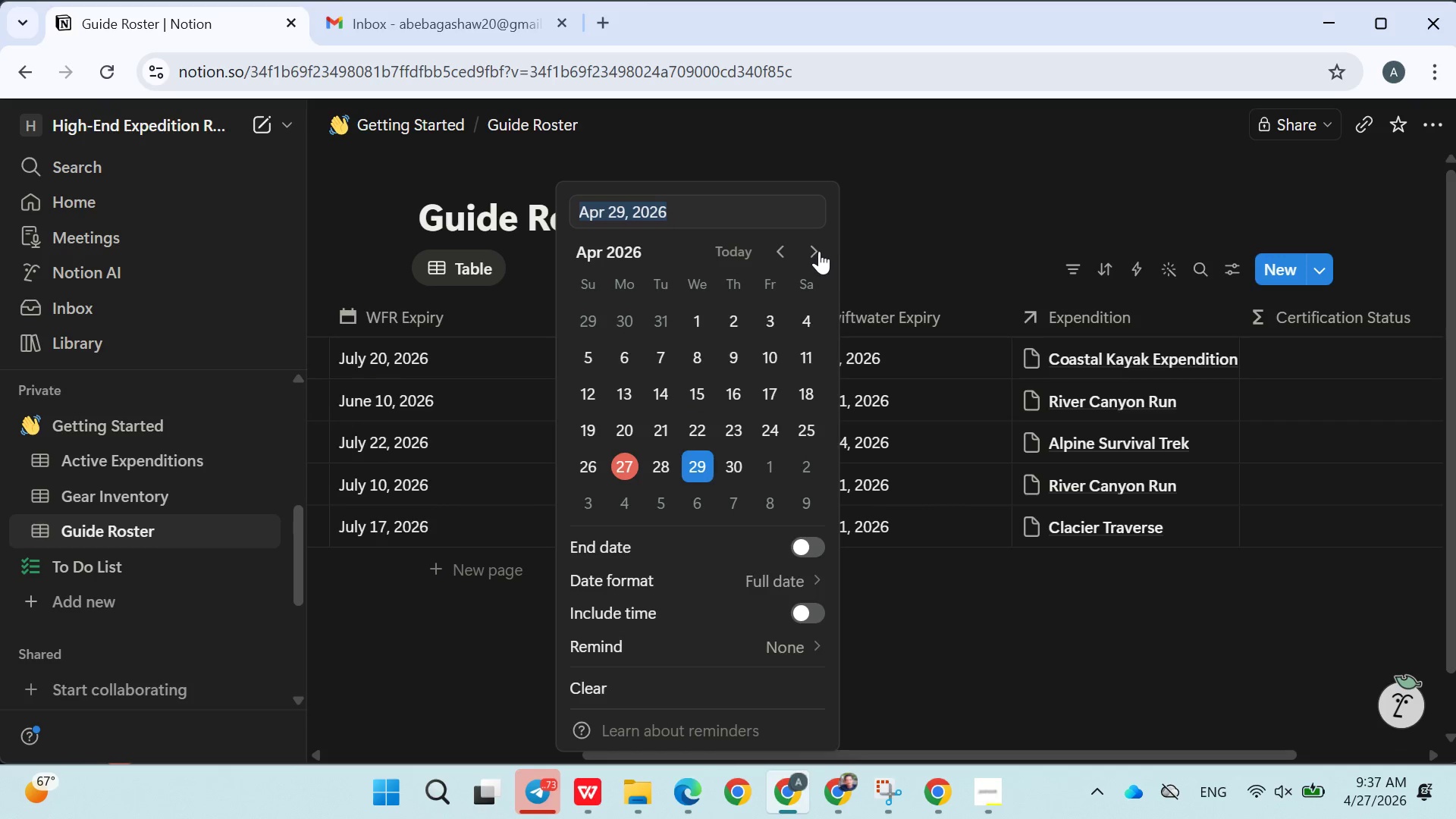 
double_click([818, 251])
 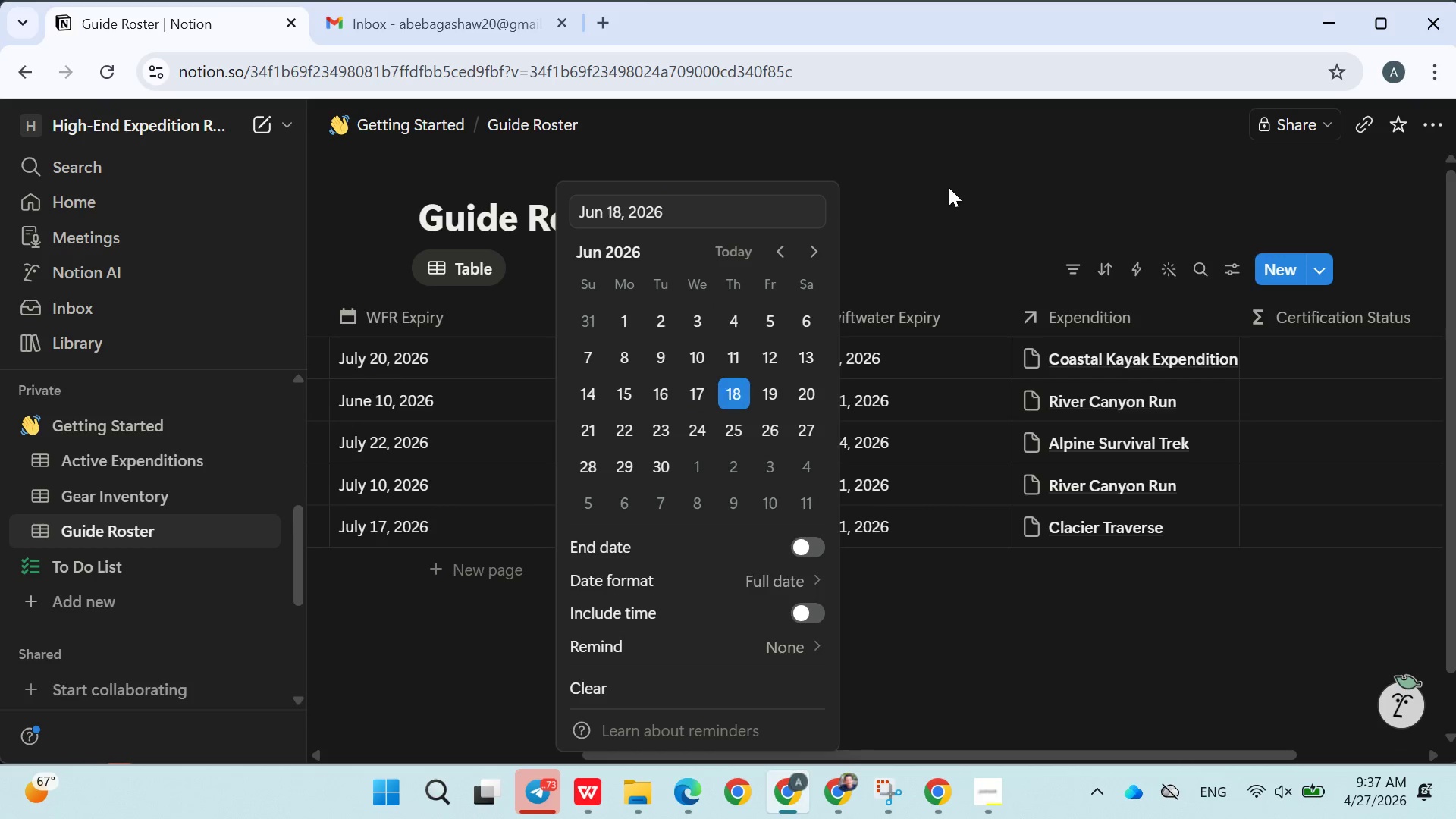 
double_click([950, 187])
 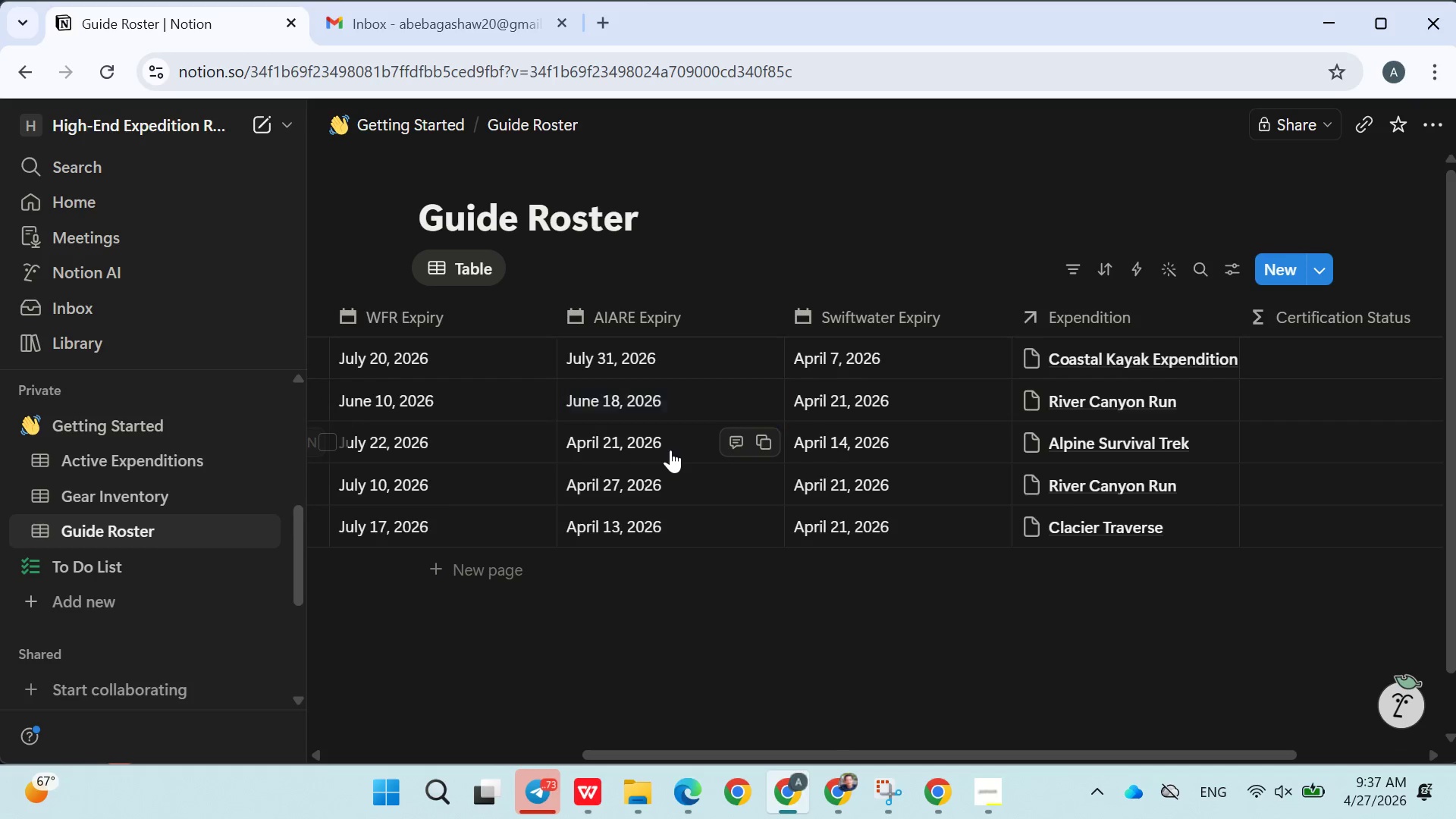 
left_click([670, 450])
 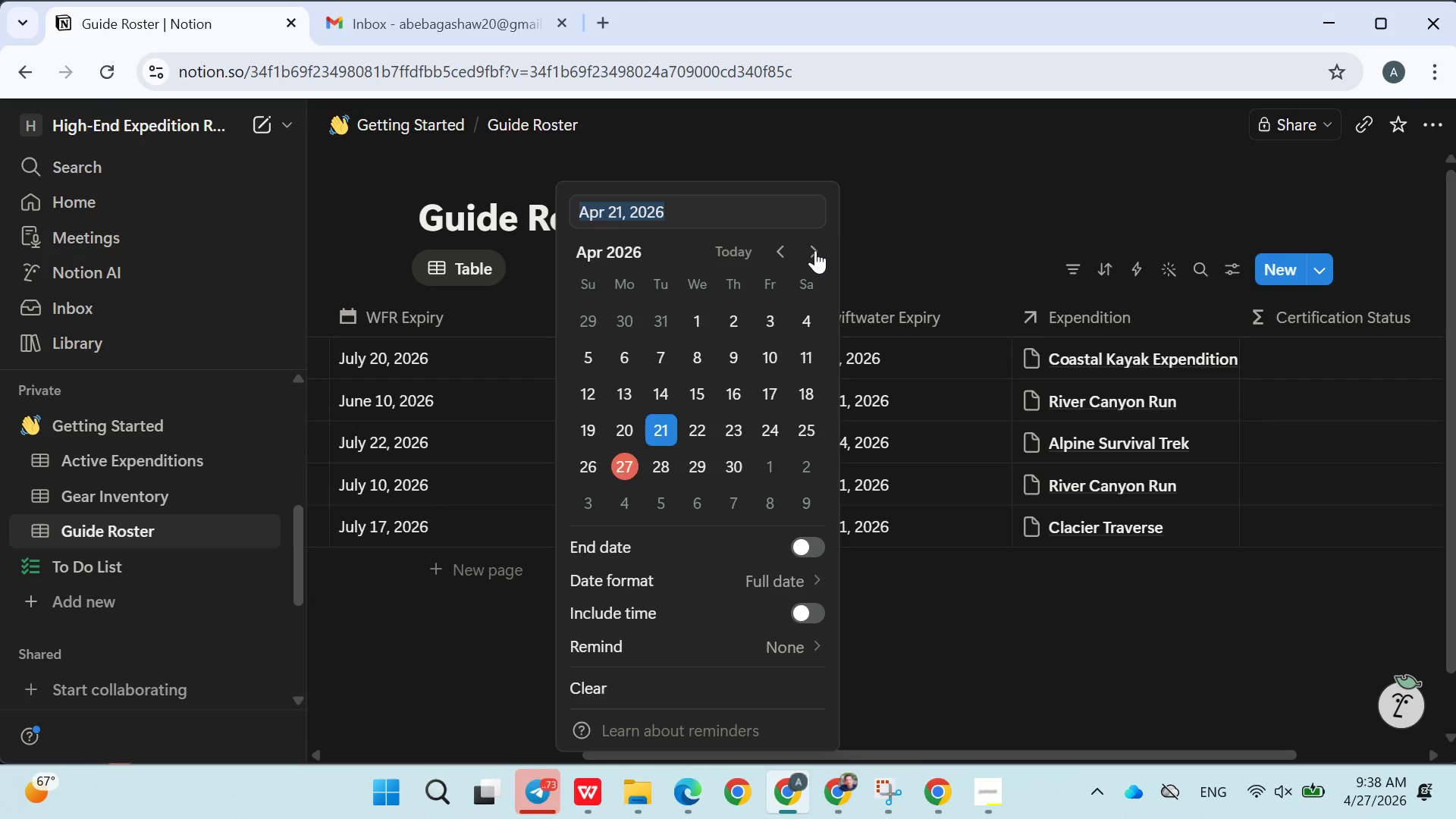 
left_click([815, 250])
 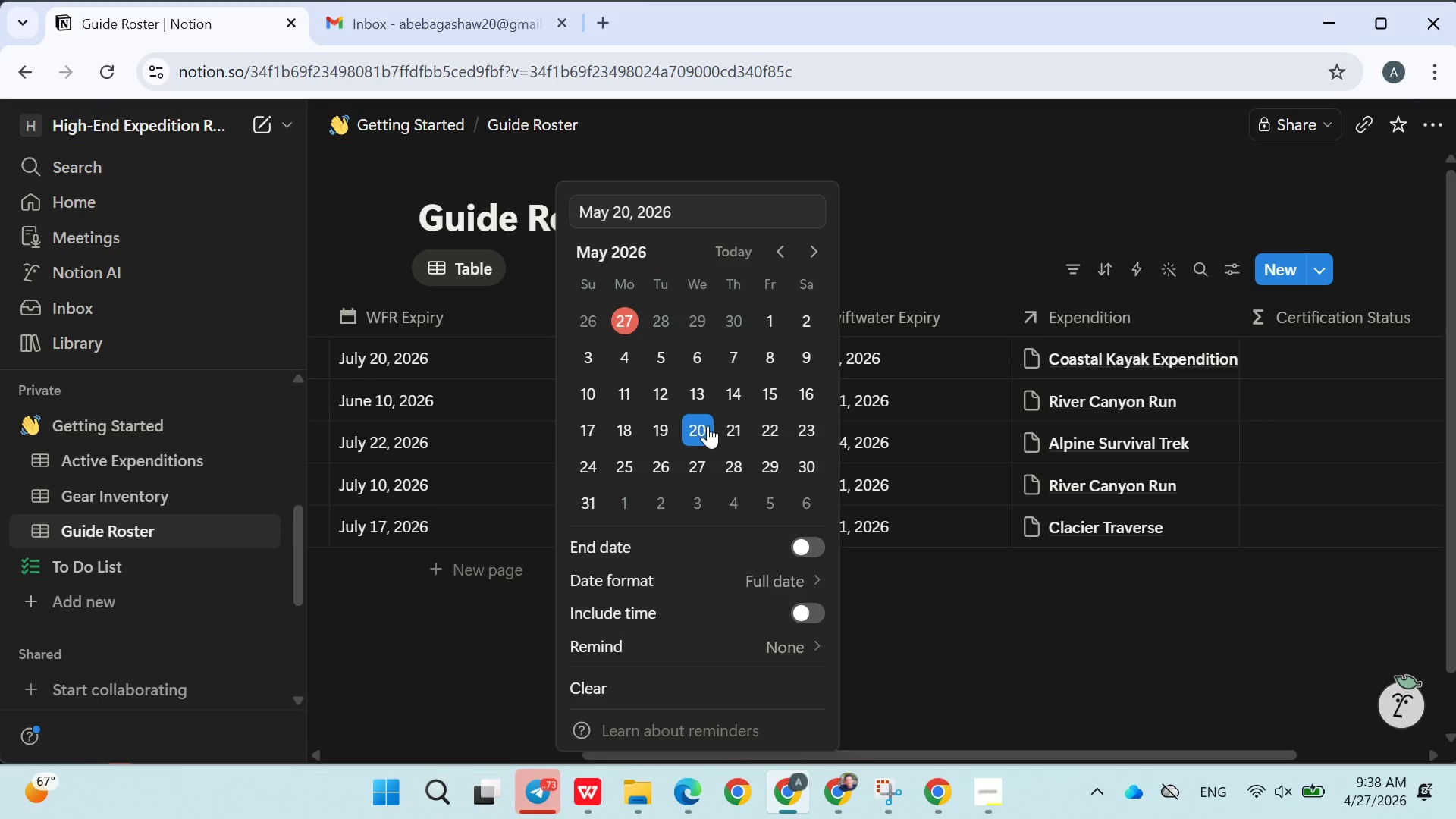 
left_click([708, 425])
 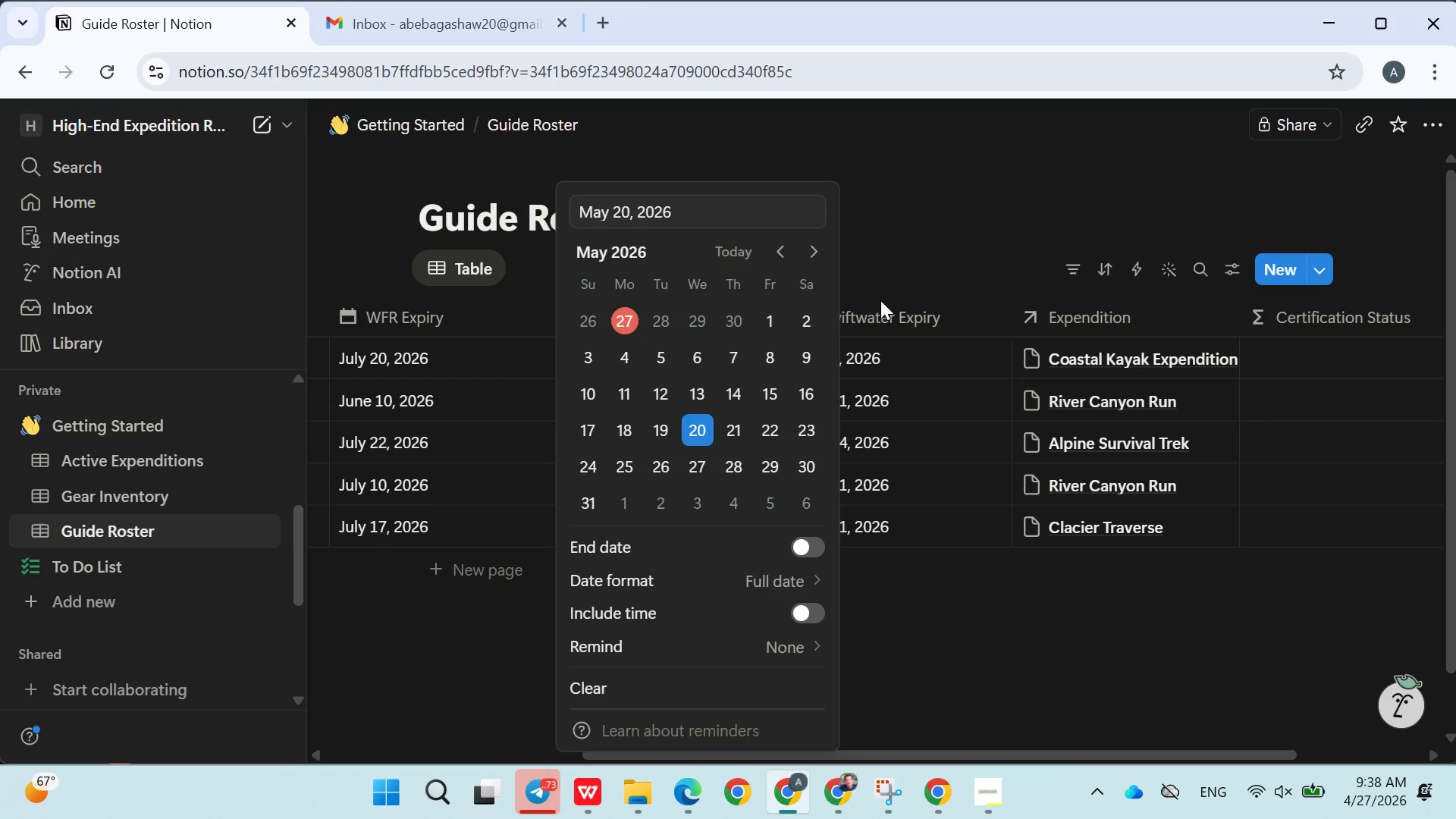 
left_click([919, 248])
 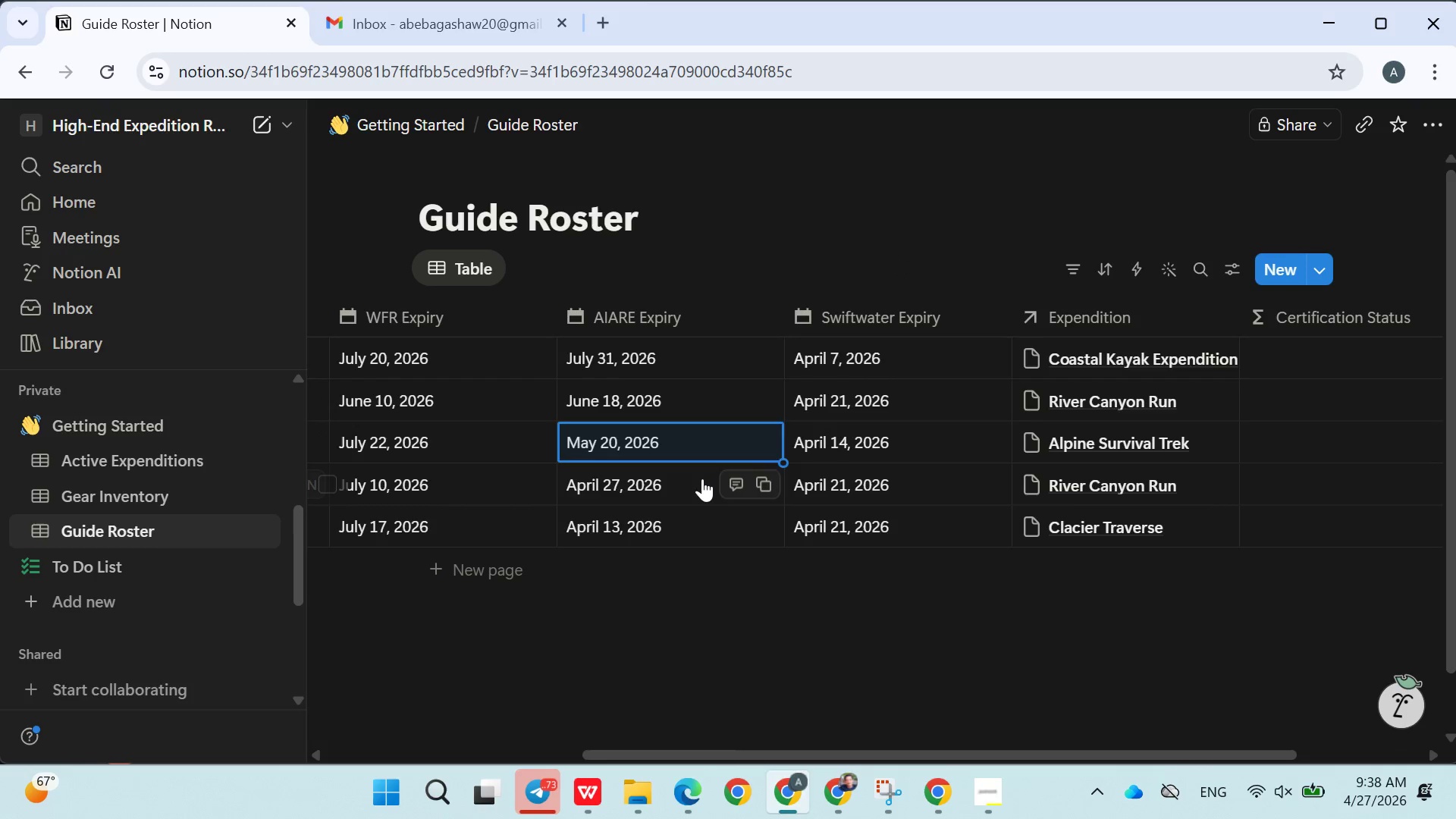 
left_click([702, 479])
 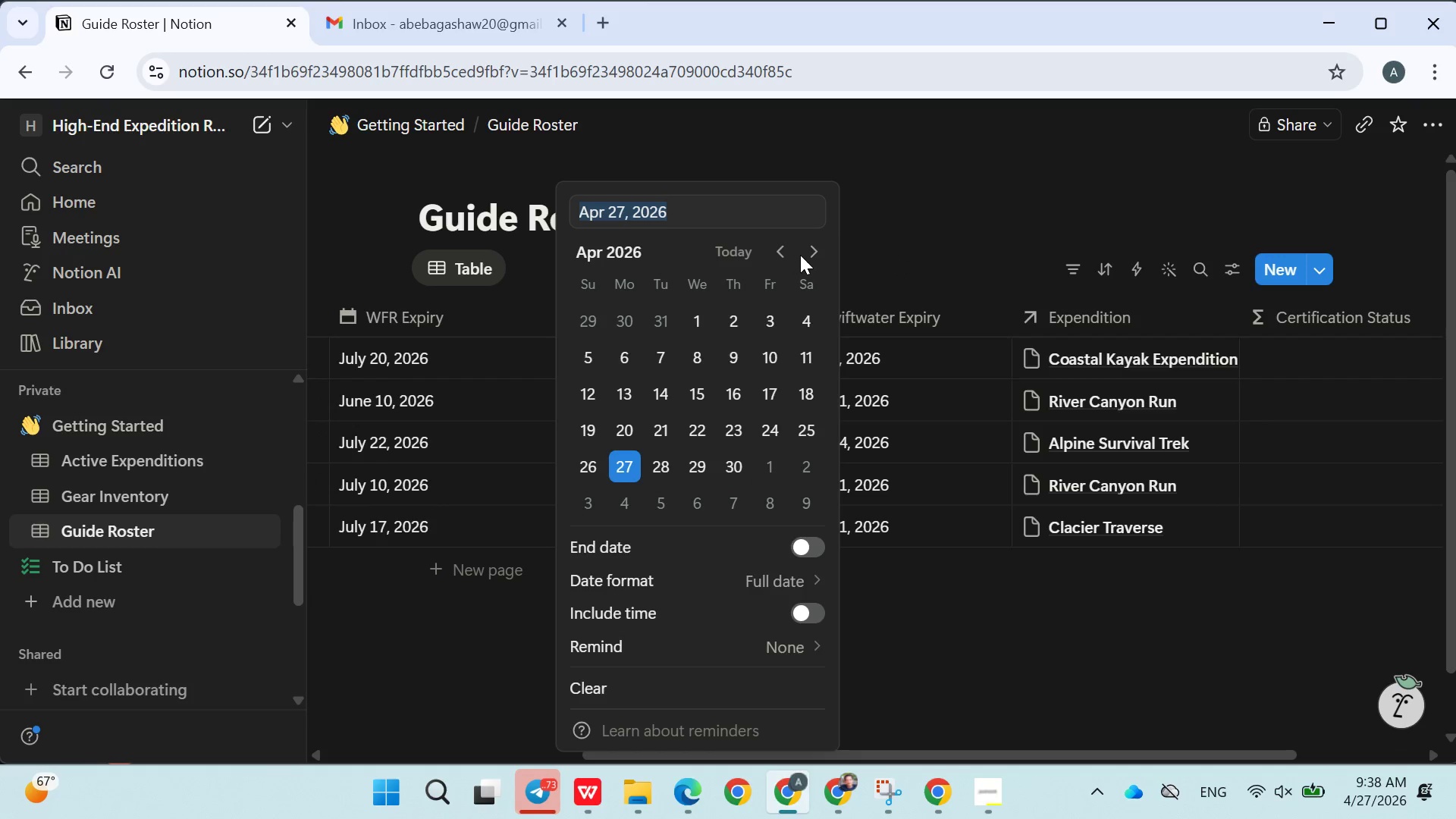 
left_click([804, 259])
 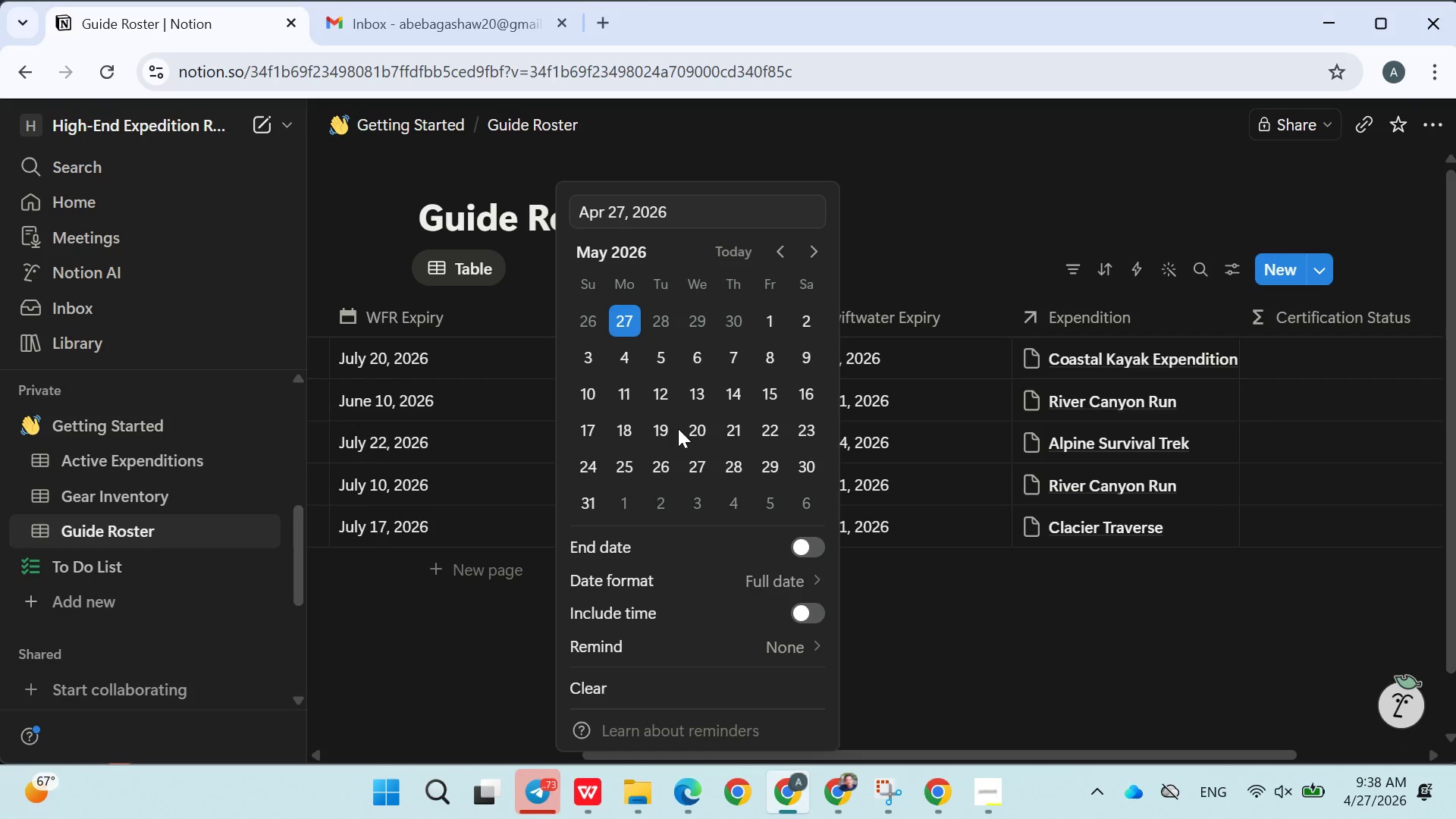 
left_click([678, 428])
 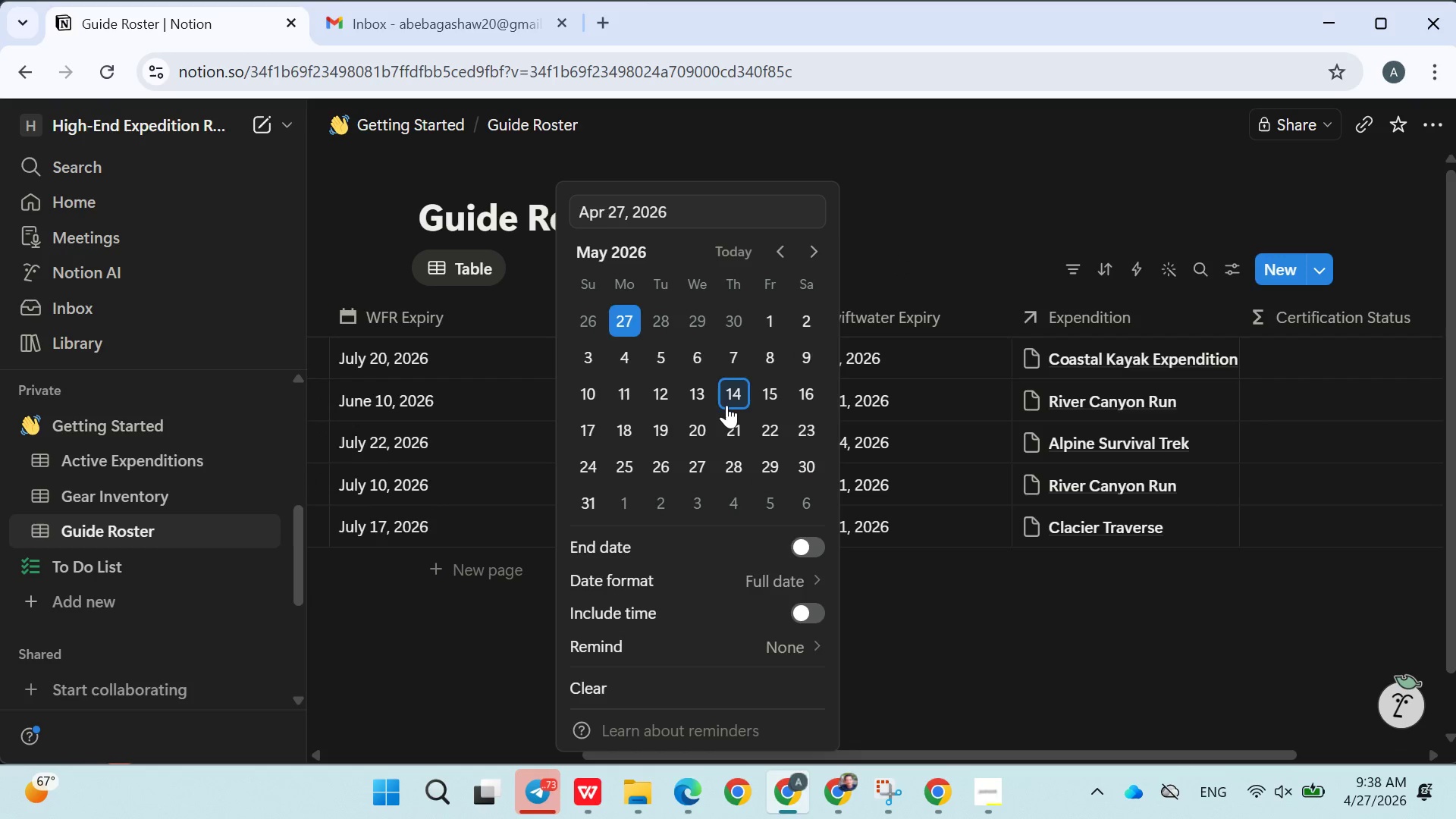 
left_click([726, 405])
 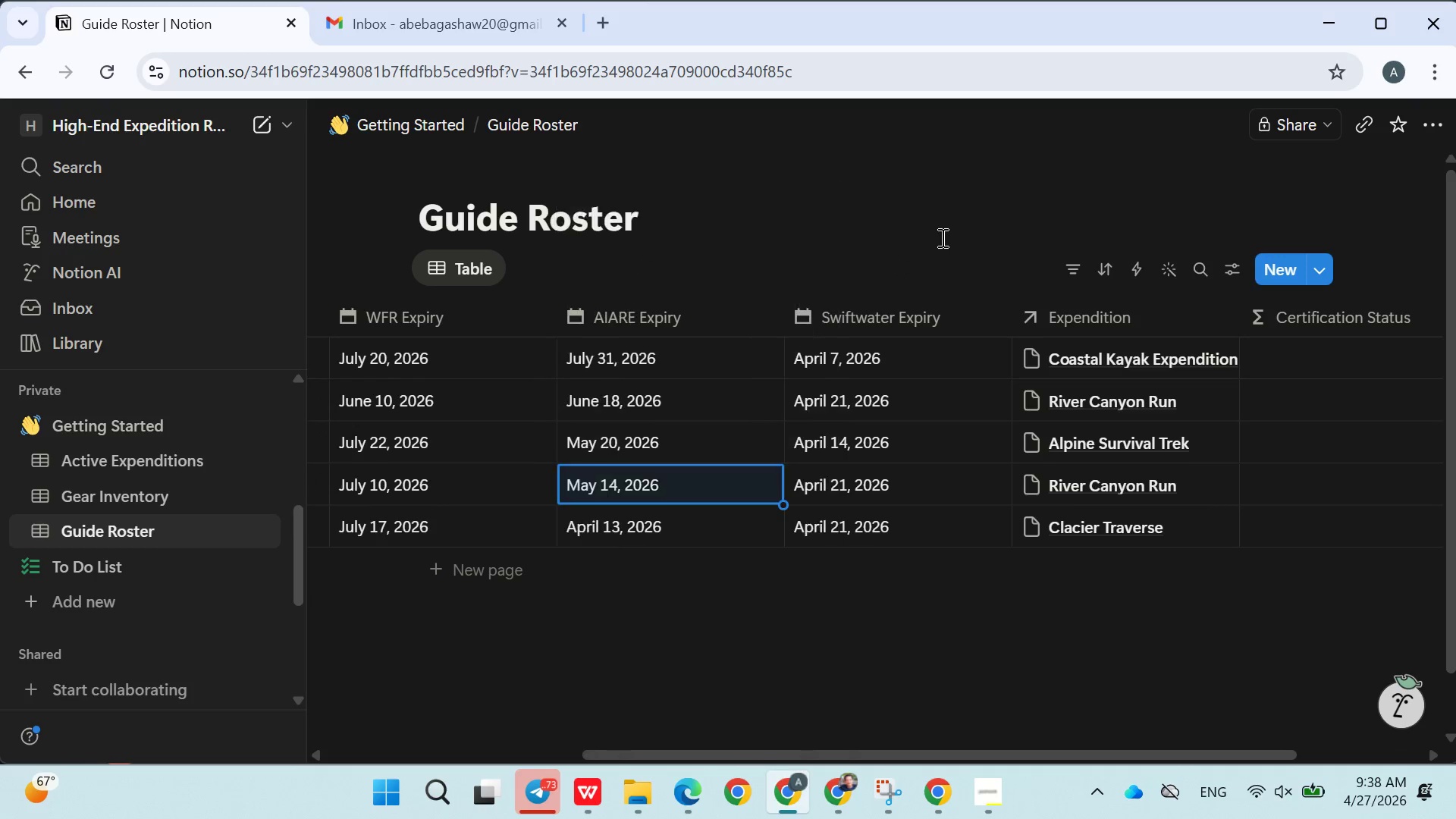 
left_click([941, 237])
 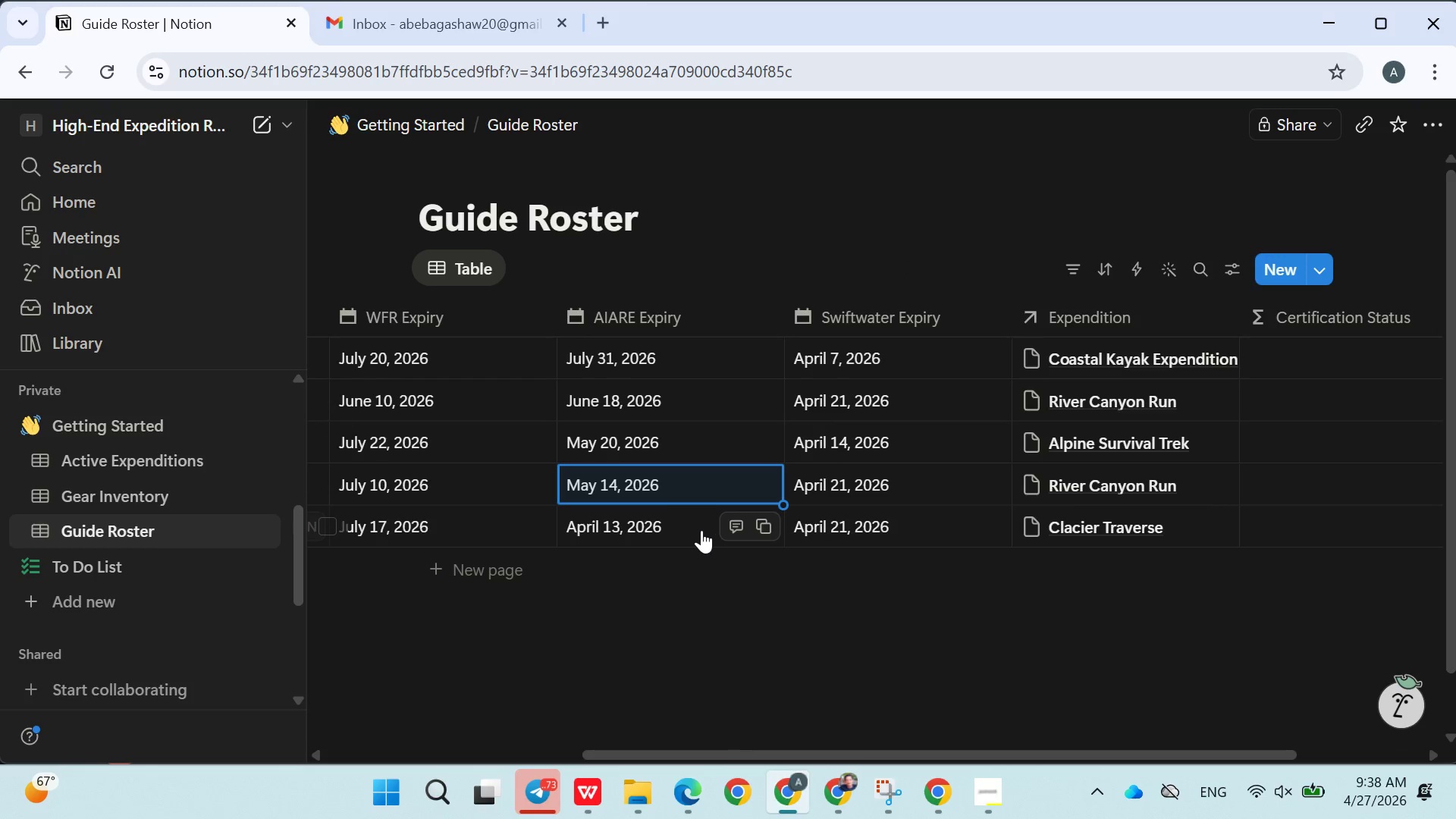 
left_click([686, 529])
 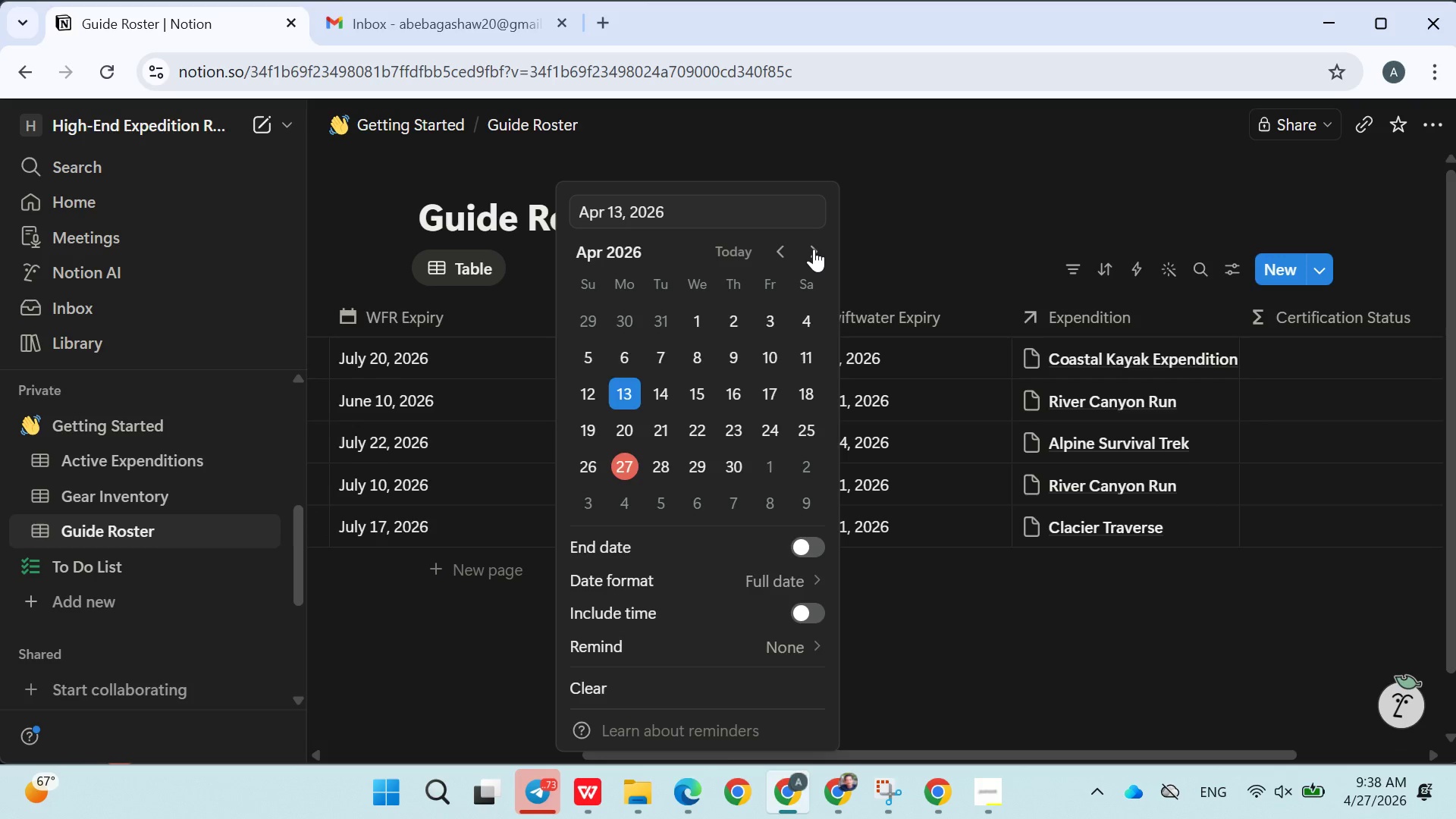 
double_click([814, 249])
 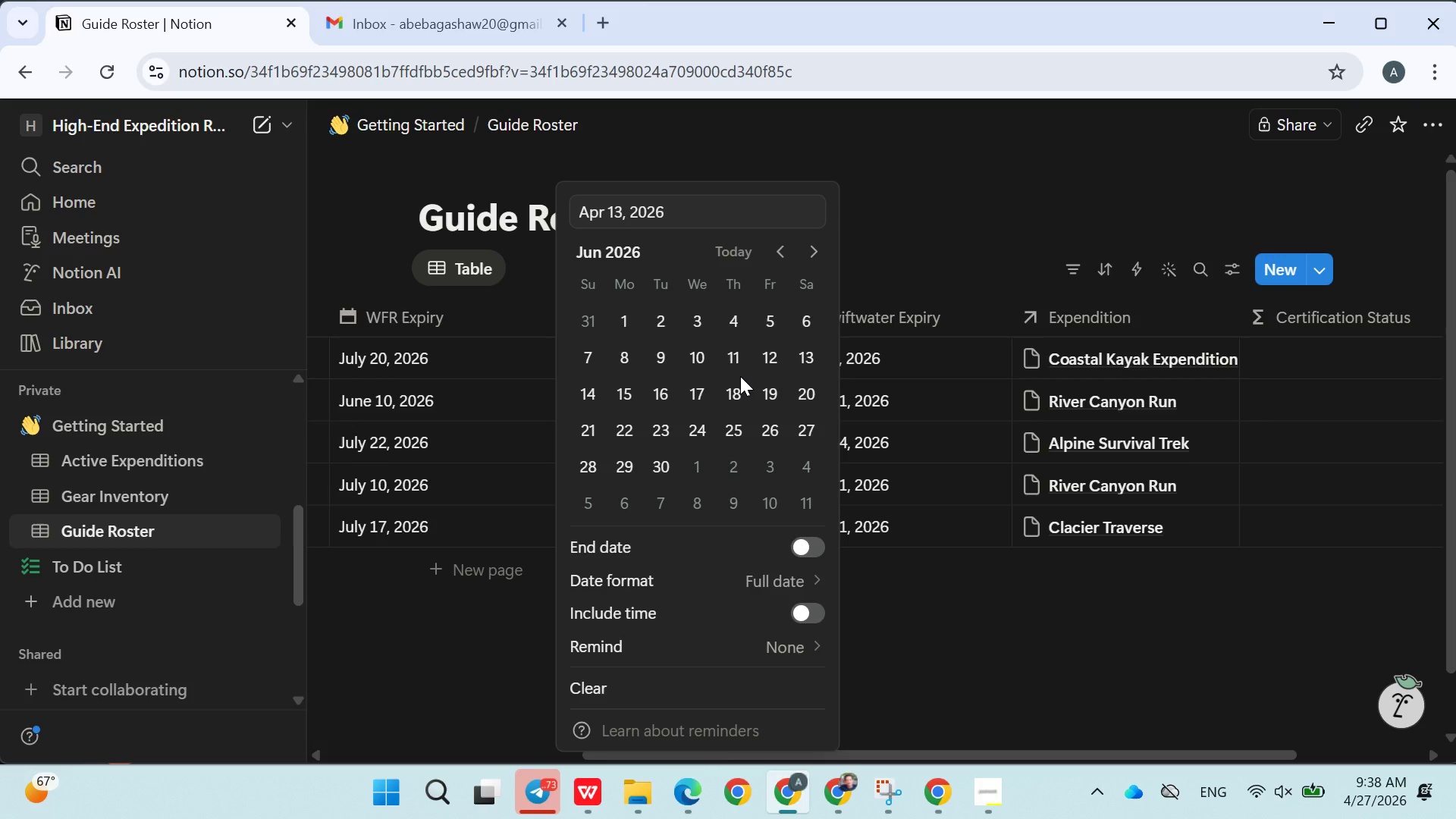 
triple_click([740, 376])
 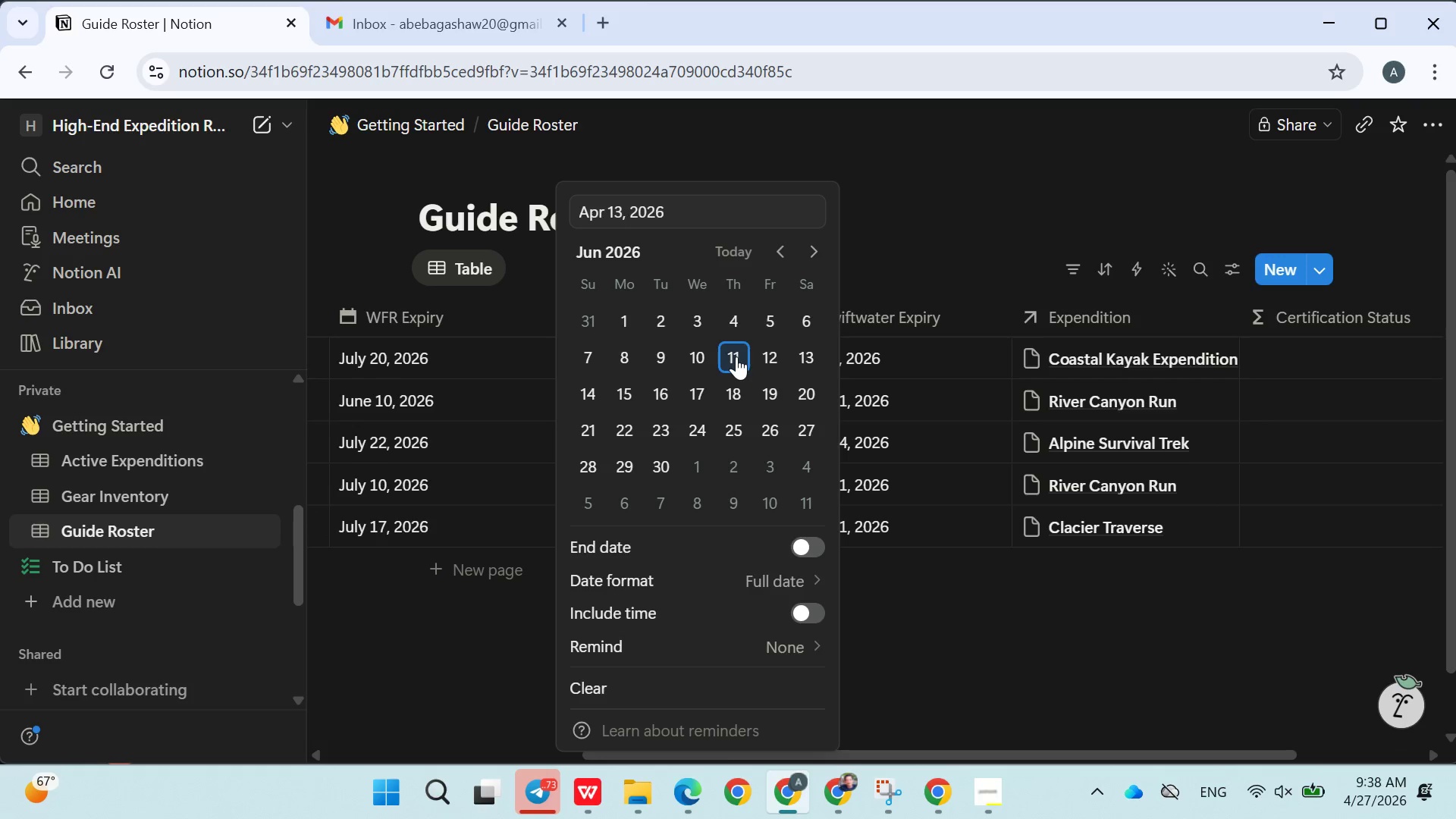 
triple_click([736, 356])
 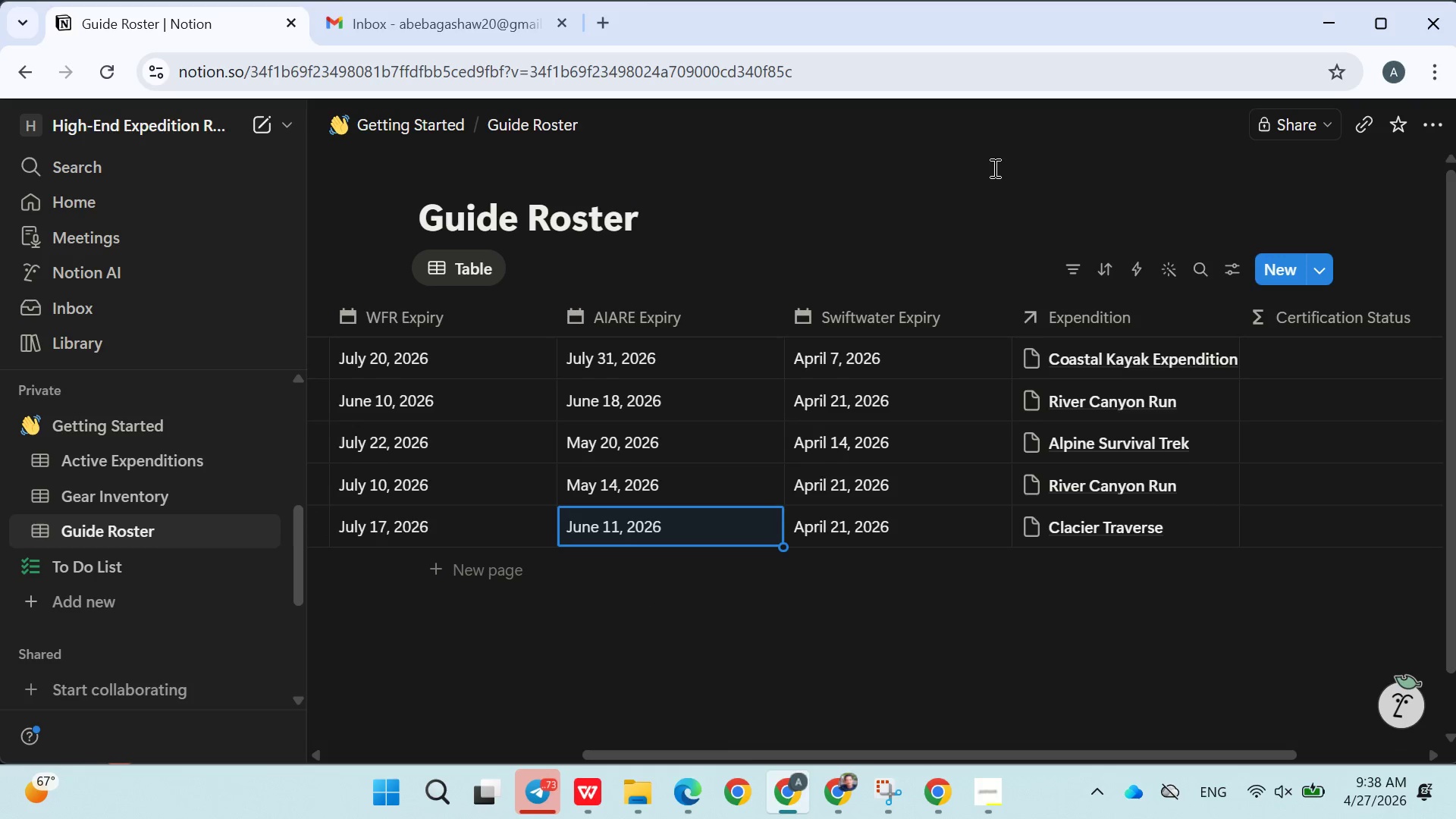 
triple_click([993, 168])
 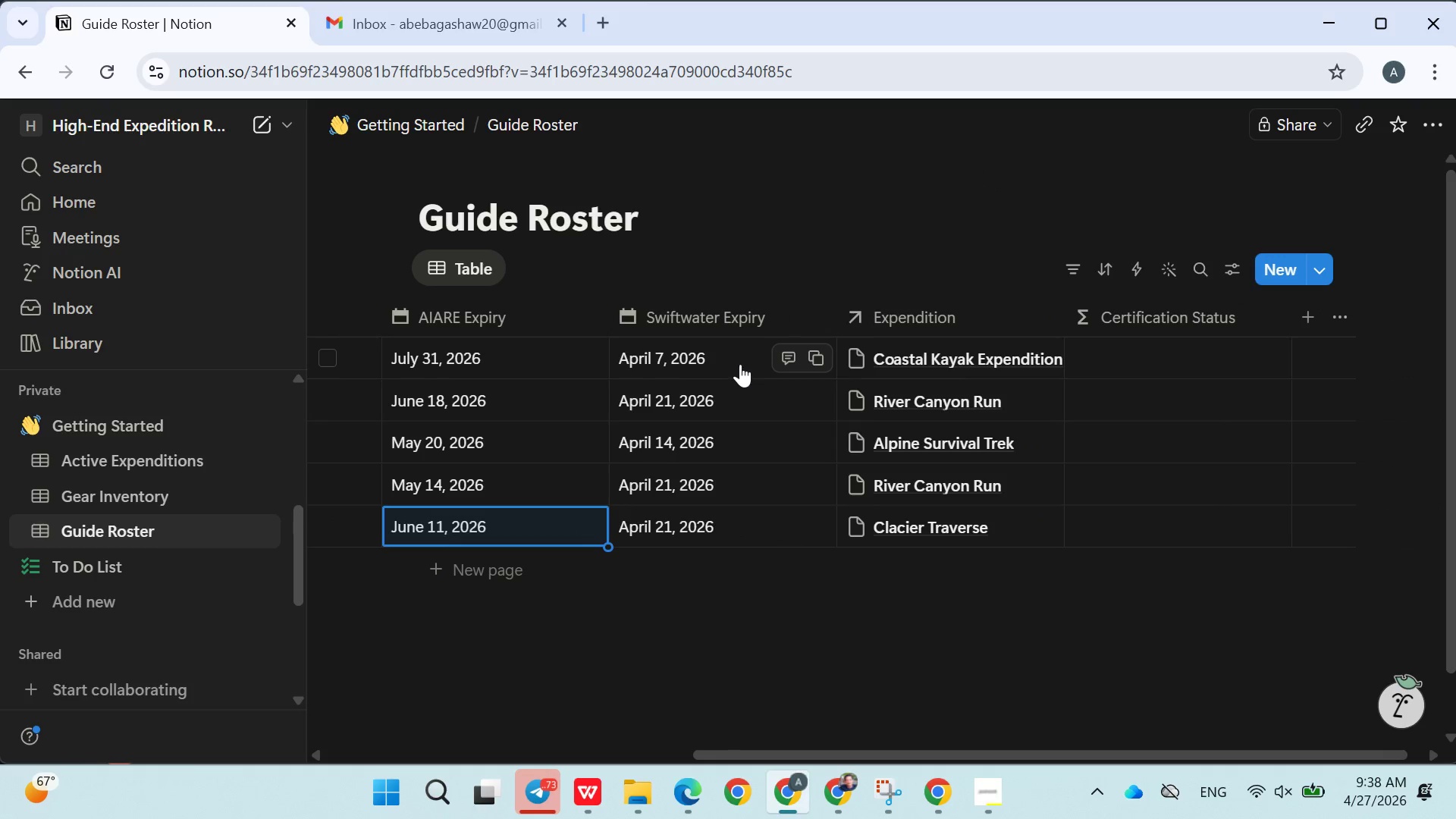 
left_click([738, 361])
 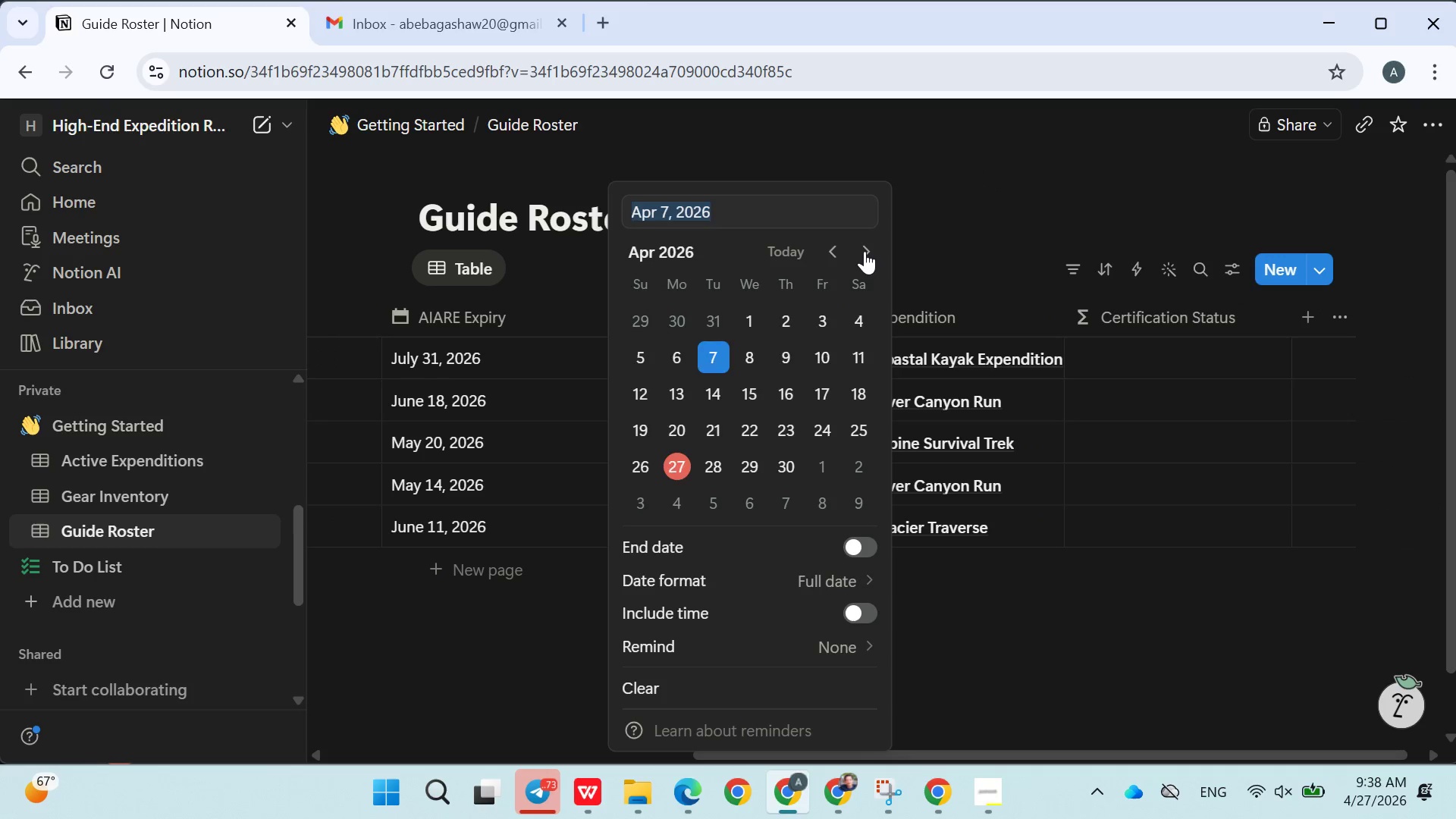 
double_click([864, 251])
 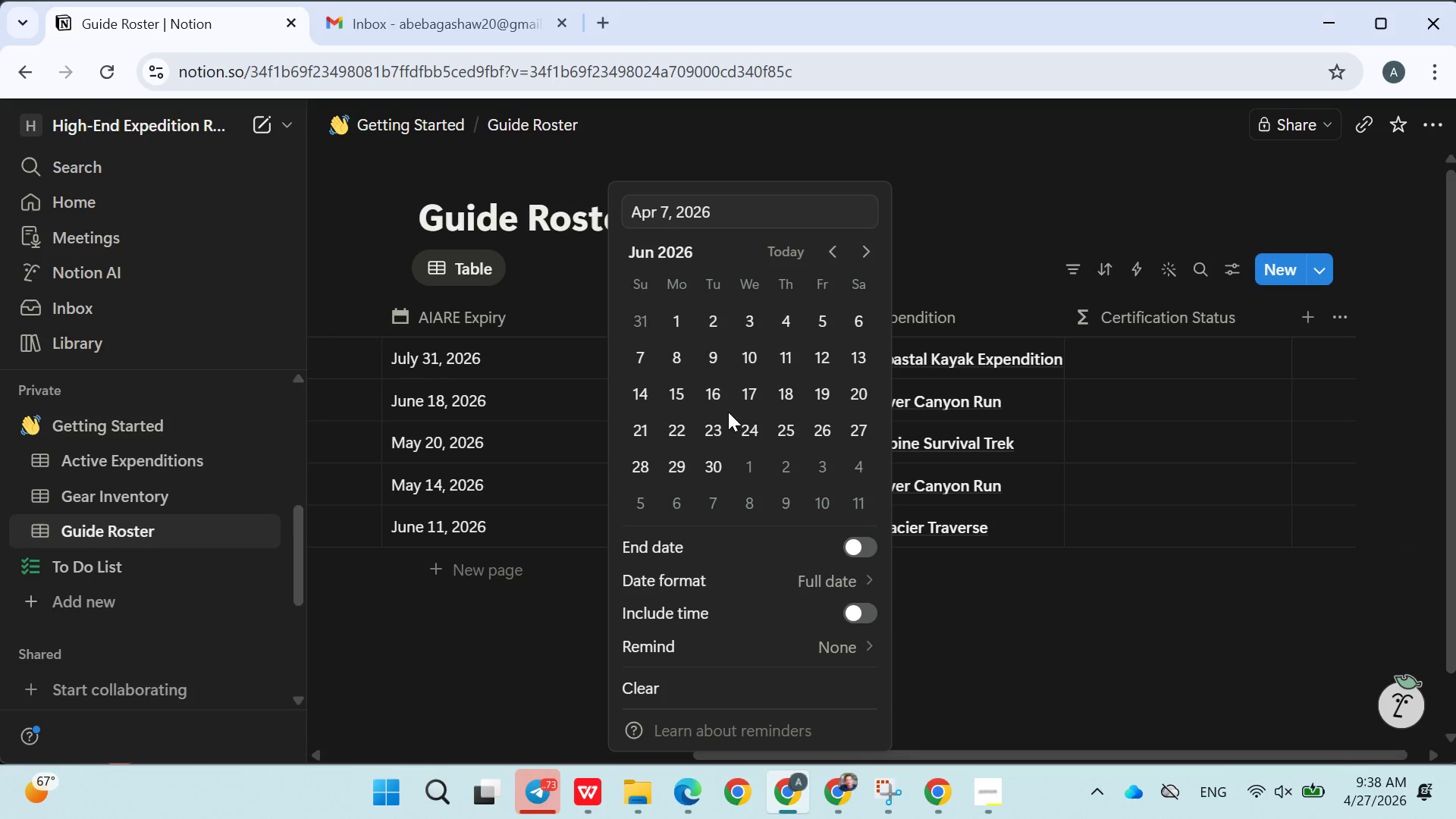 
left_click([728, 412])
 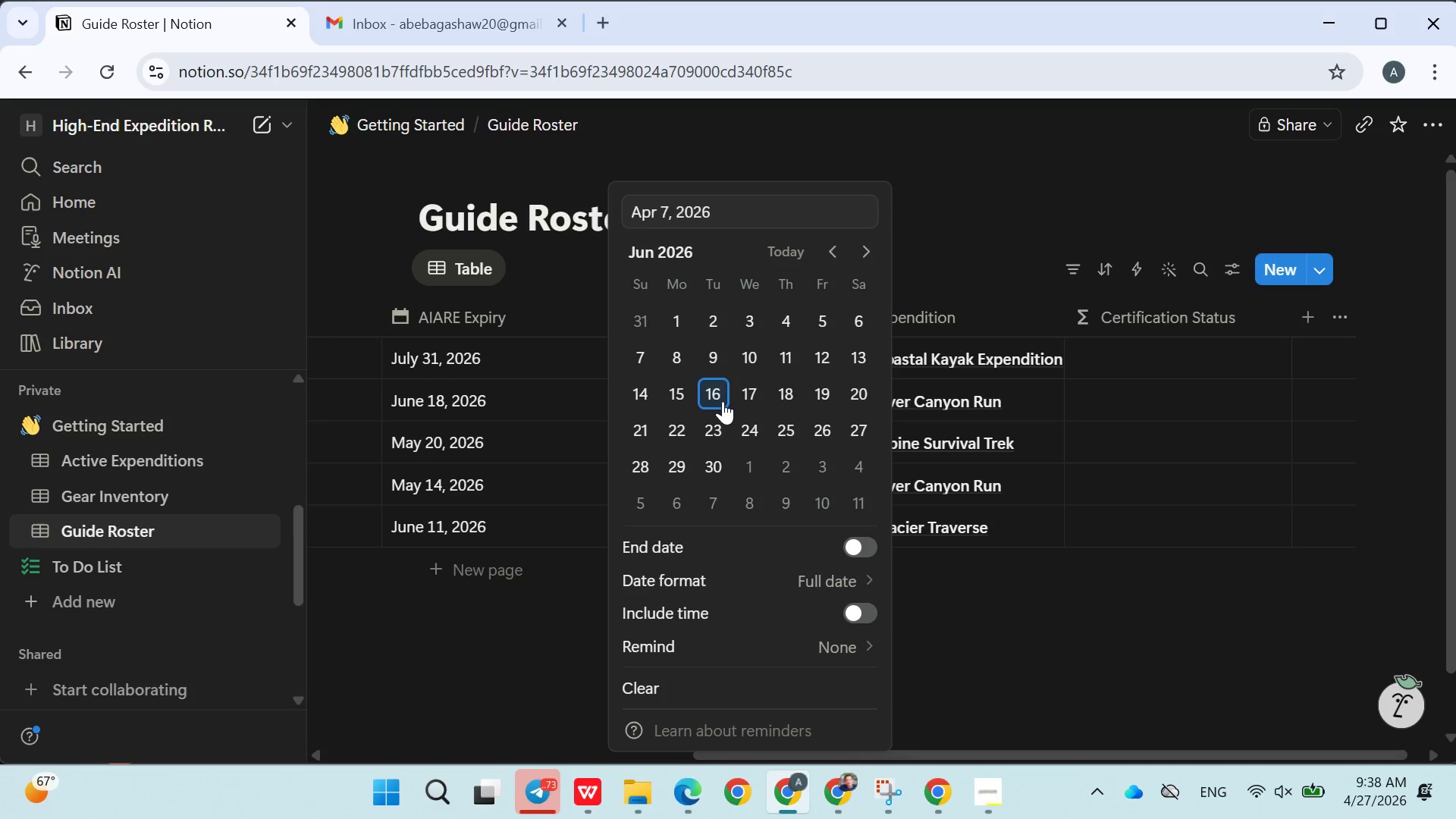 
left_click([723, 401])
 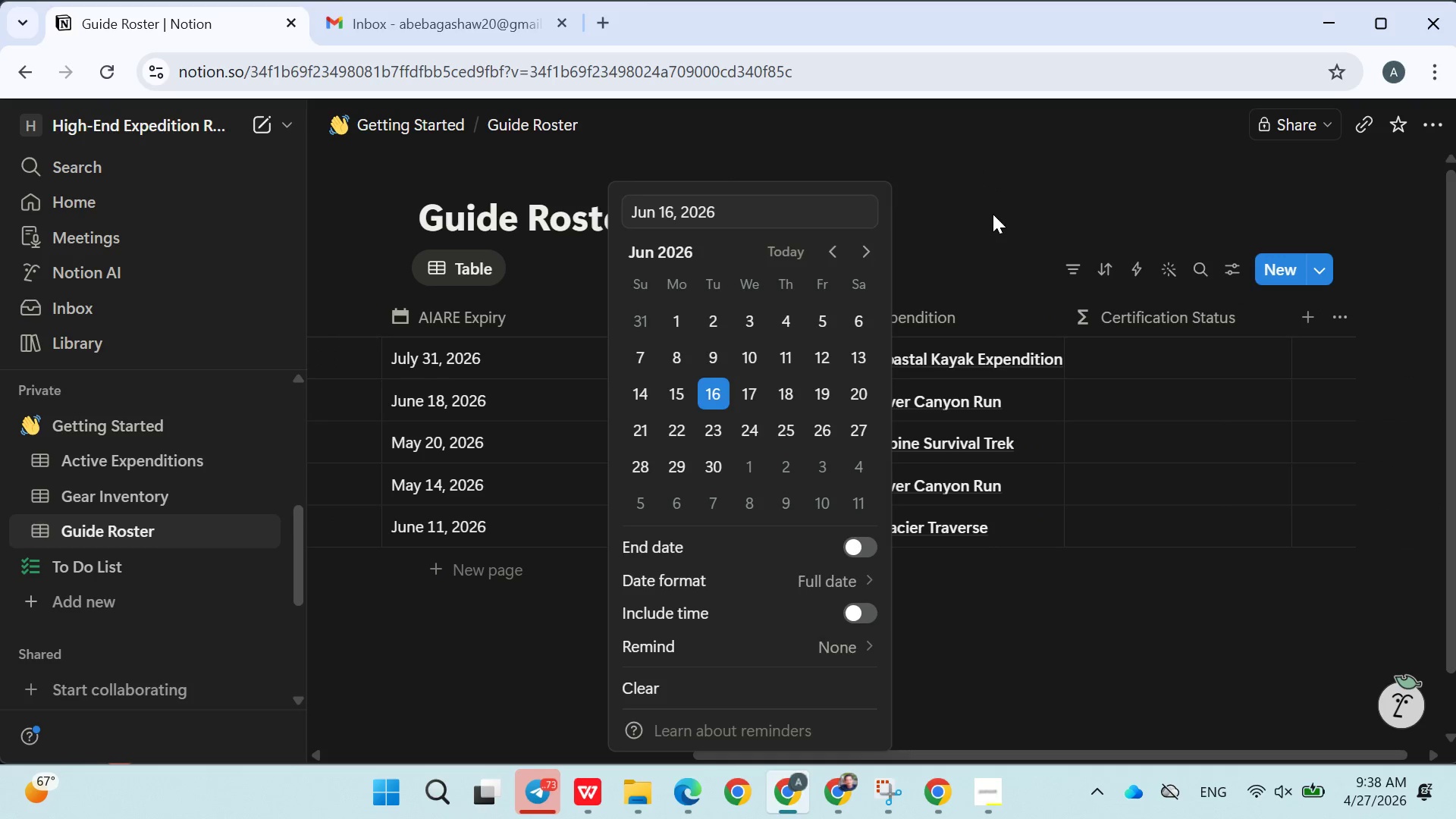 
left_click([993, 214])
 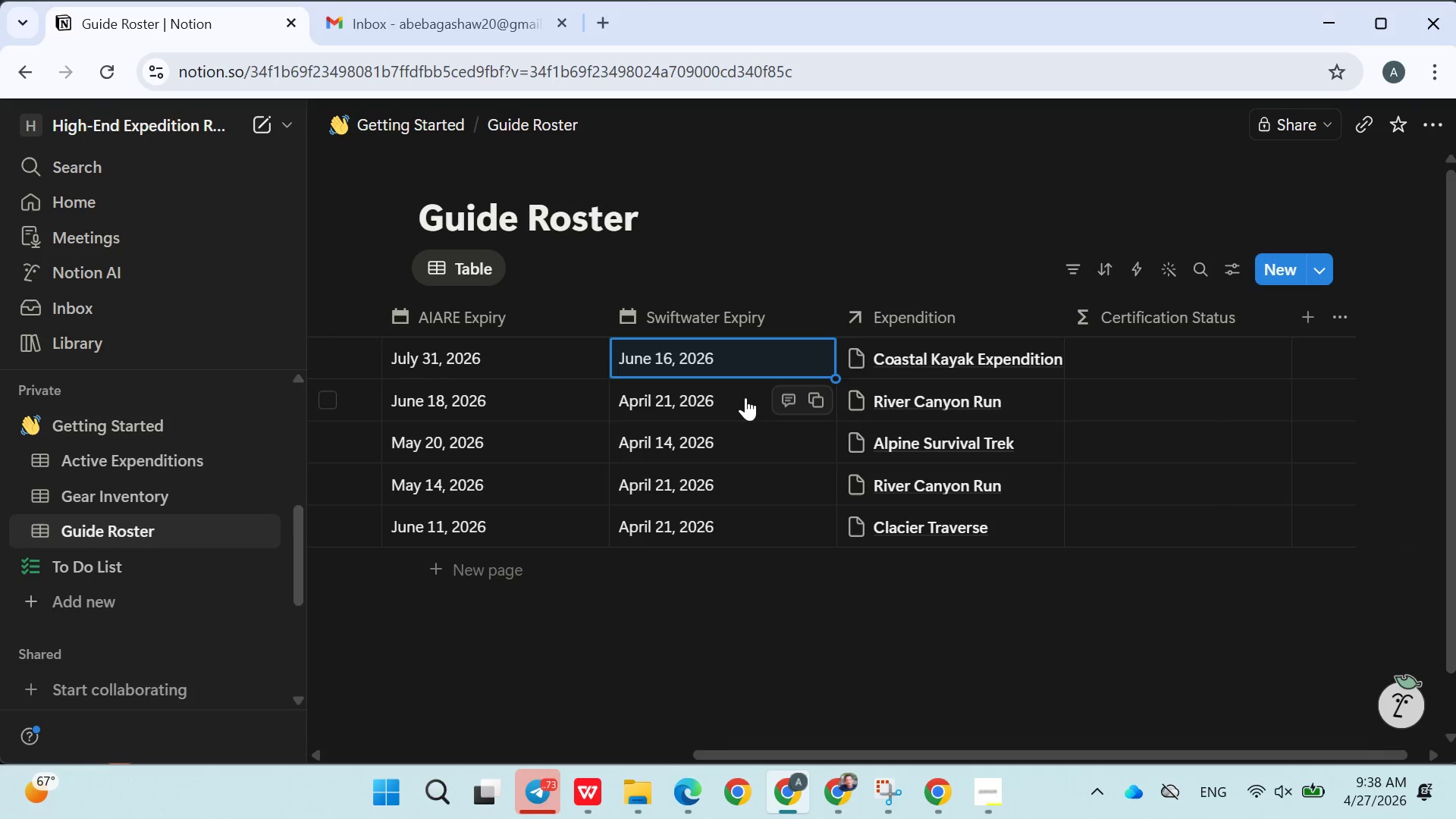 
left_click([735, 402])
 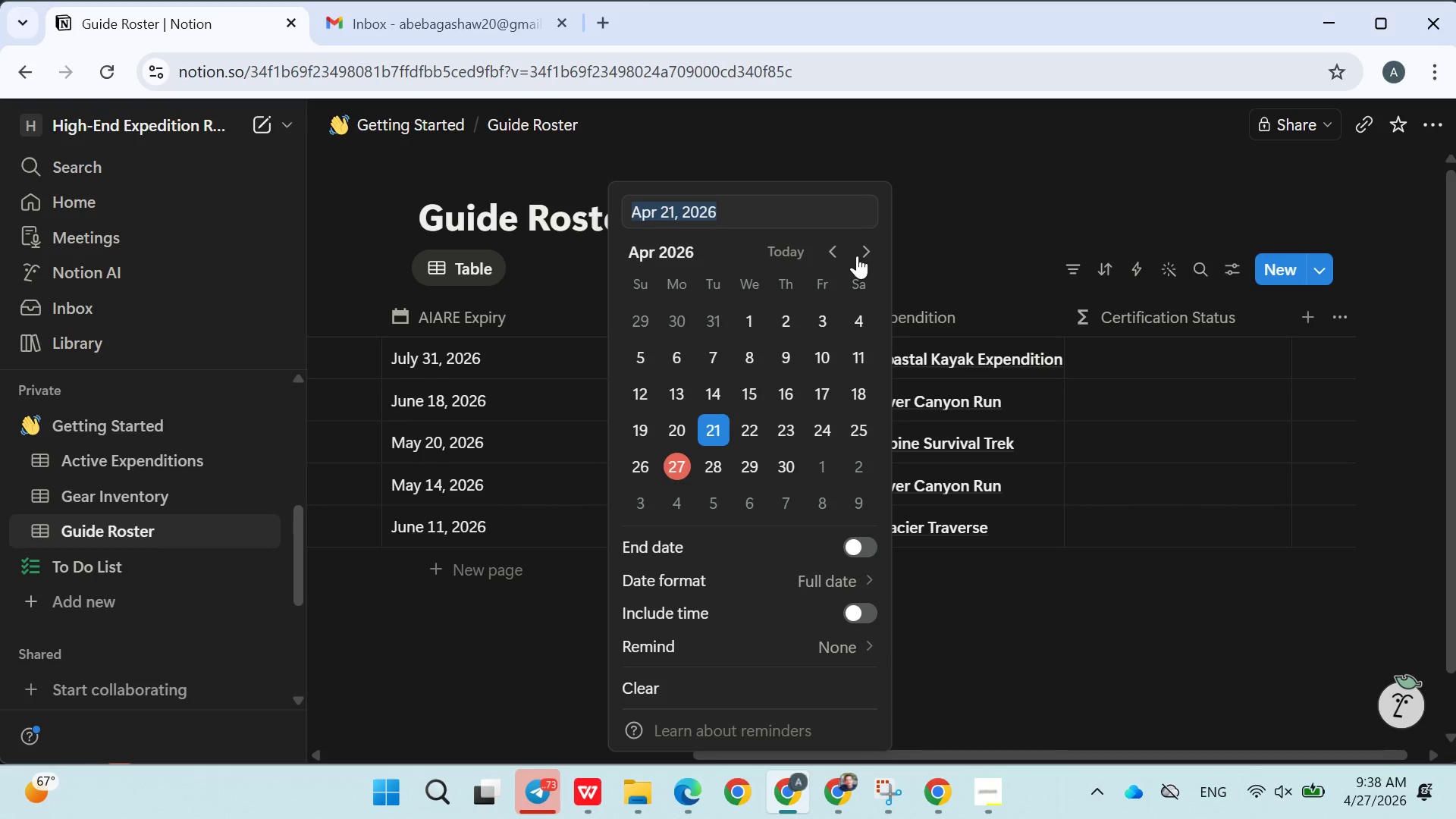 
double_click([857, 256])
 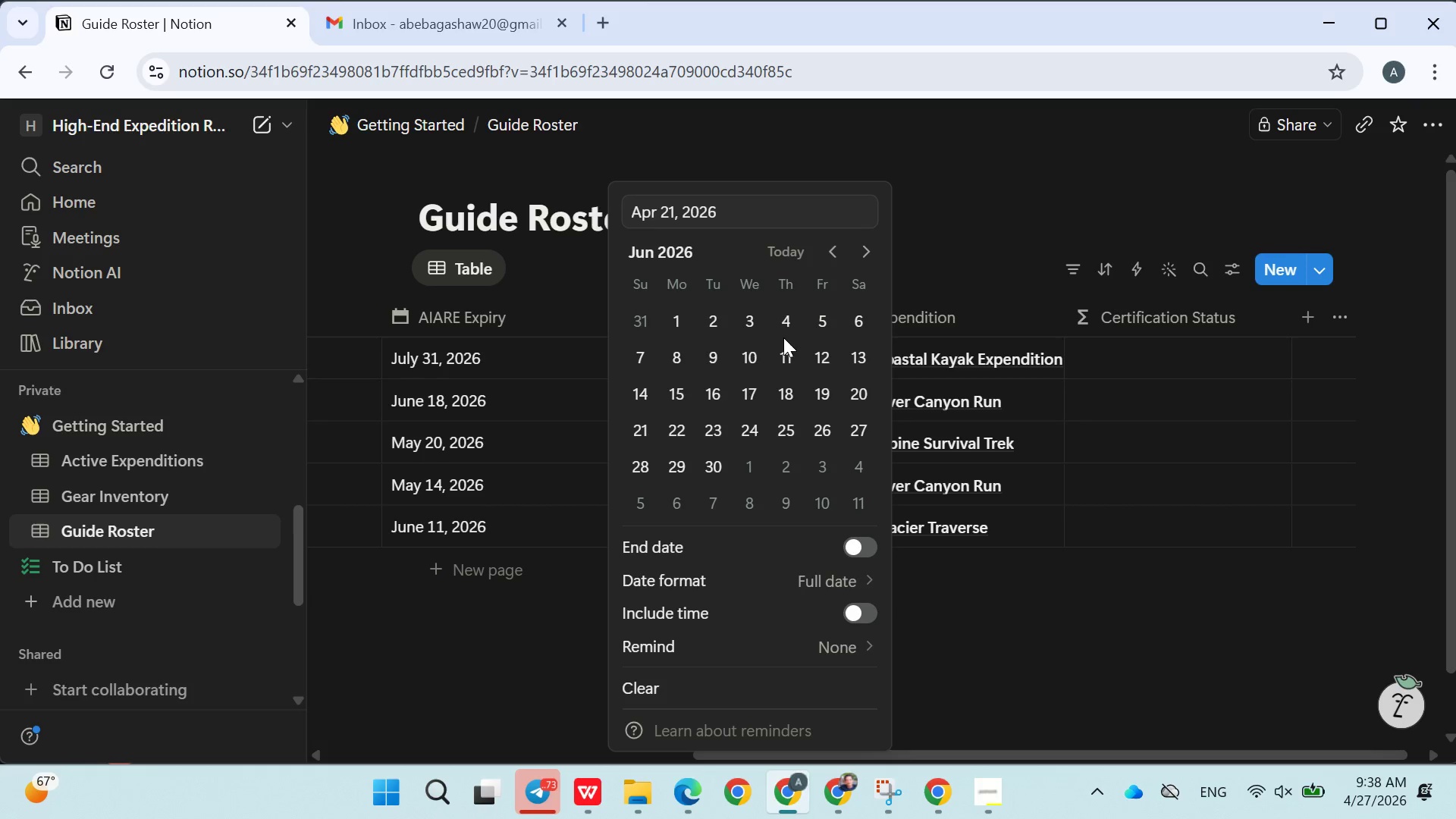 
left_click([783, 337])
 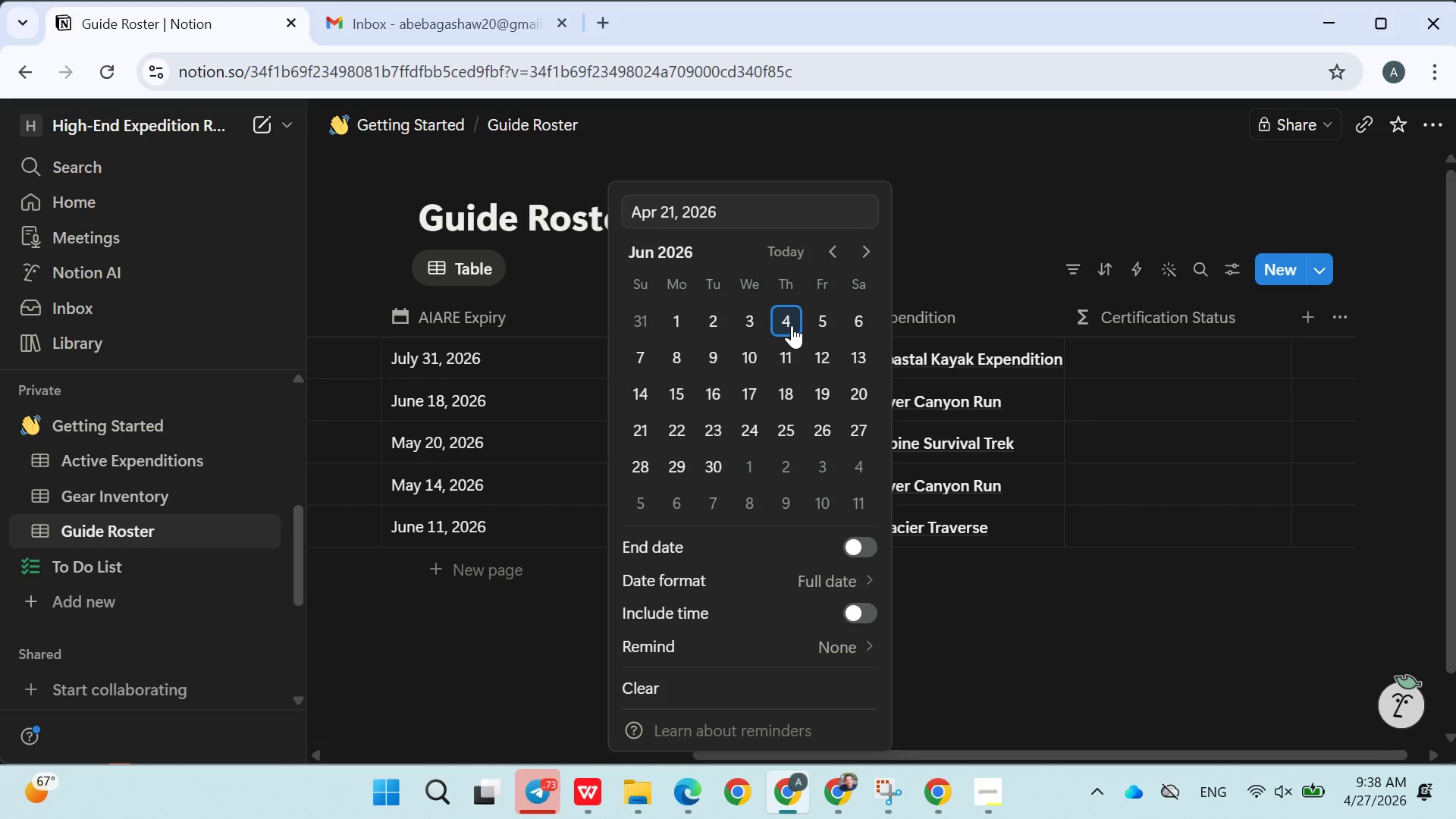 
left_click([792, 325])
 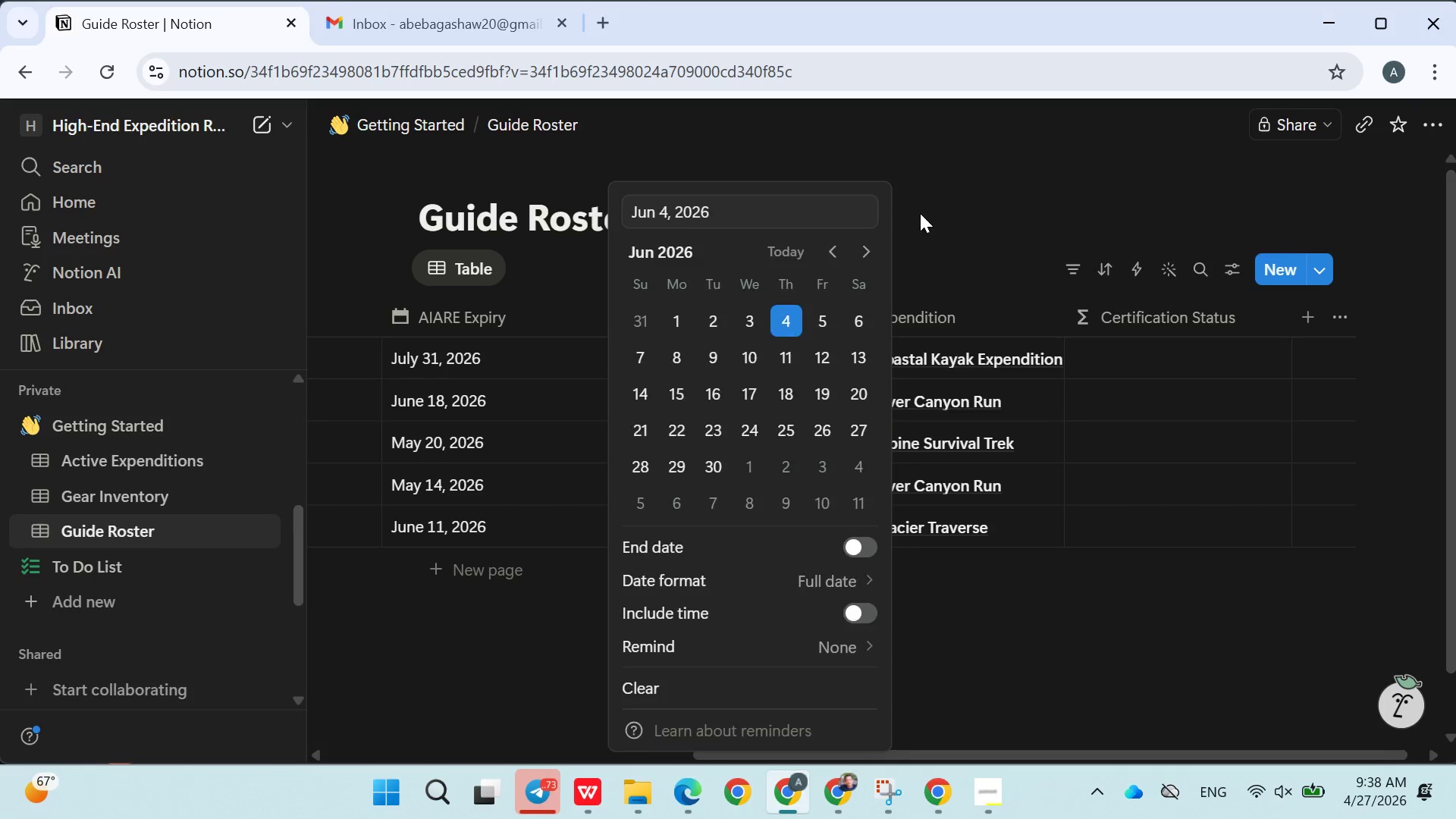 
left_click([920, 213])
 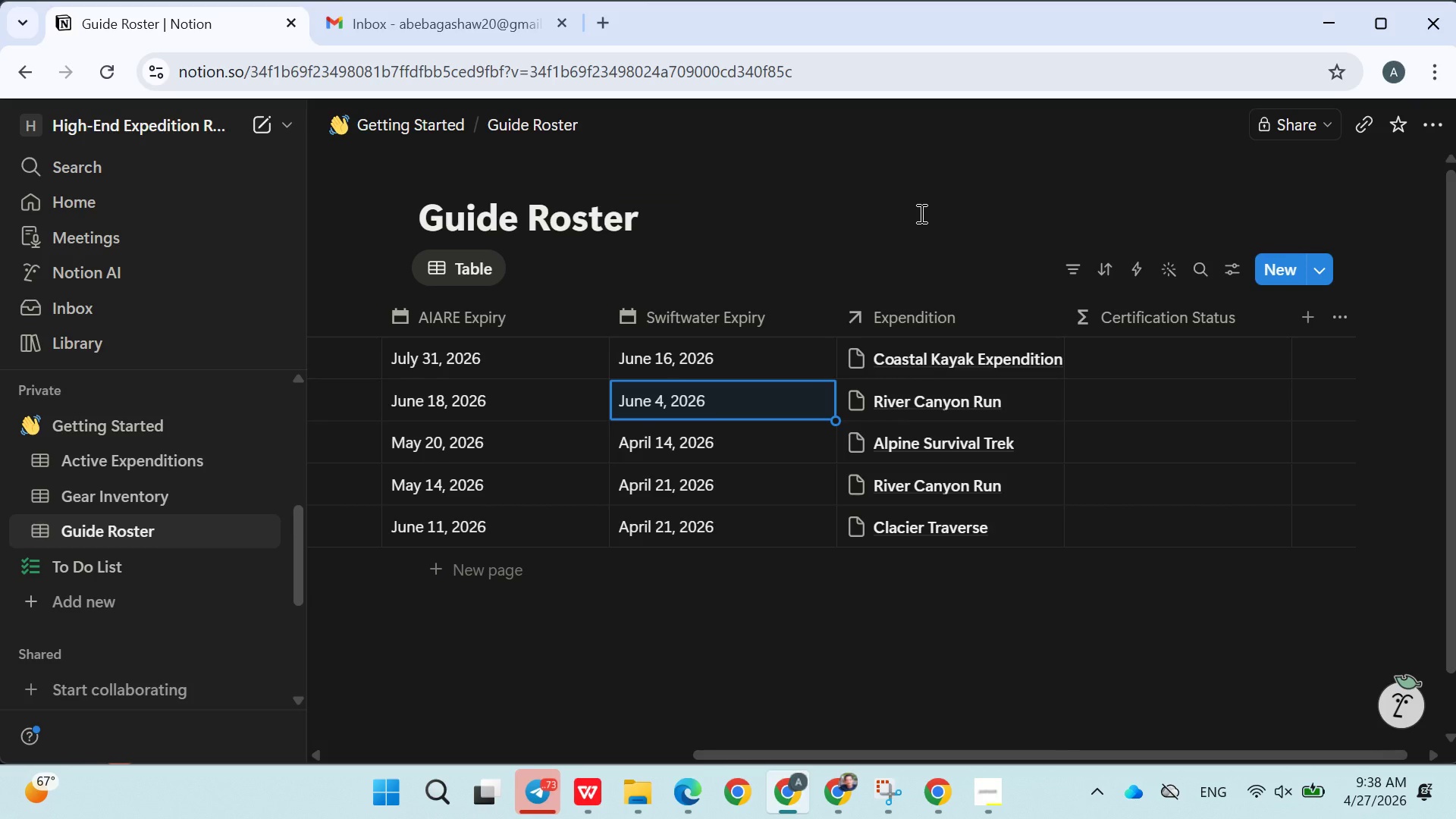 
wait(10.44)
 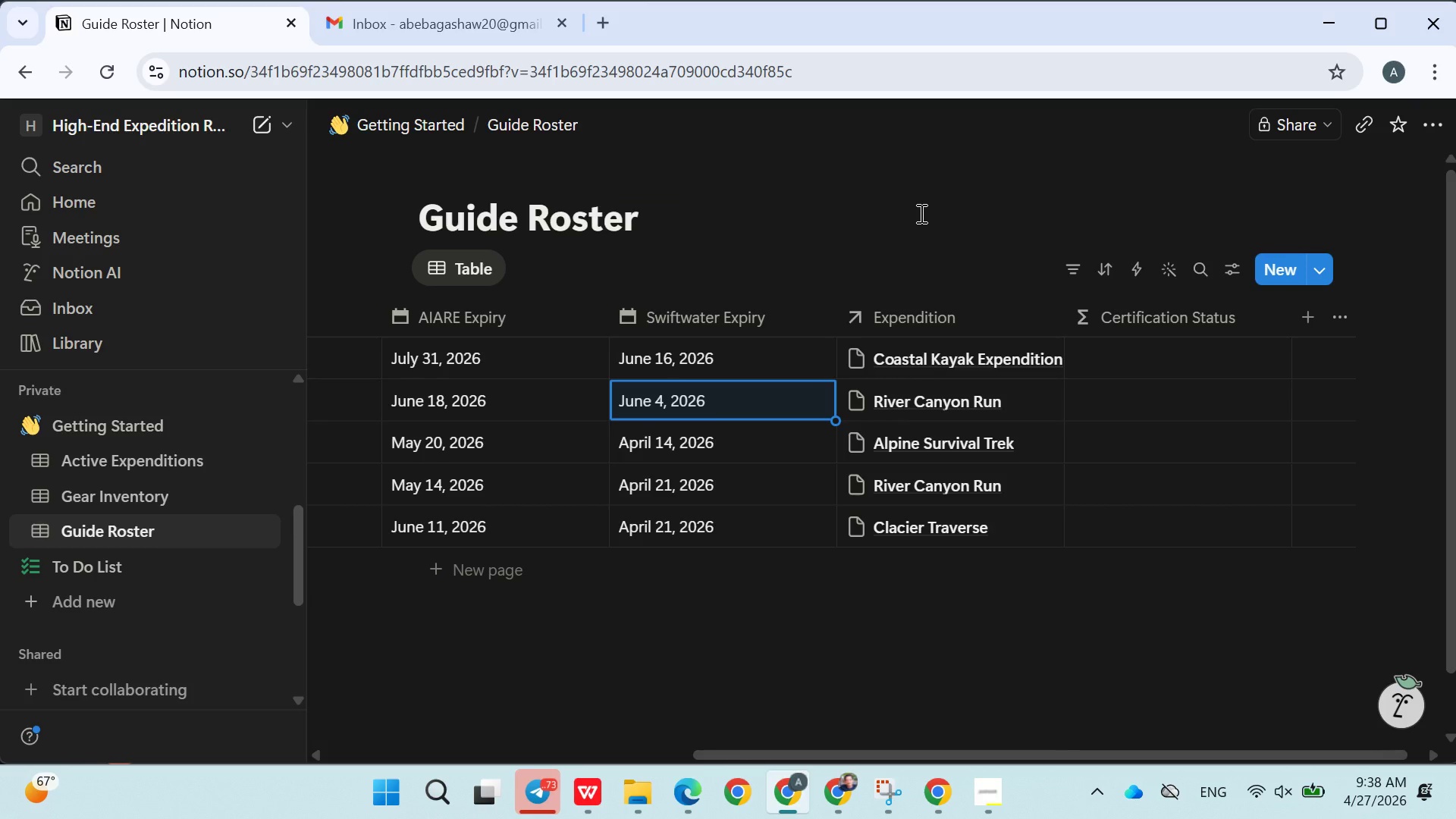 
left_click([734, 445])
 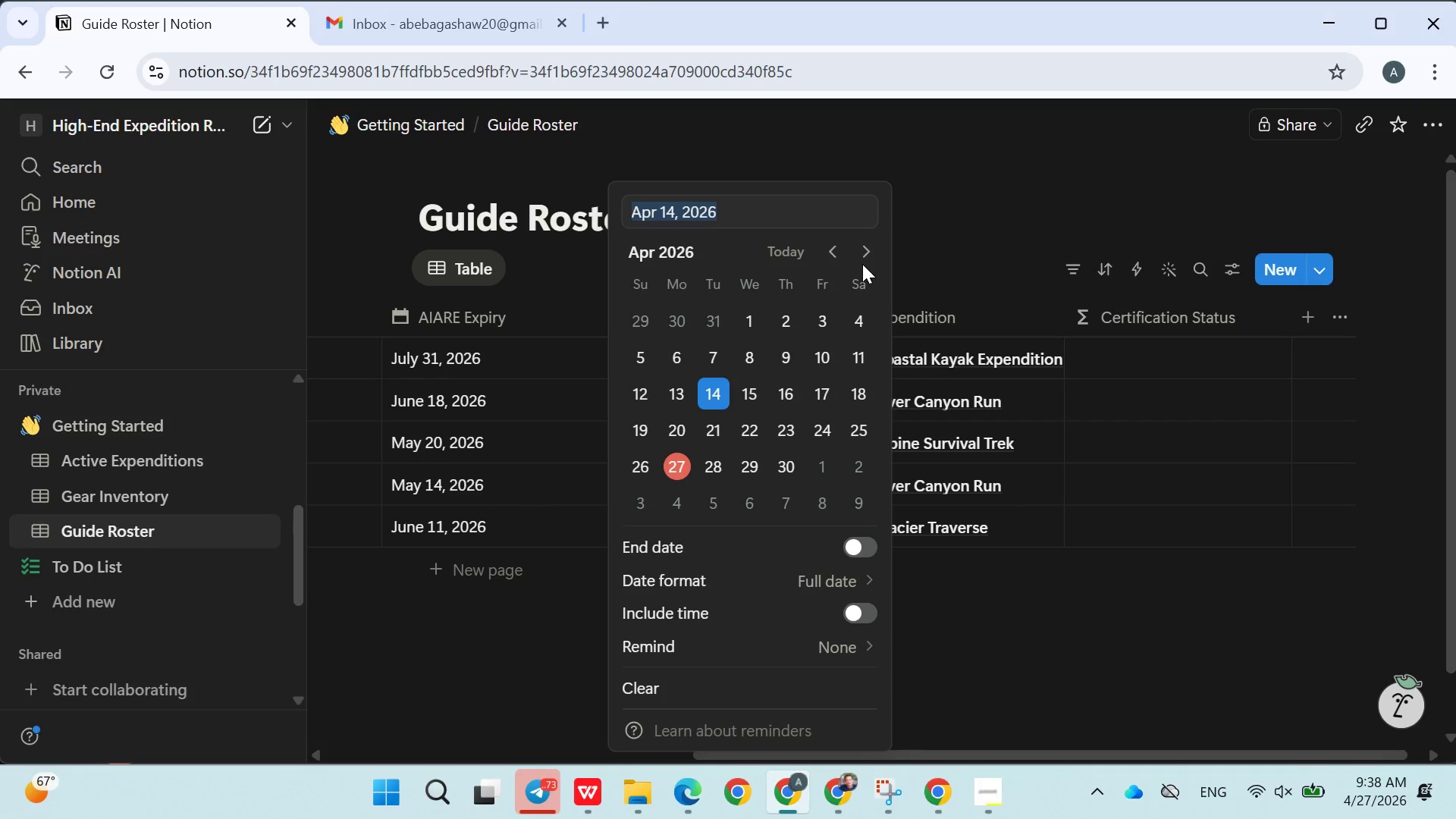 
double_click([862, 264])
 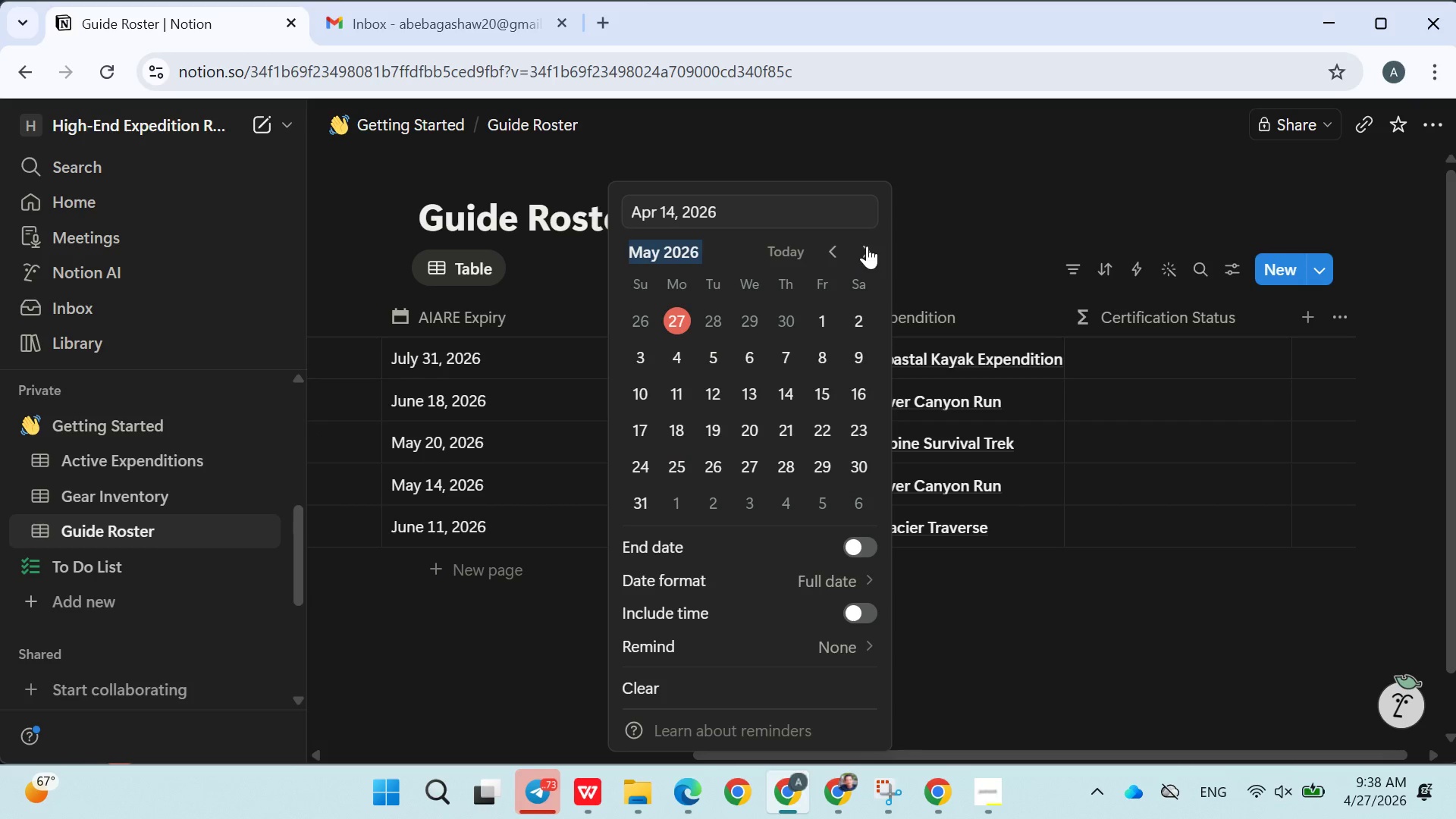 
double_click([867, 246])
 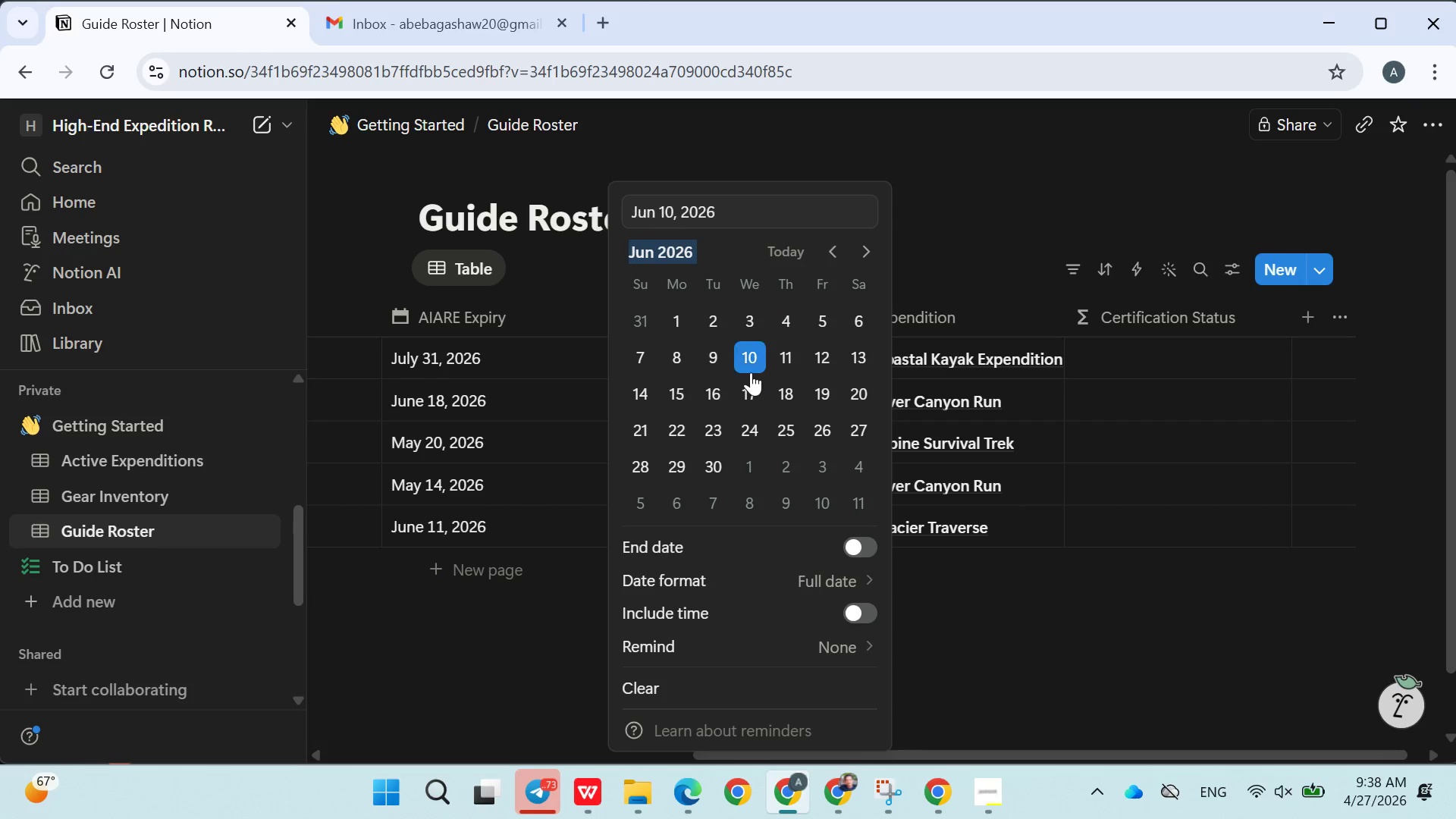 
left_click([751, 372])
 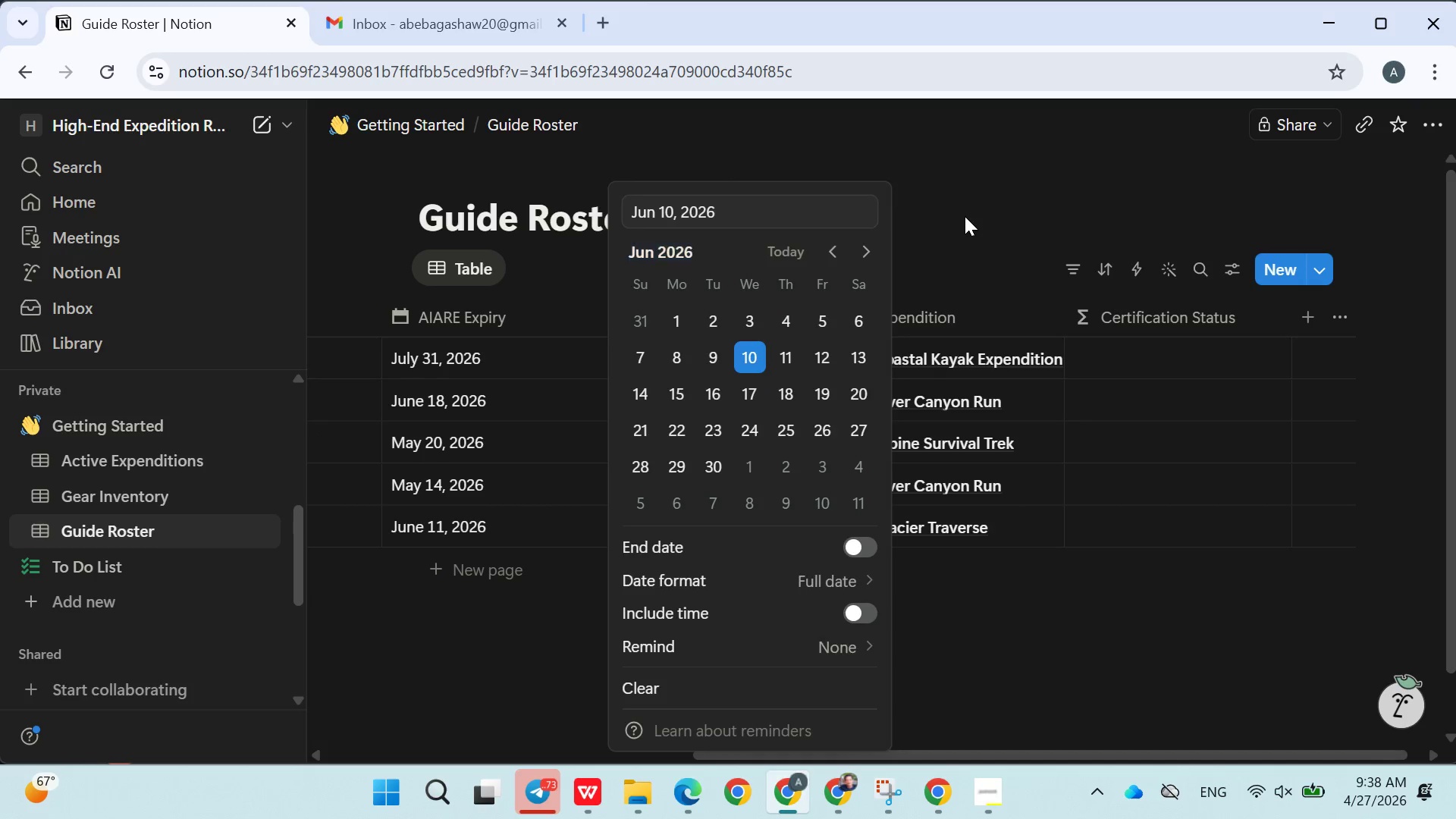 
left_click([965, 216])
 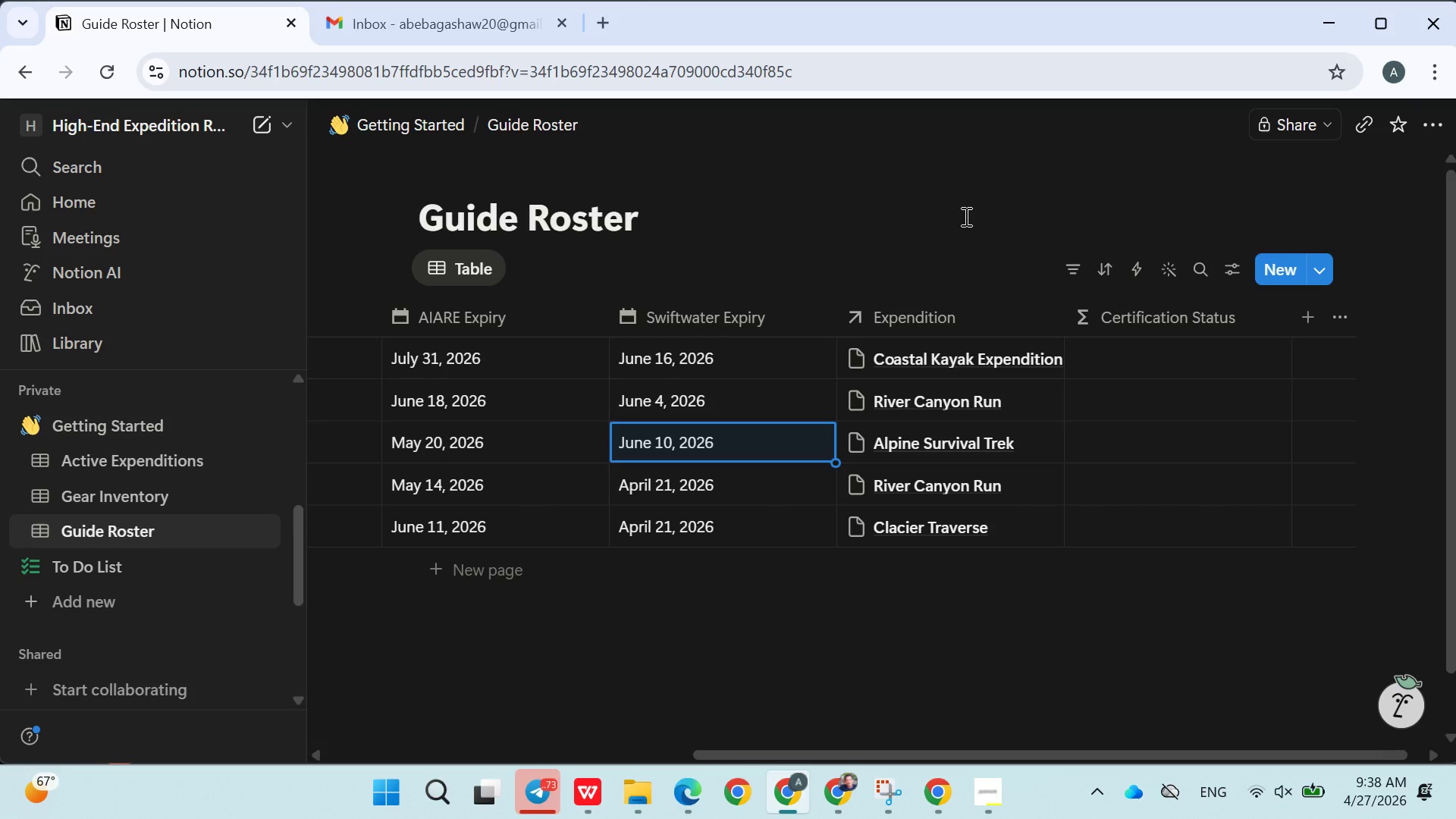 
wait(7.31)
 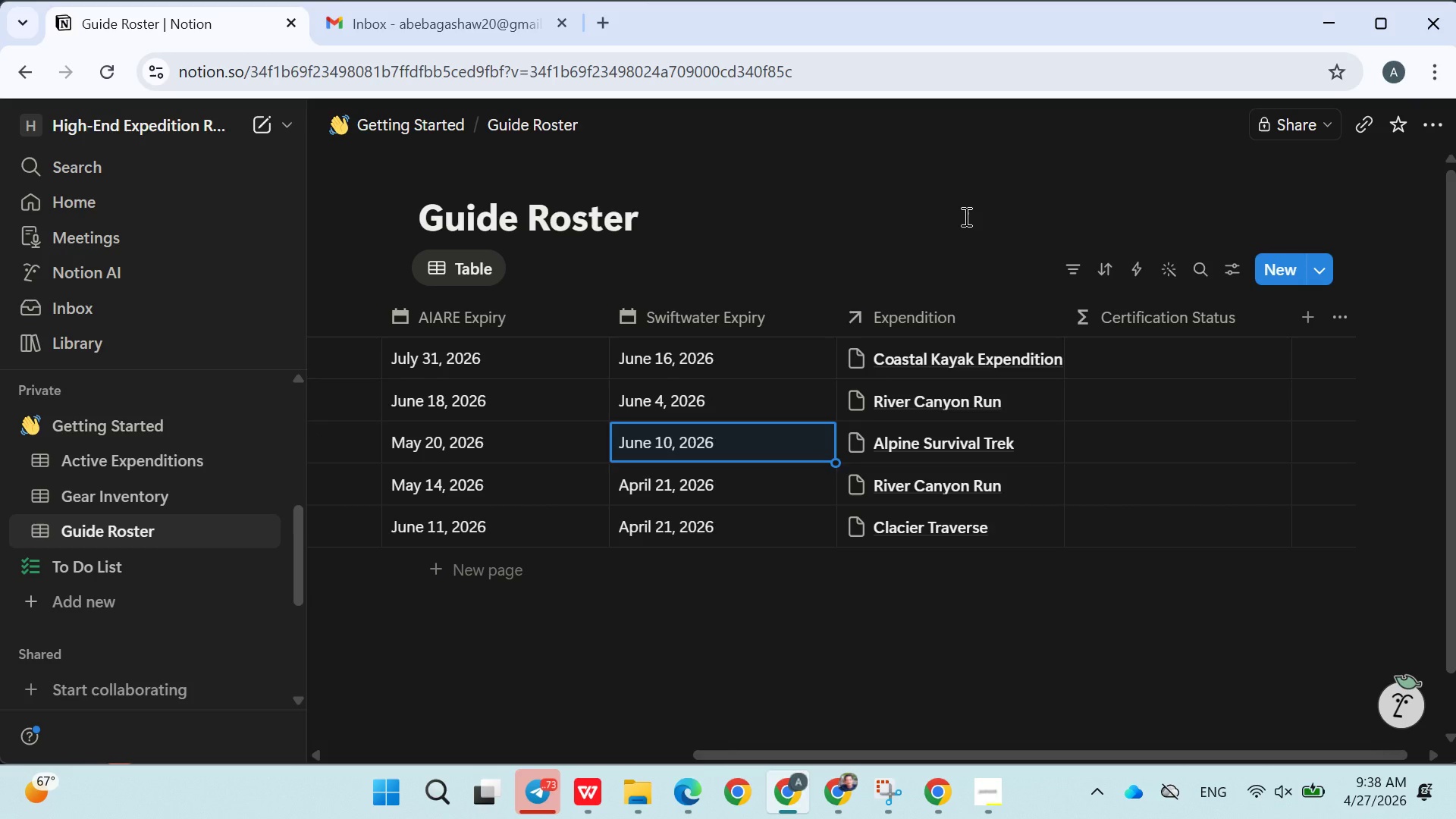 
left_click([746, 482])
 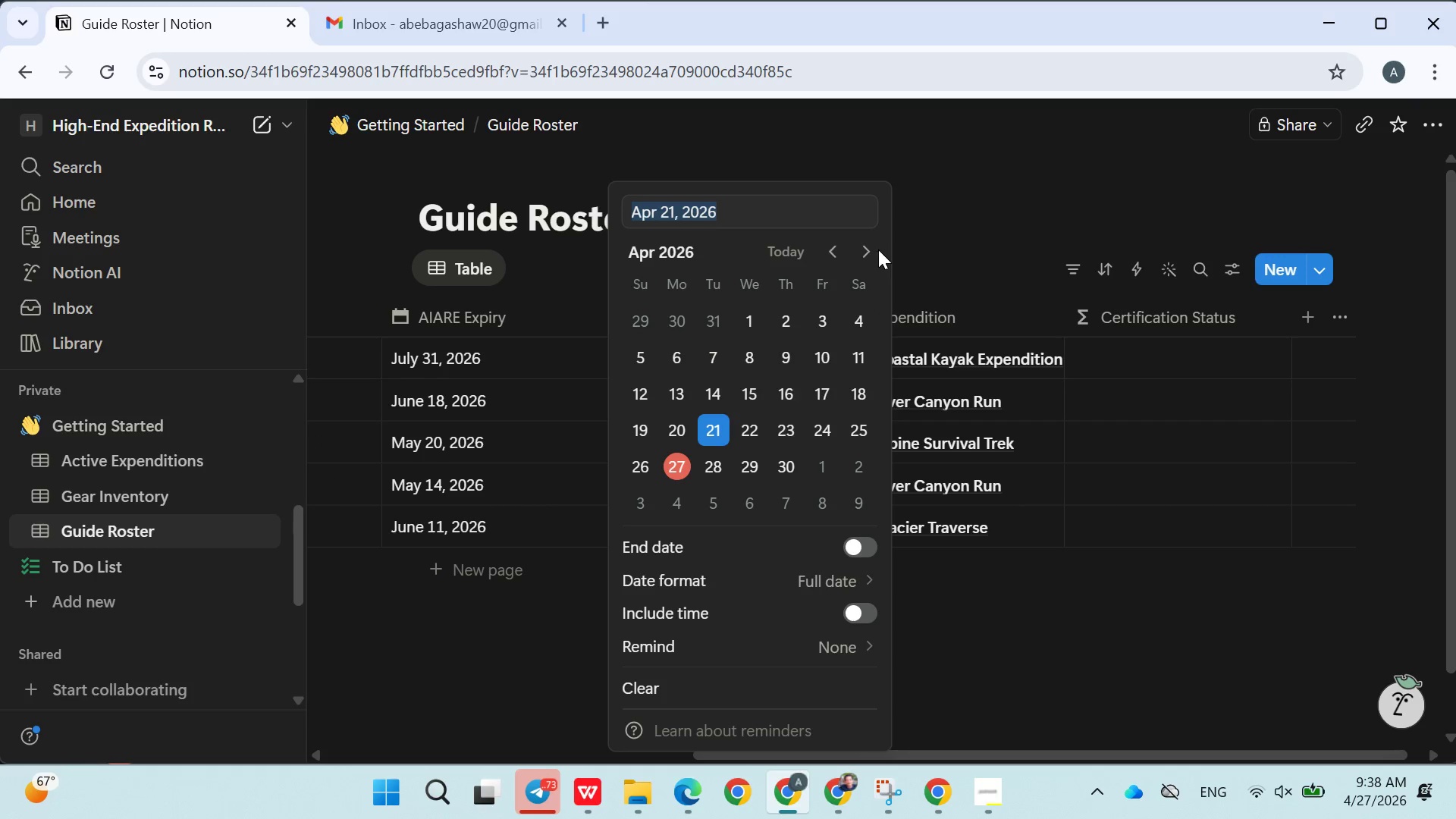 
left_click([856, 246])
 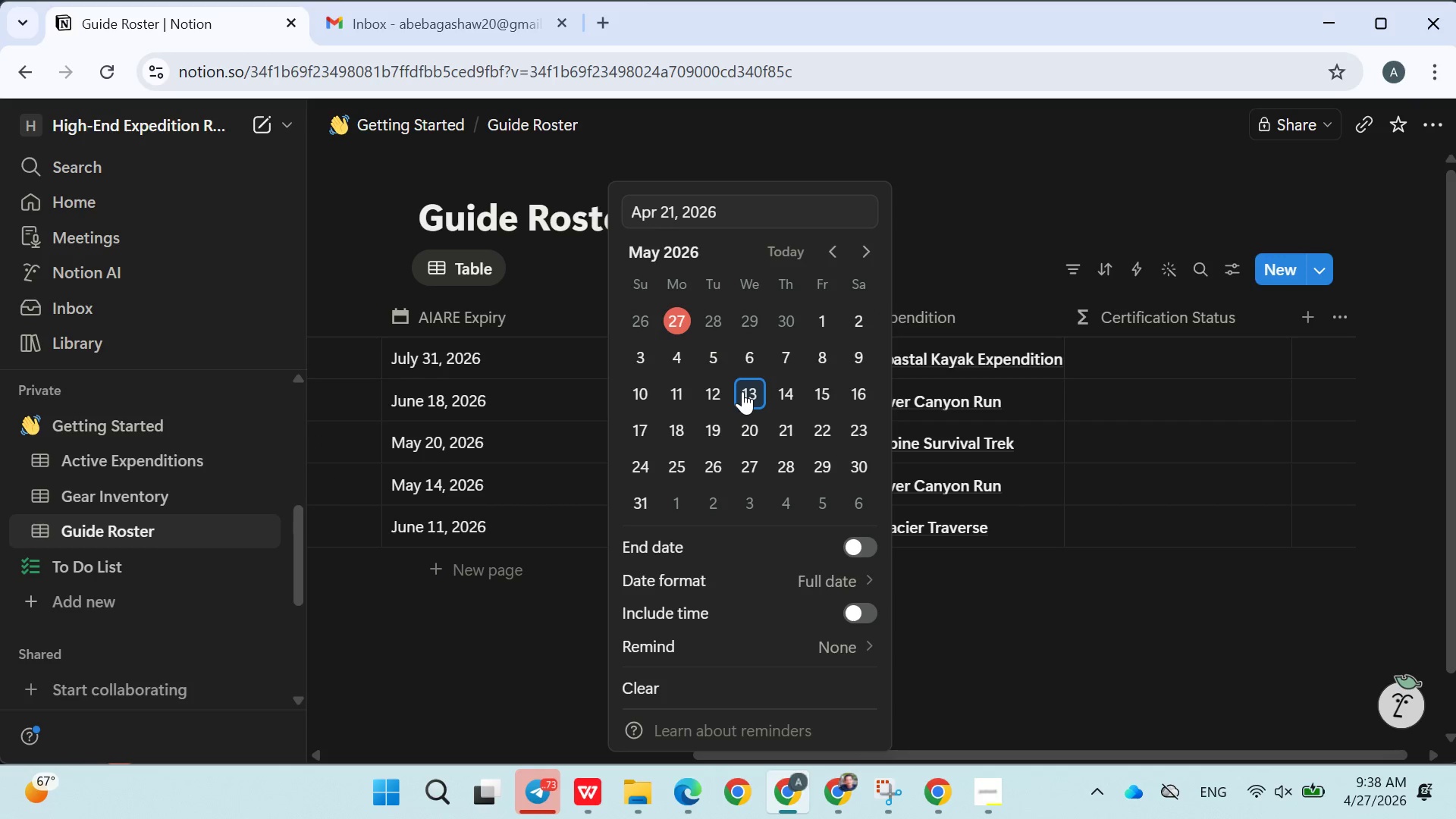 
left_click([742, 391])
 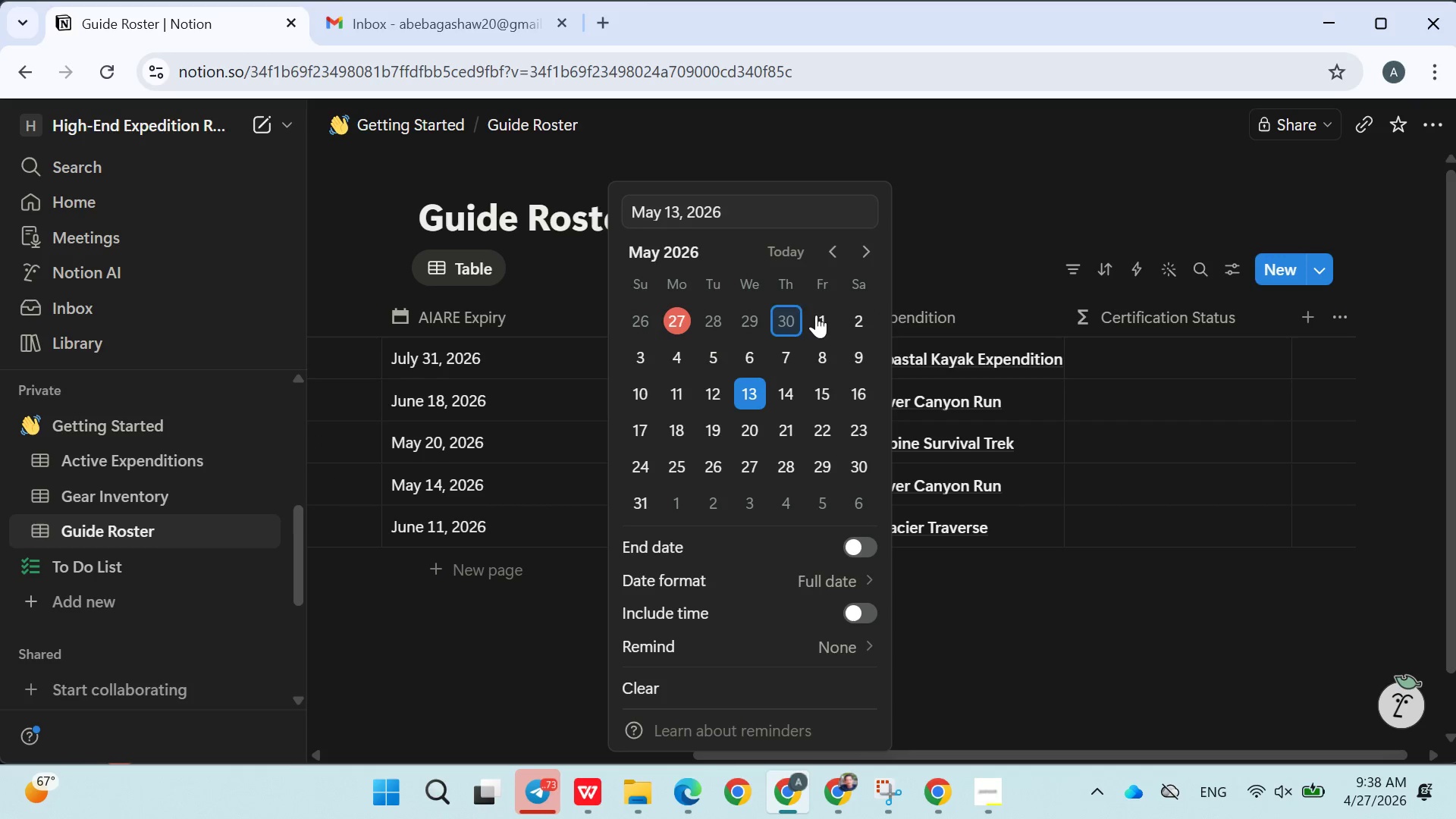 
left_click([959, 229])
 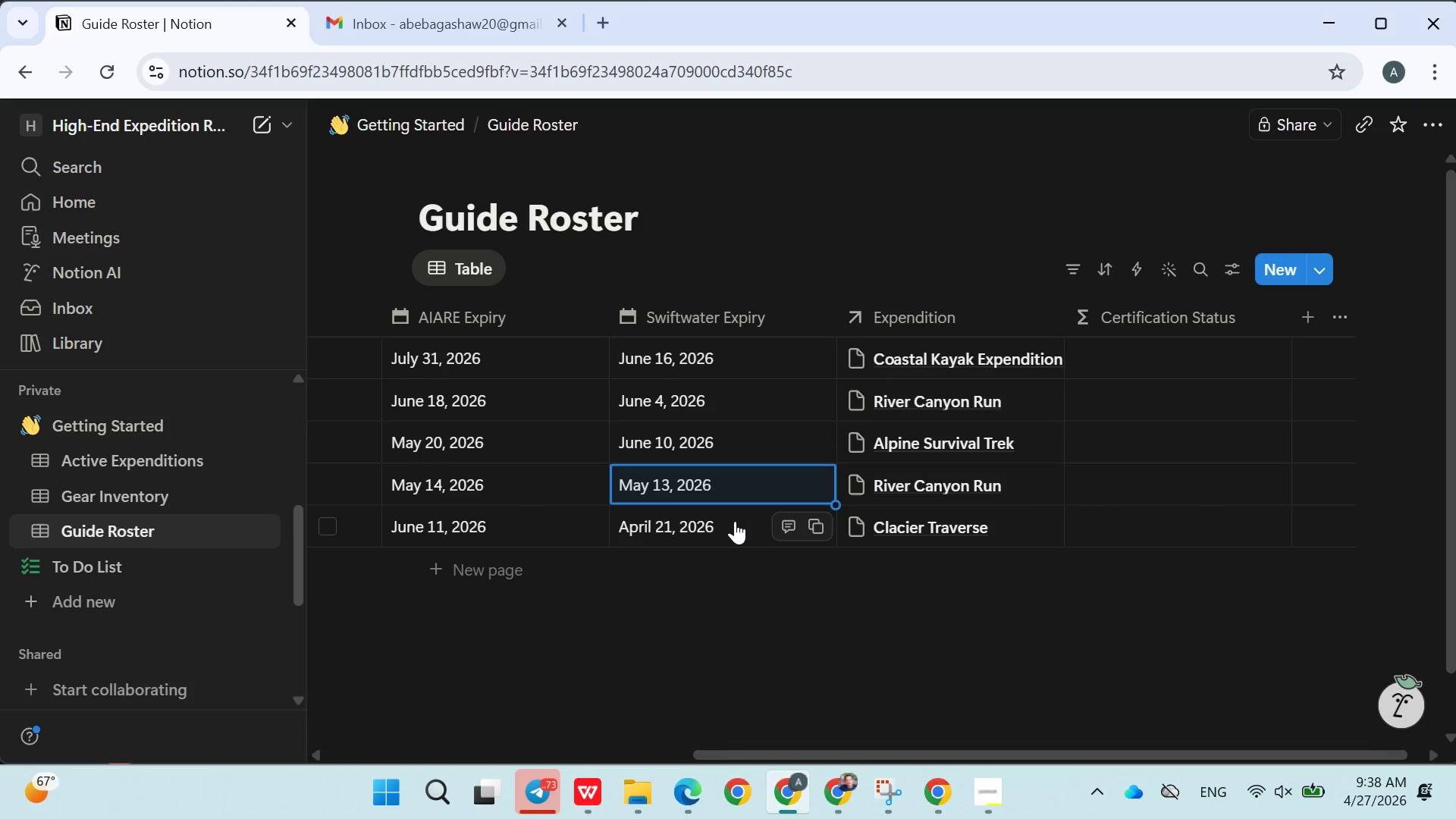 
left_click([736, 521])
 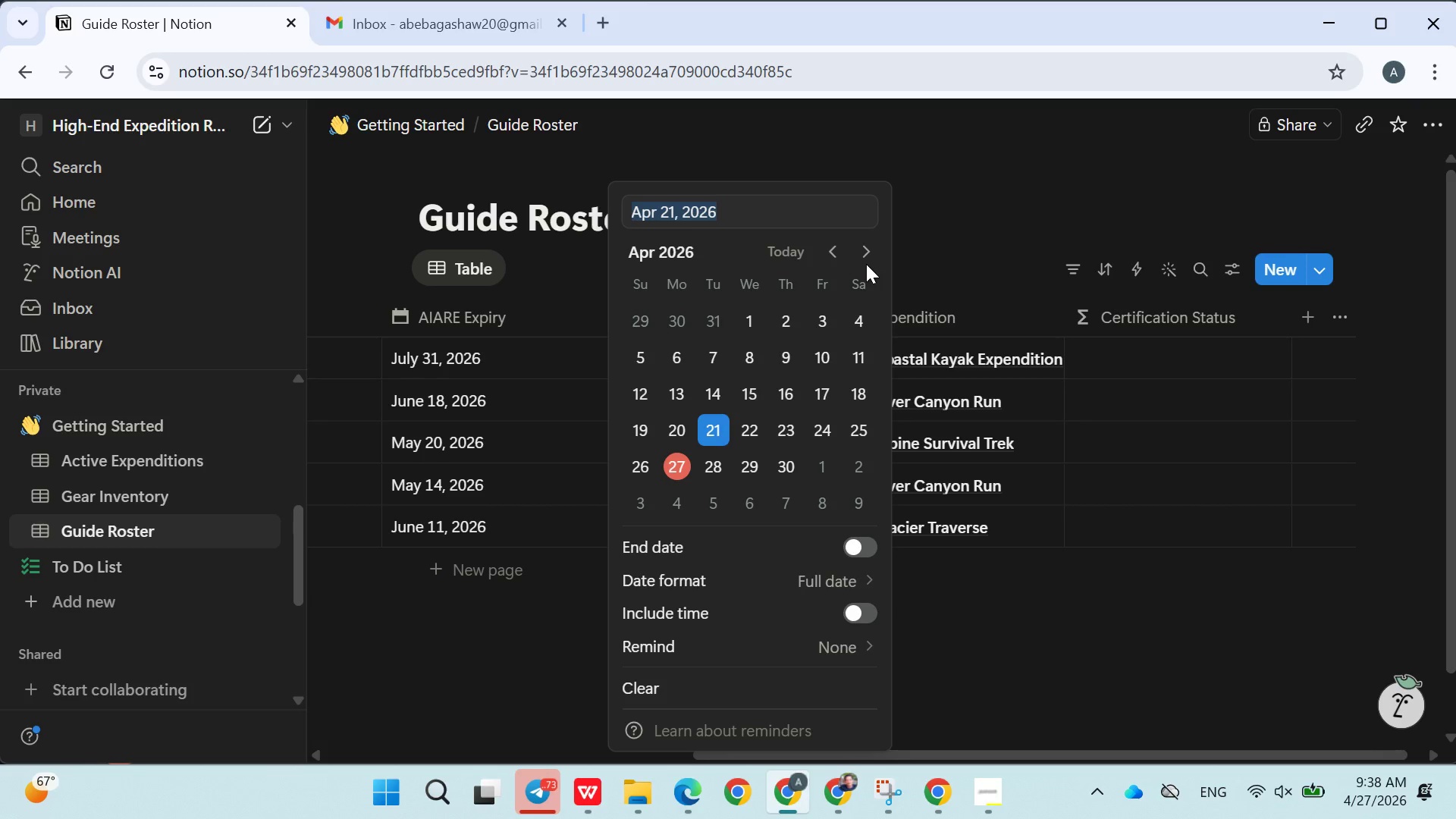 
left_click([868, 263])
 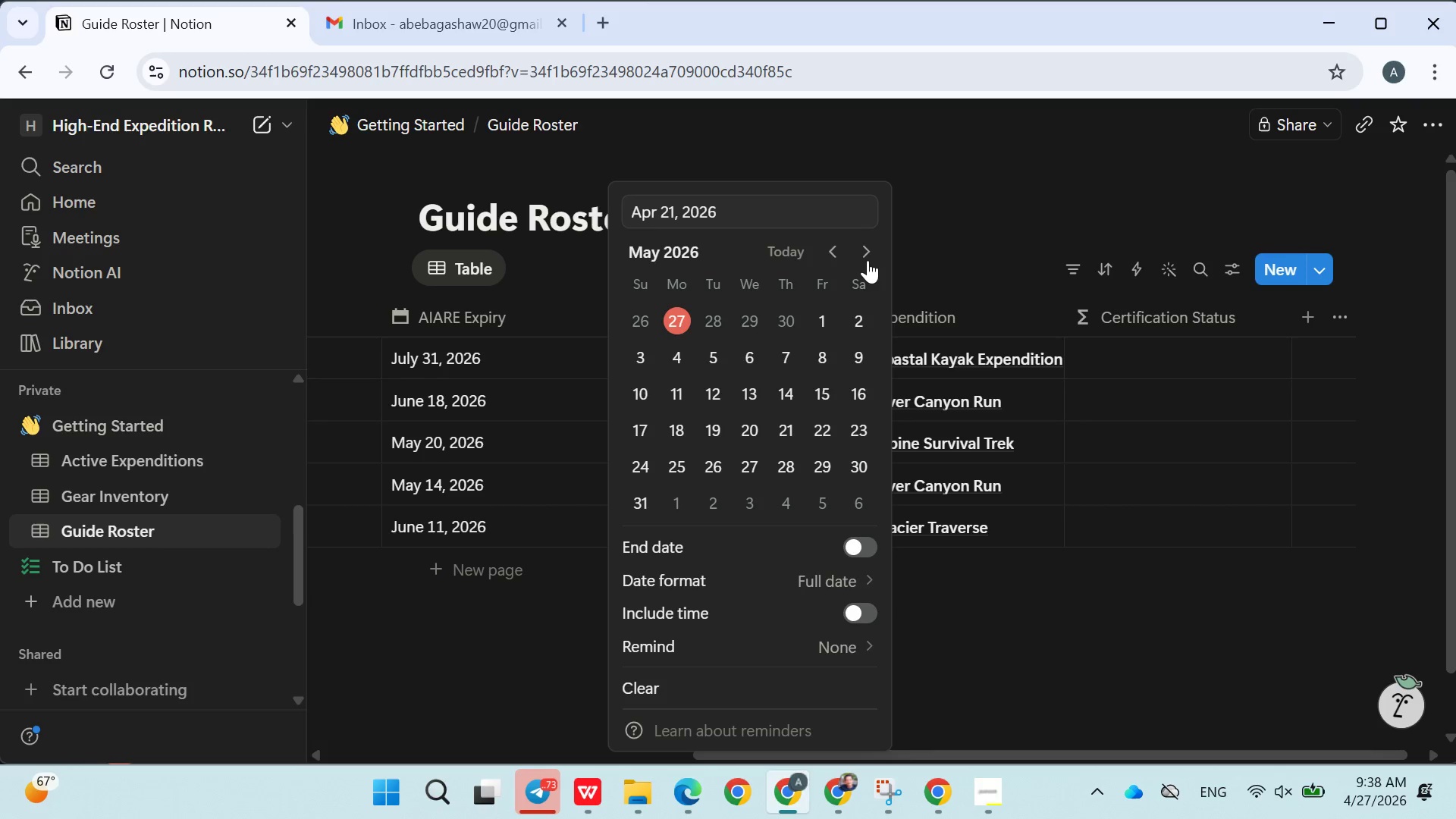 
left_click([868, 260])
 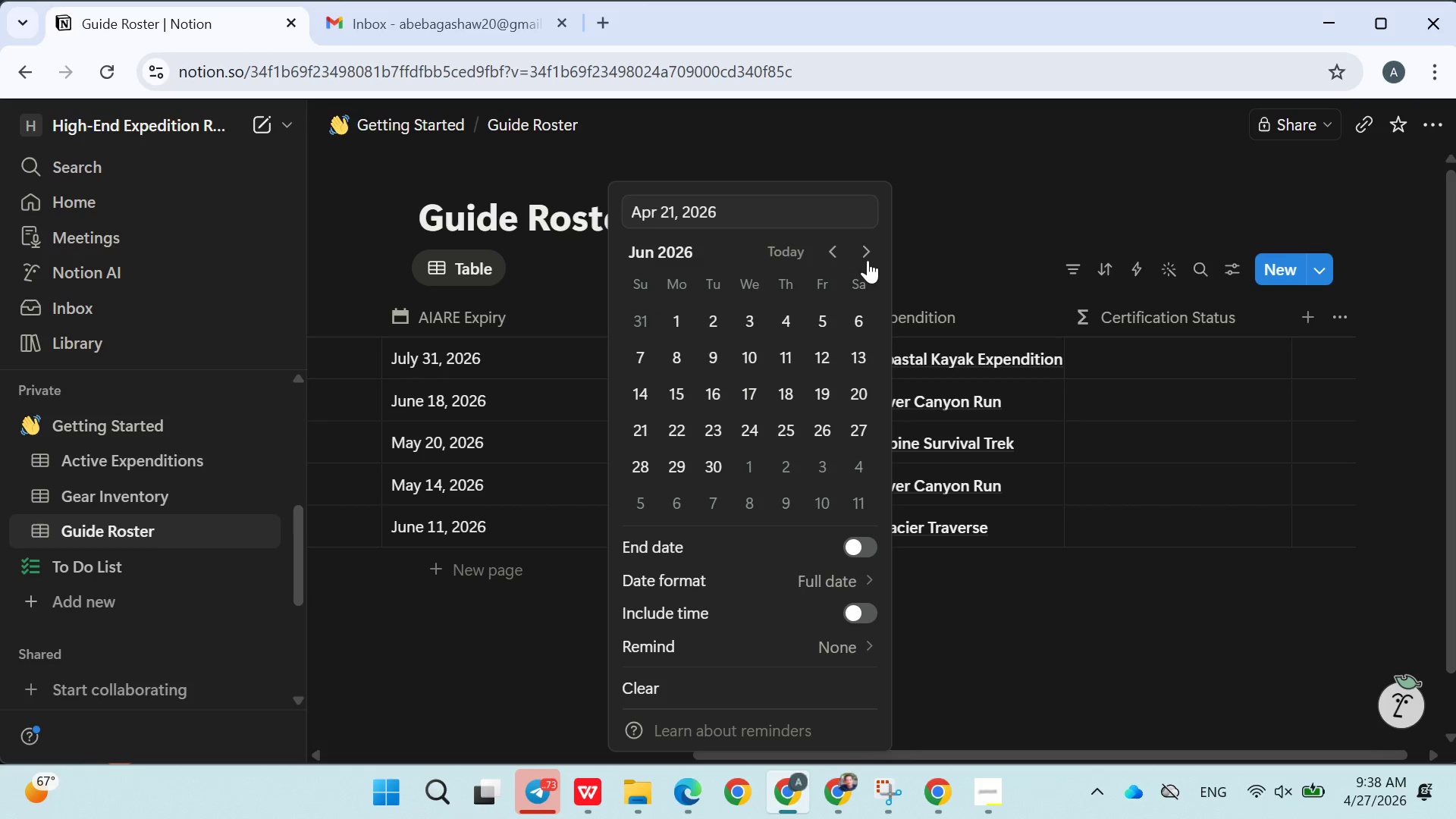 
left_click([868, 260])
 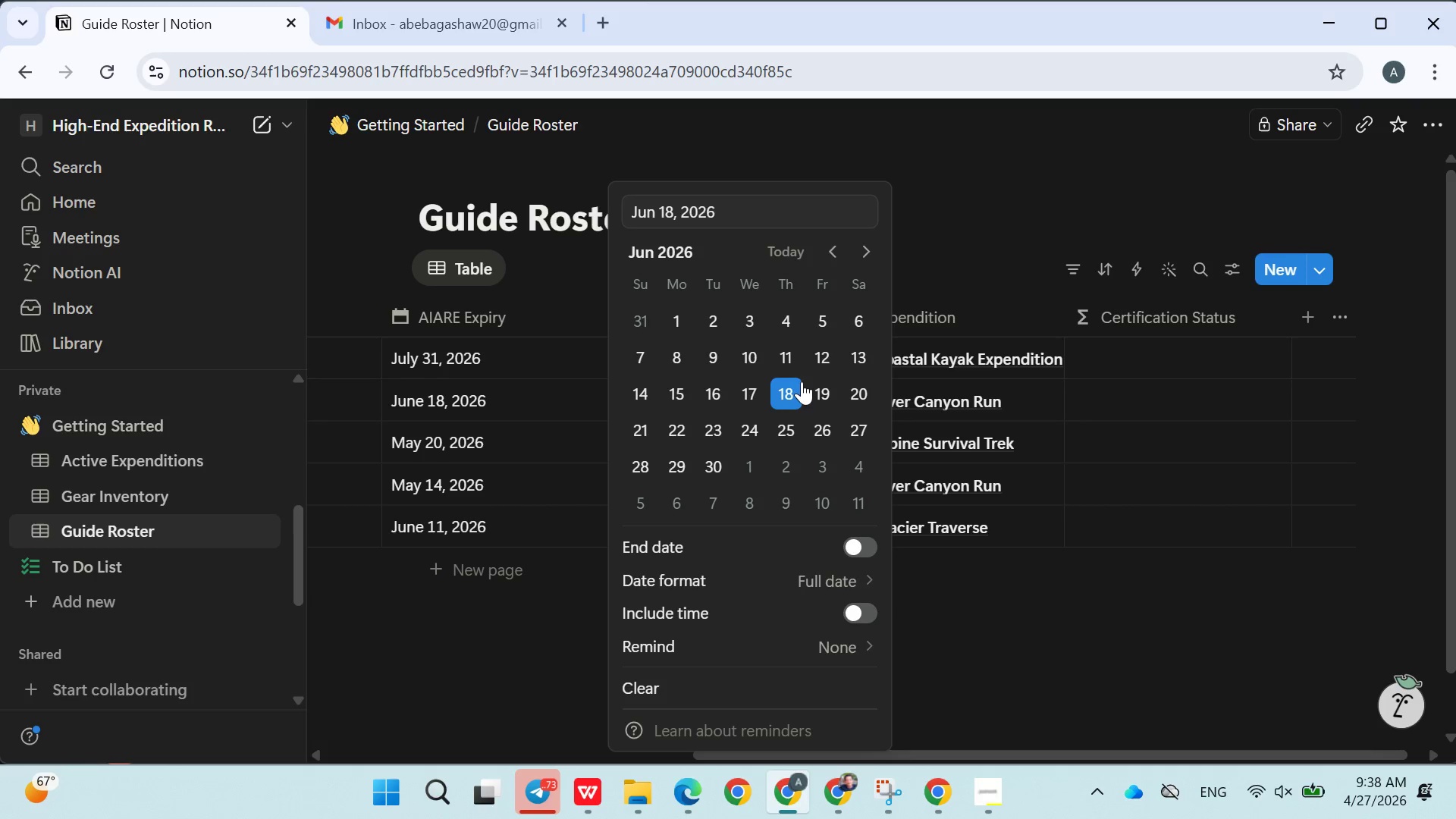 
left_click([802, 381])
 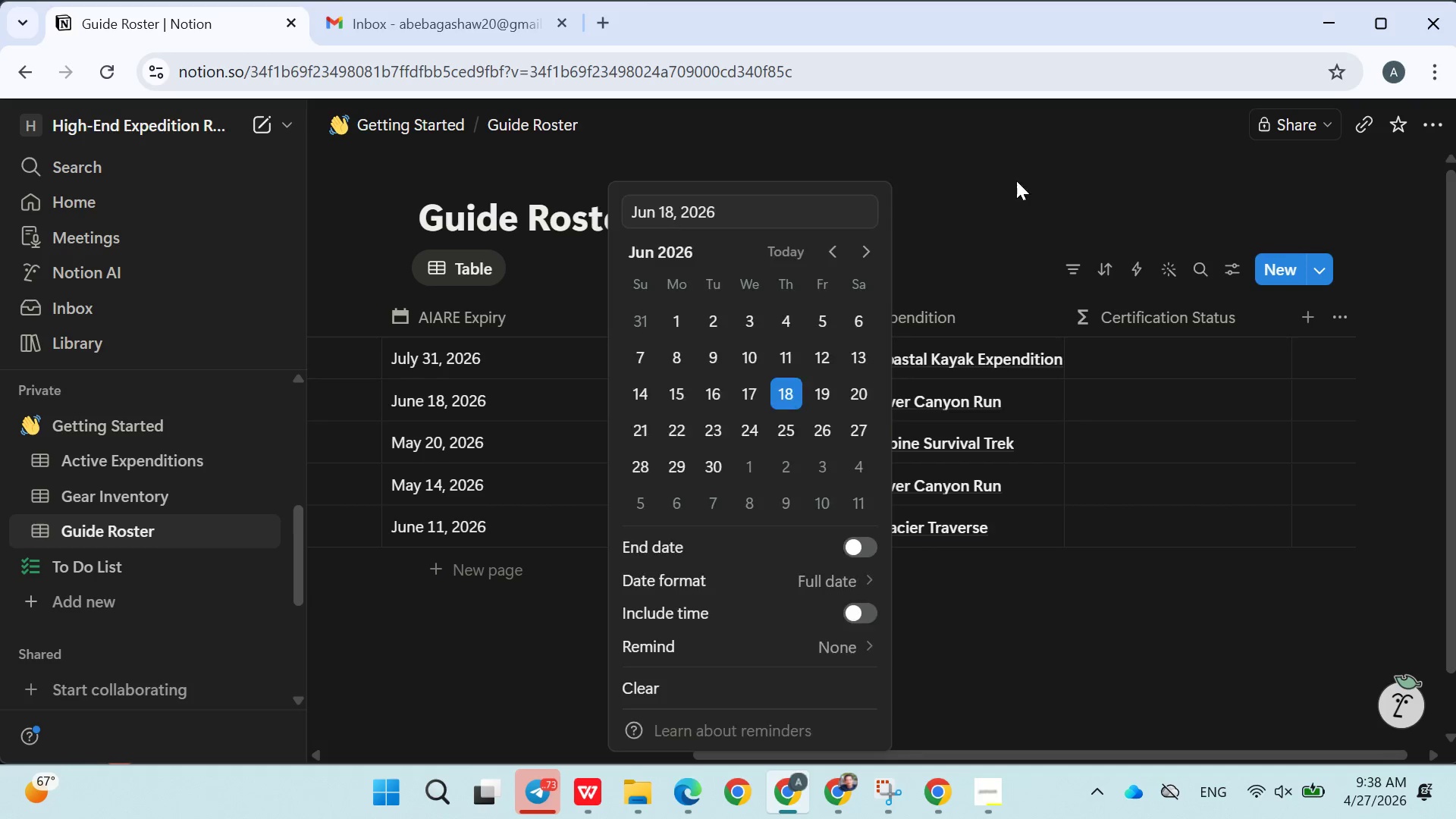 
left_click([1016, 180])
 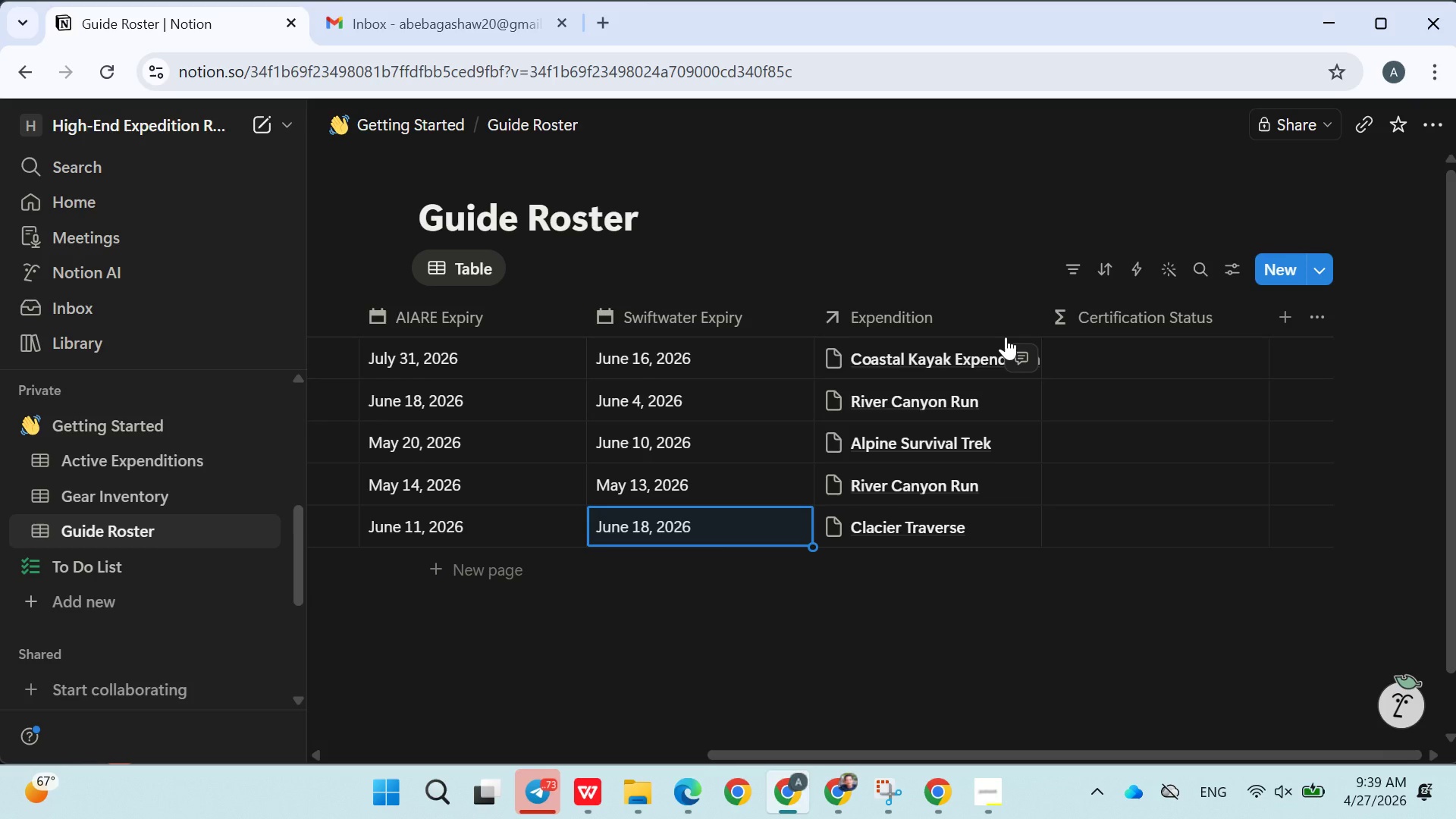 
wait(35.62)
 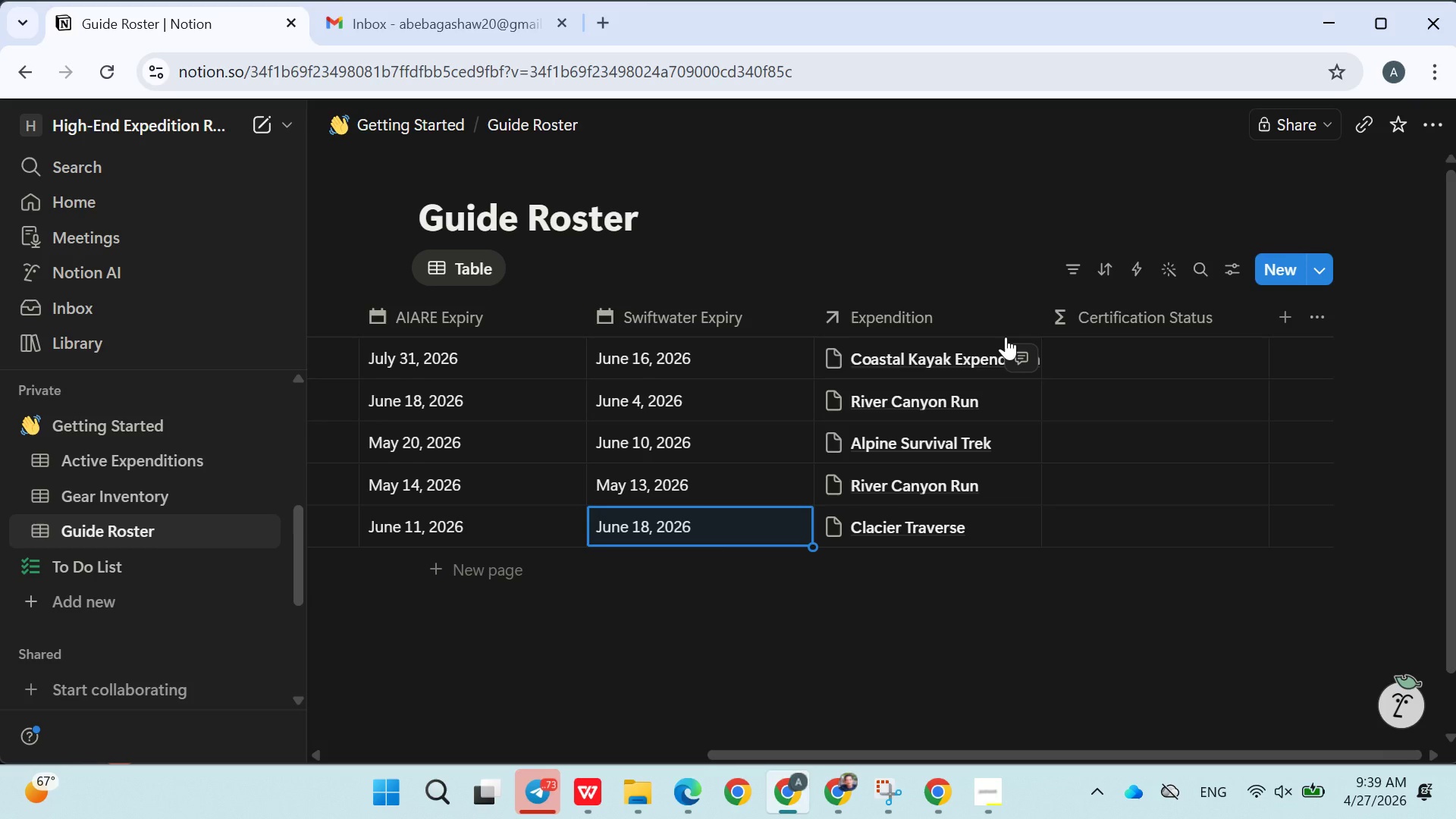 
left_click([932, 642])
 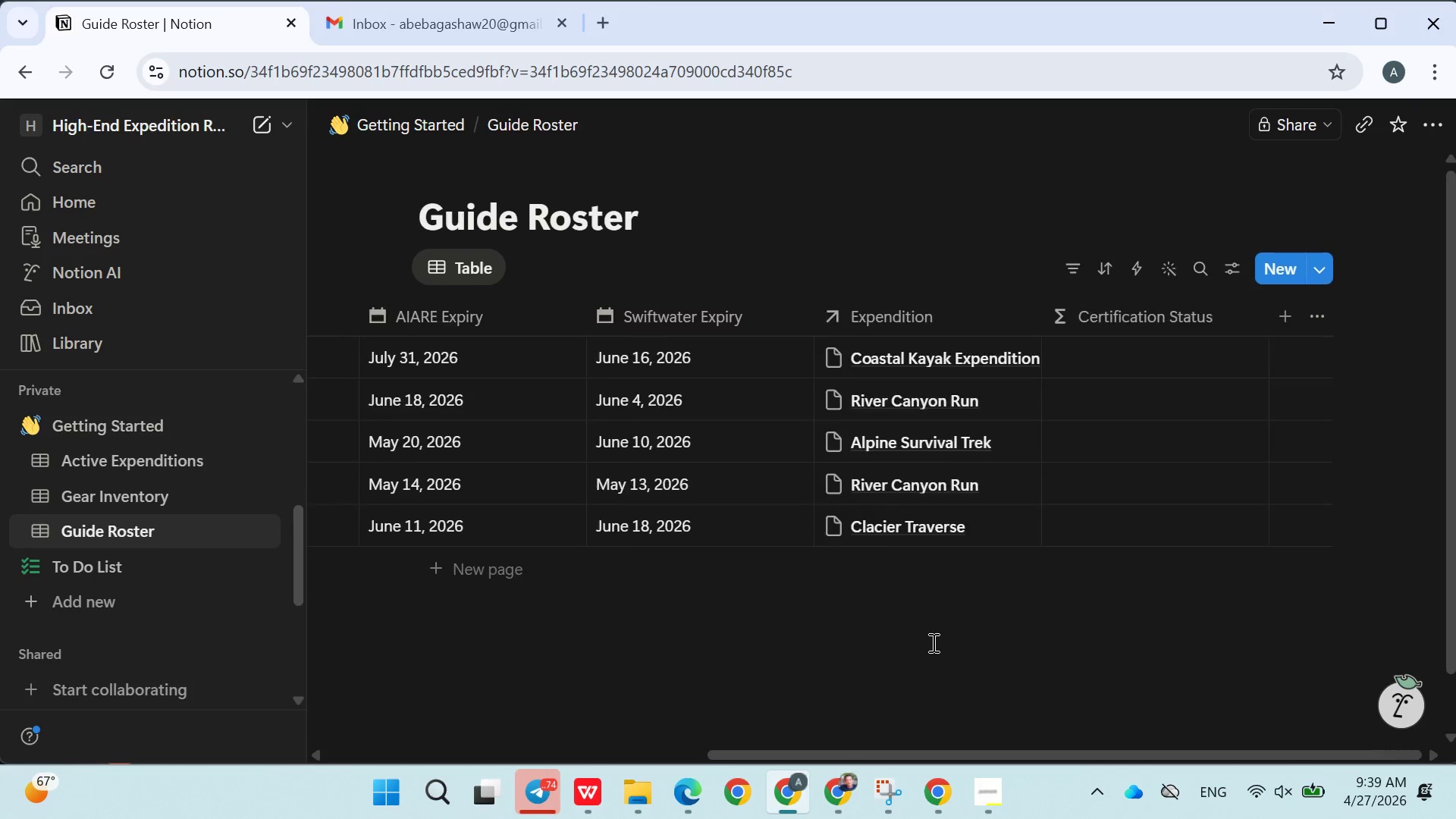 
left_click([1085, 348])
 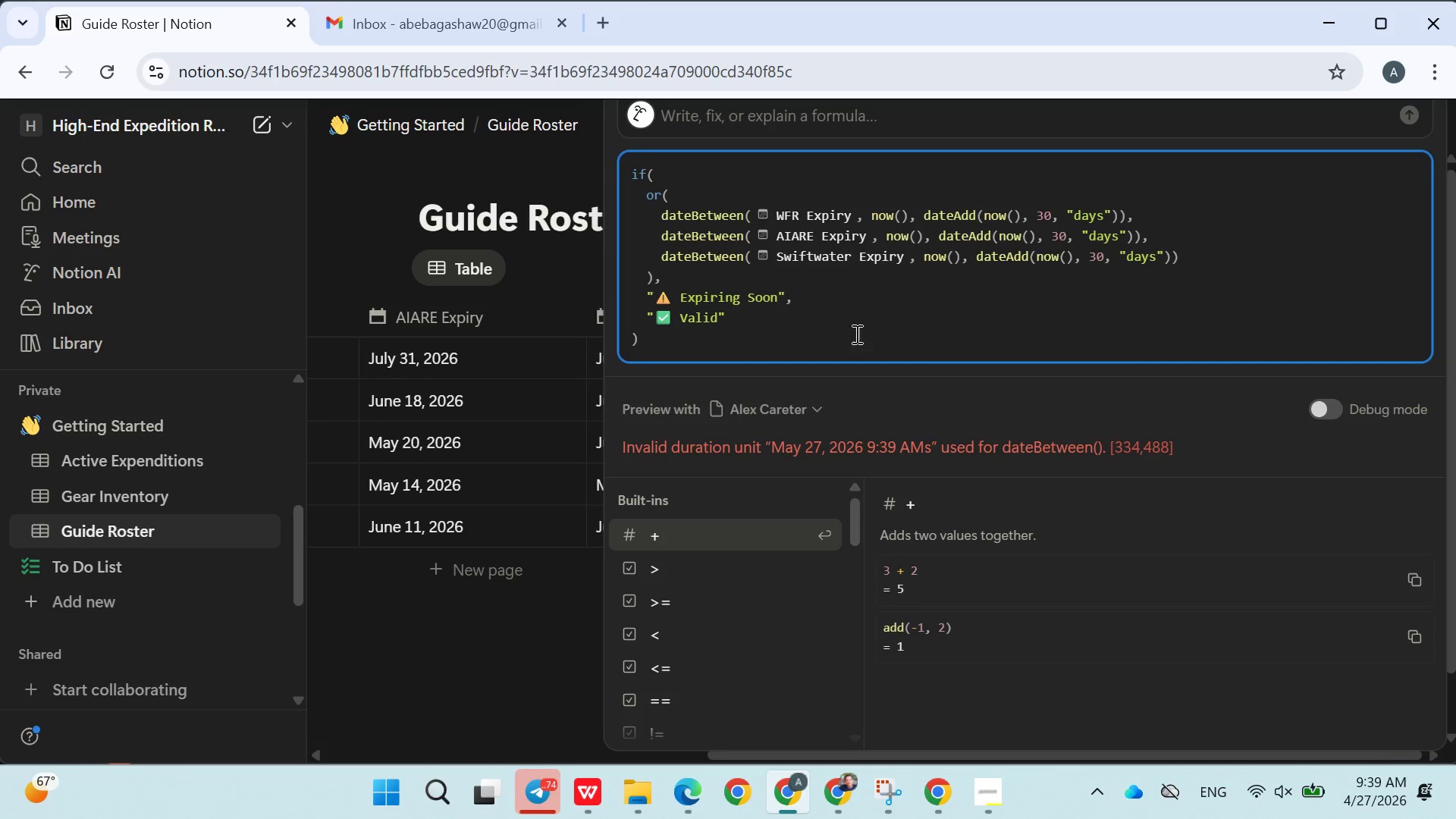 
left_click([783, 338])
 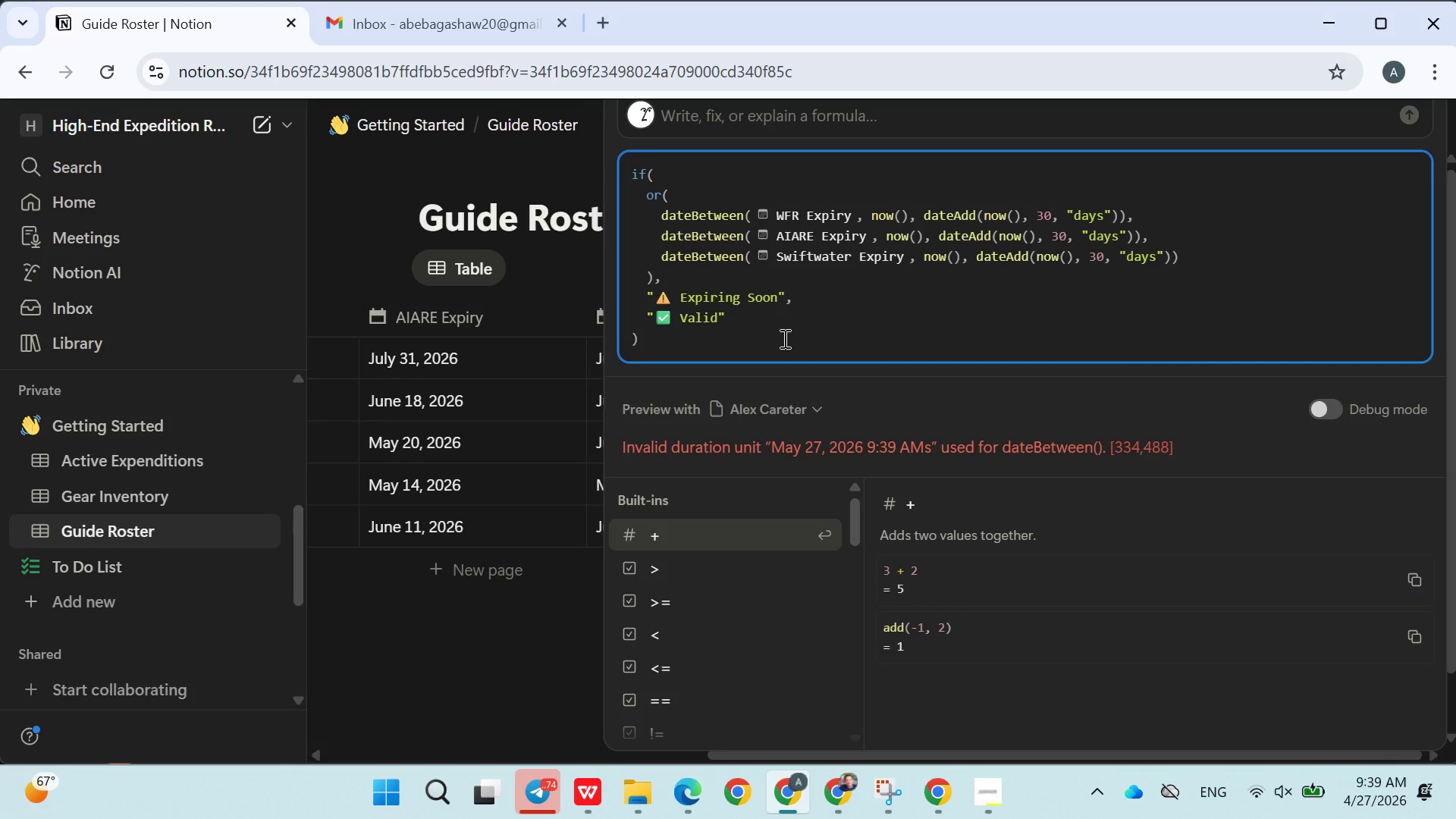 
key(Enter)
 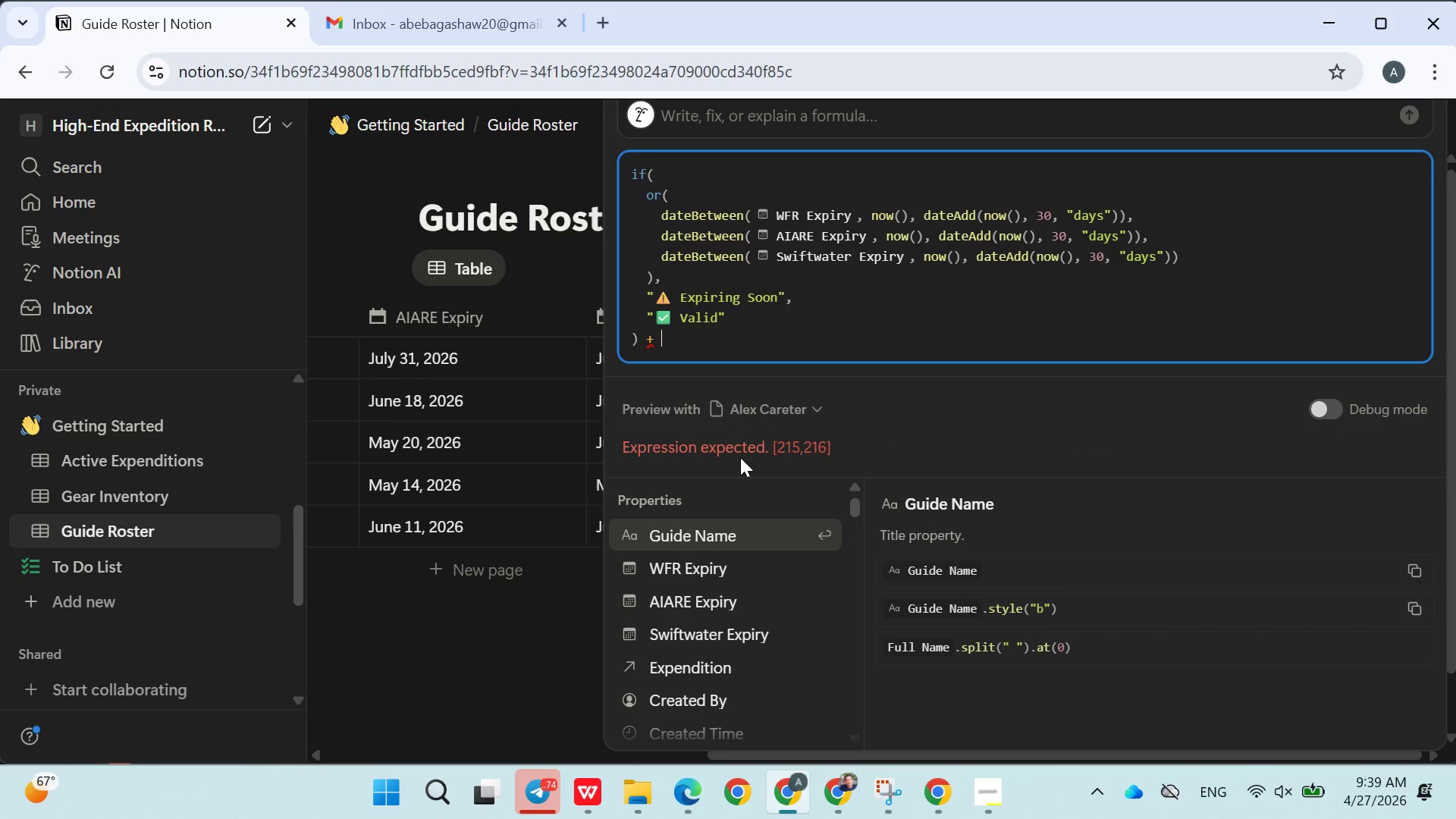 
wait(5.86)
 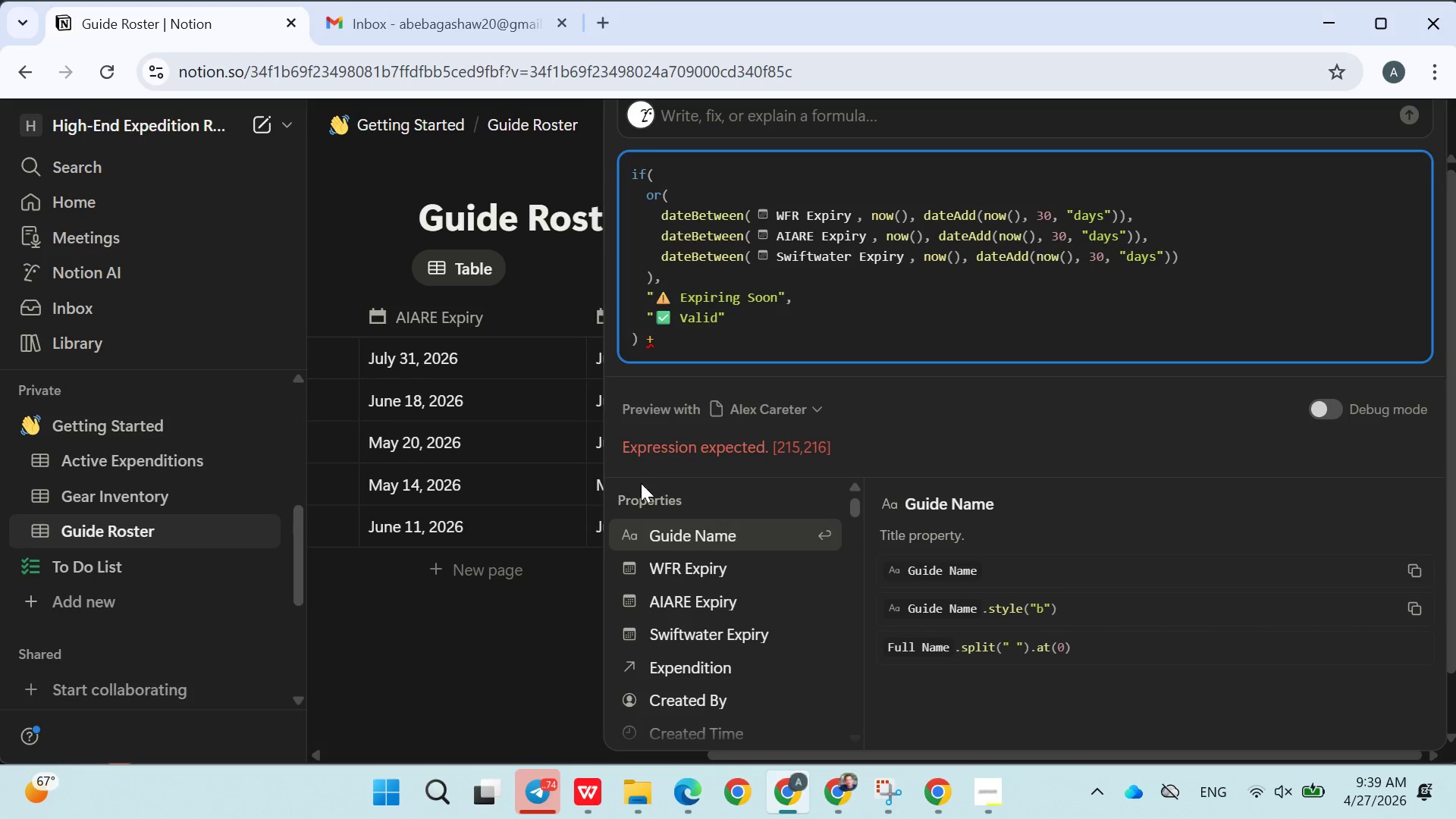 
key(Backspace)
 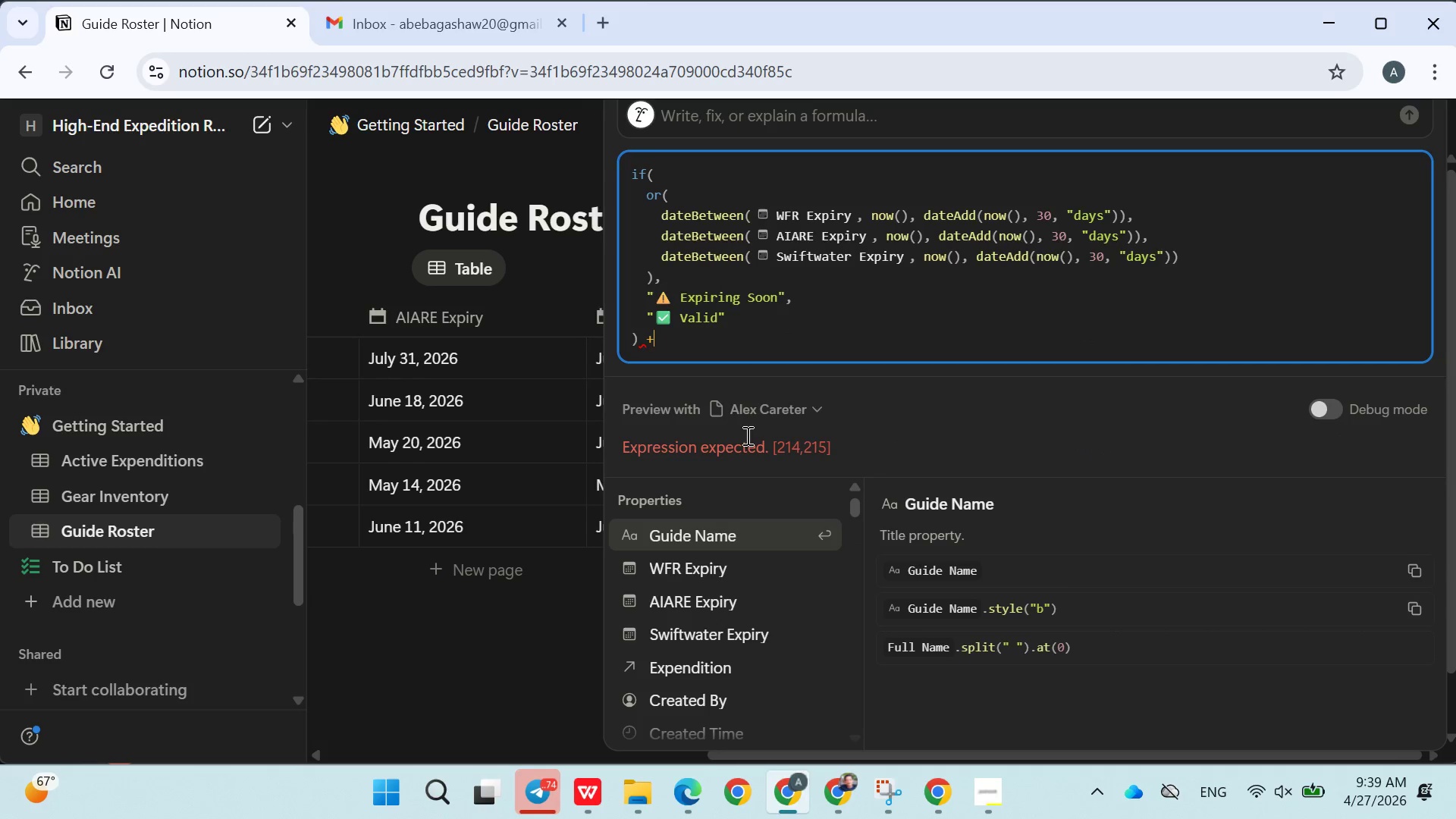 
key(Backspace)
 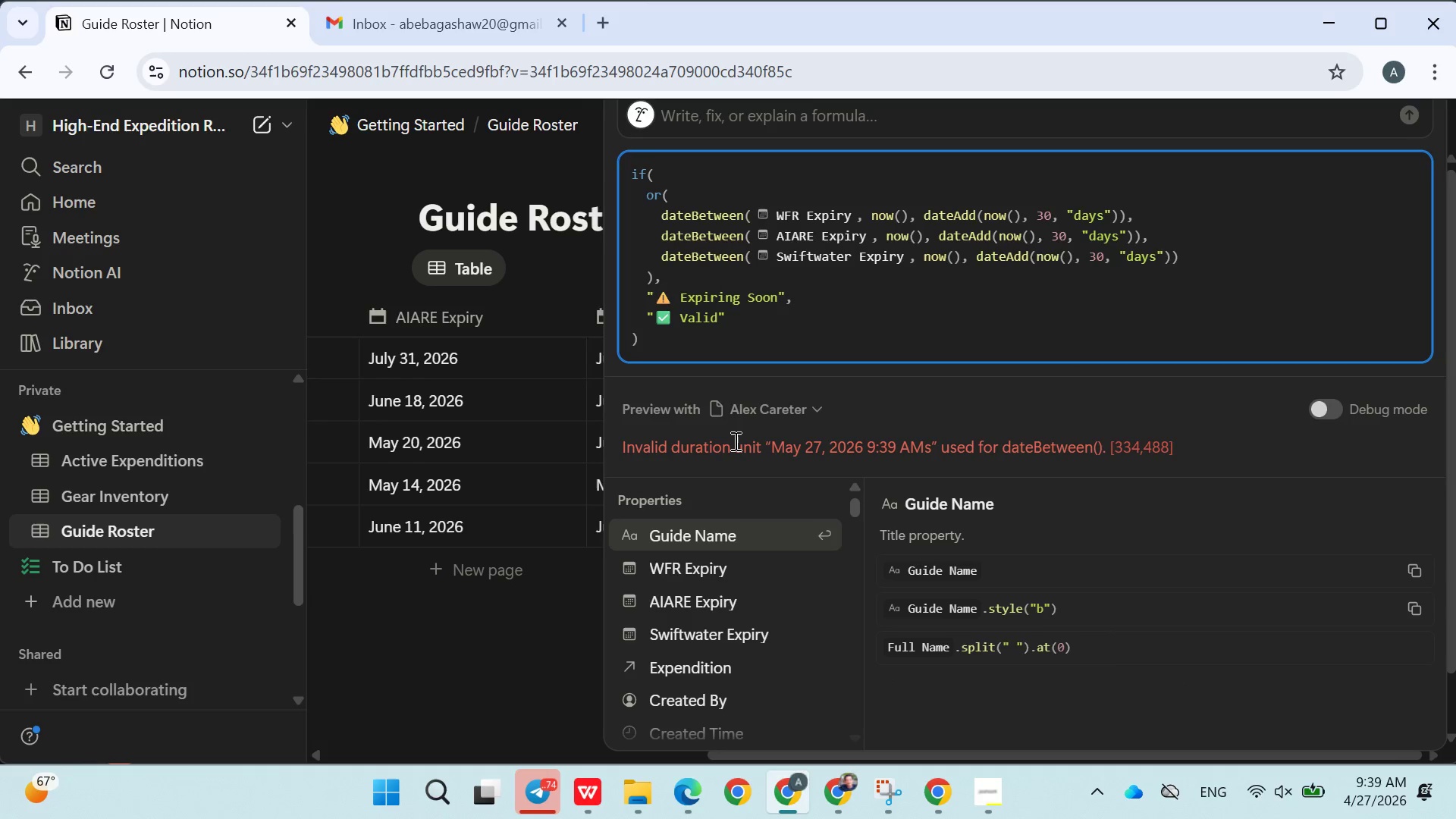 
wait(7.84)
 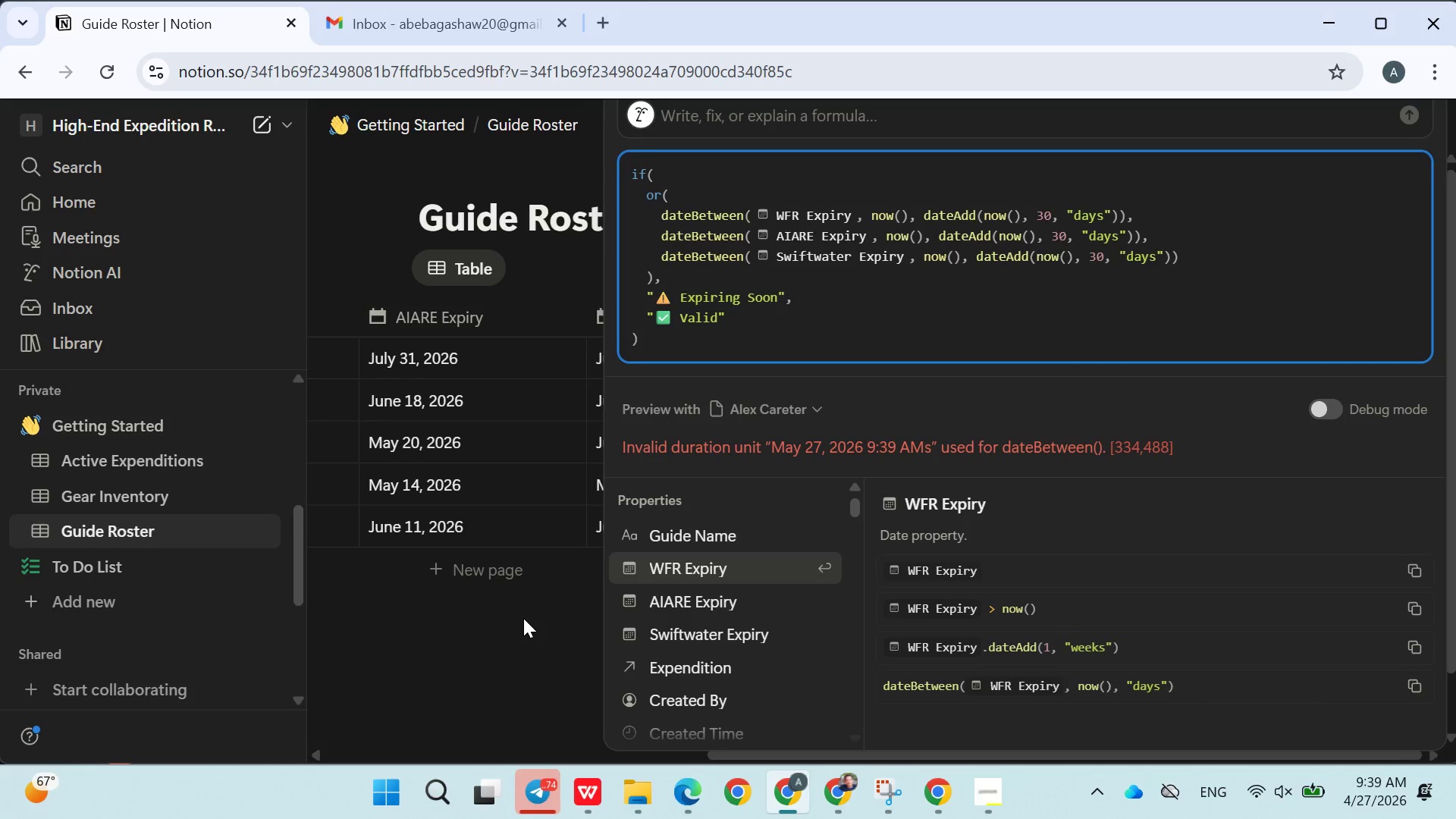 
left_click([475, 657])
 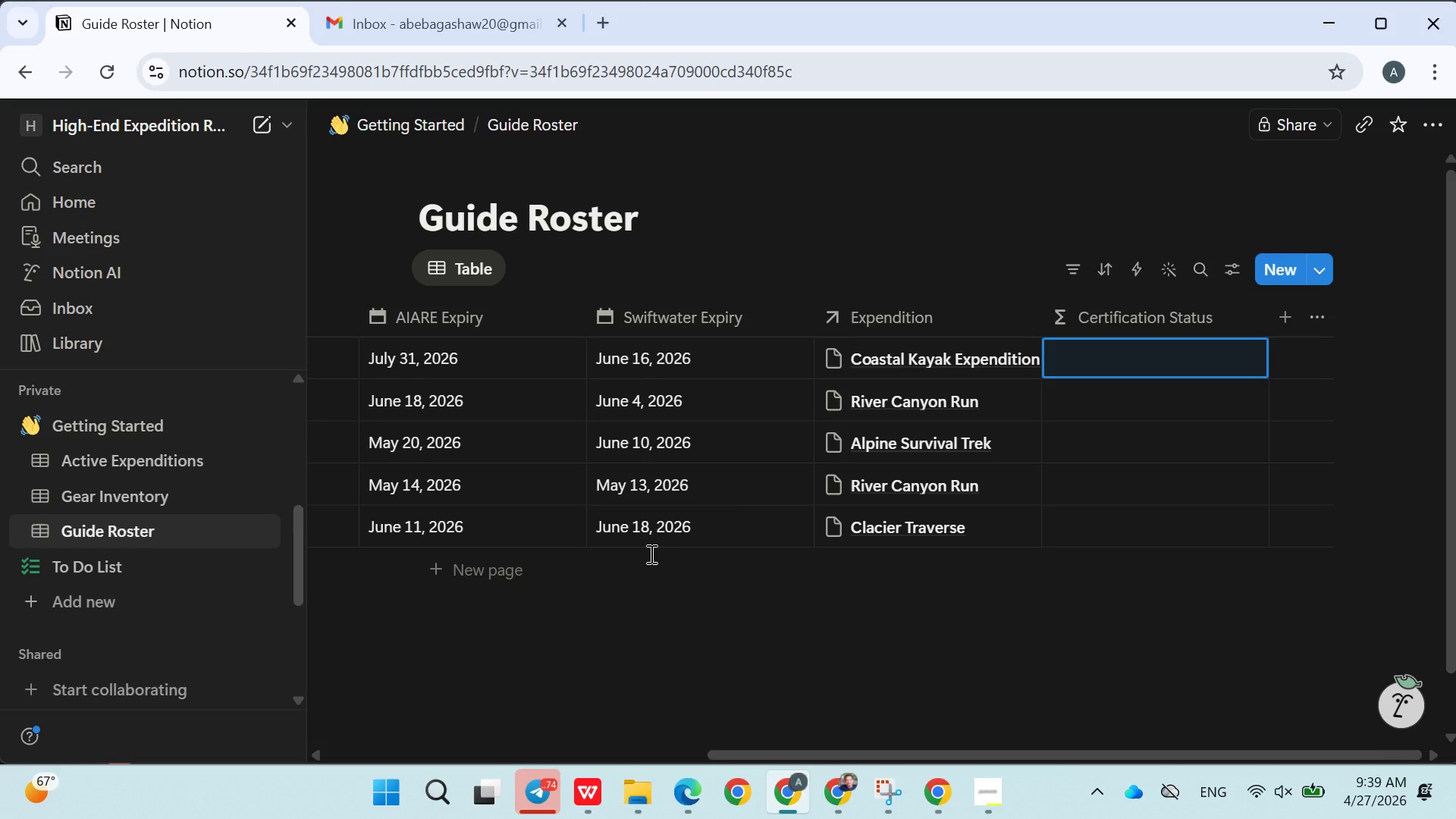 
wait(10.09)
 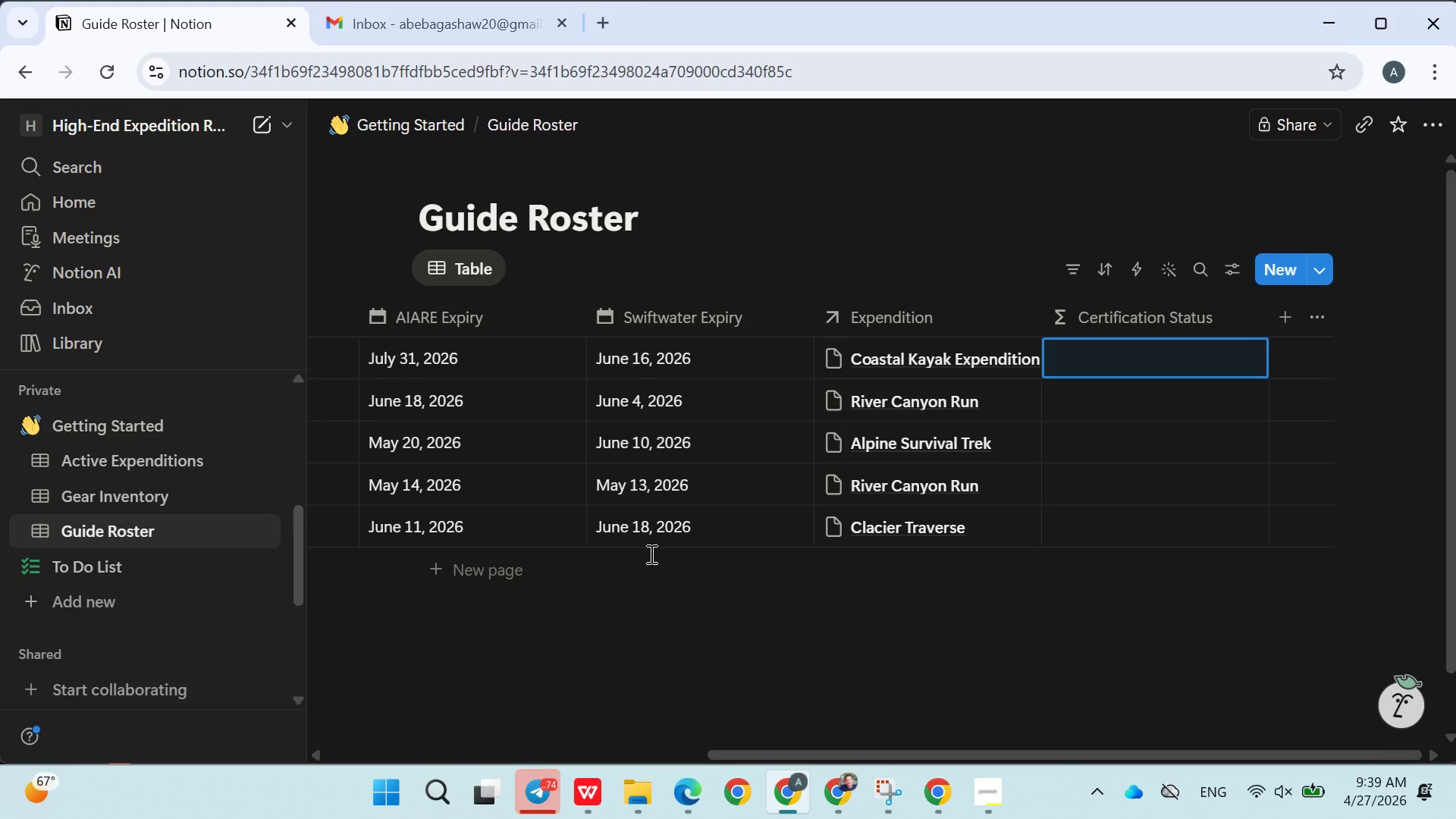 
left_click([1179, 339])
 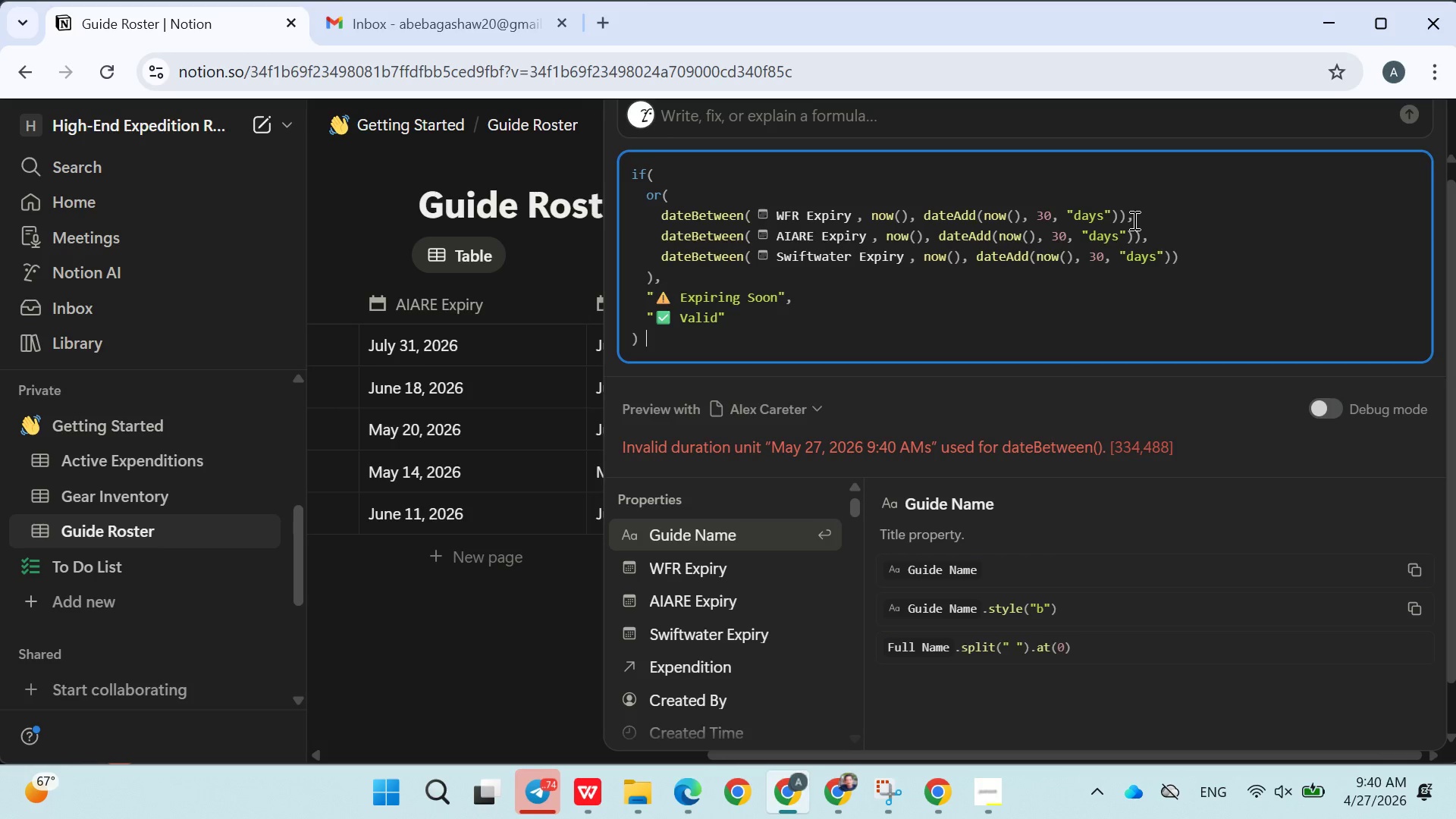 
wait(6.16)
 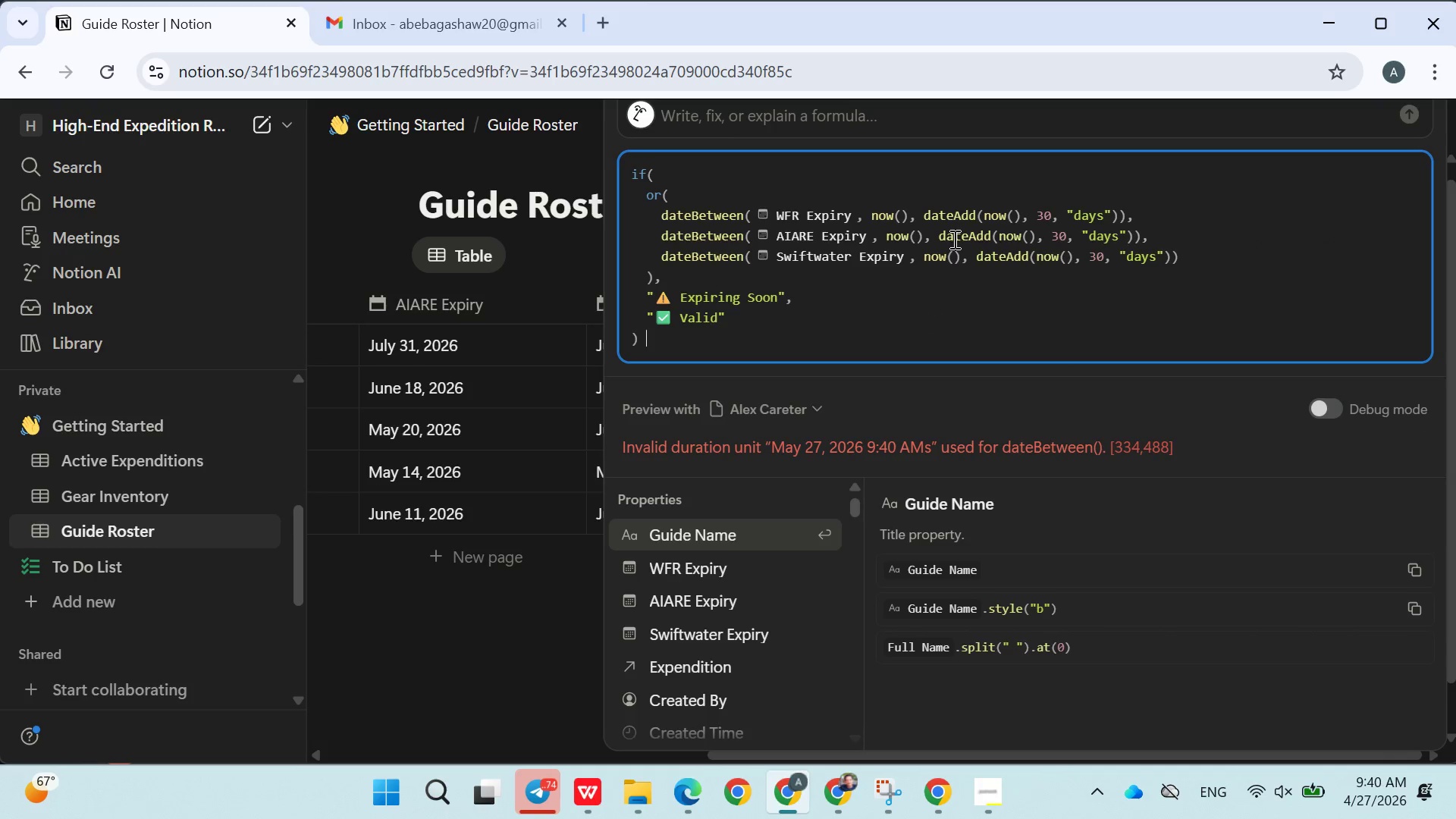 
left_click([560, 645])
 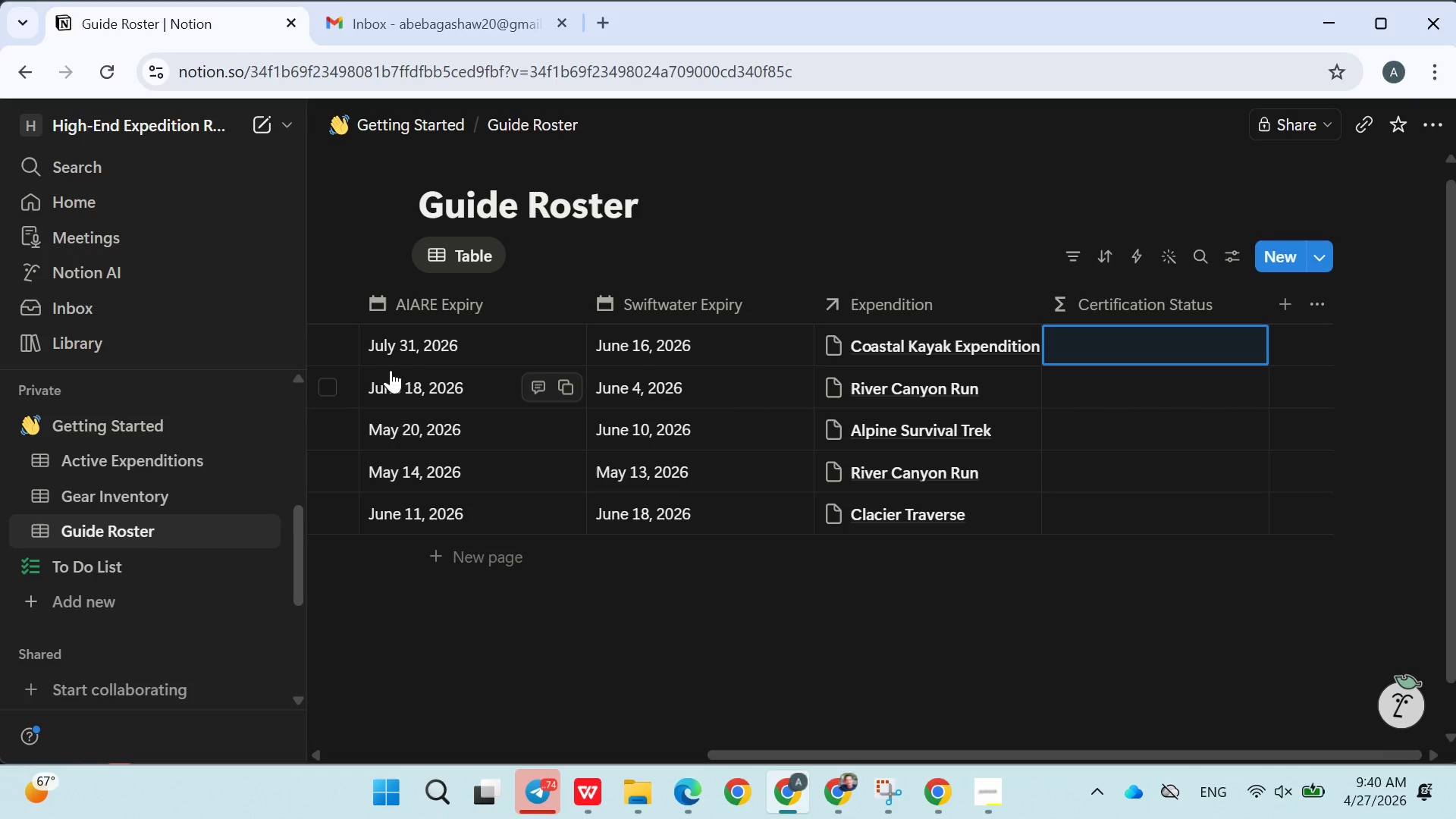 
wait(13.41)
 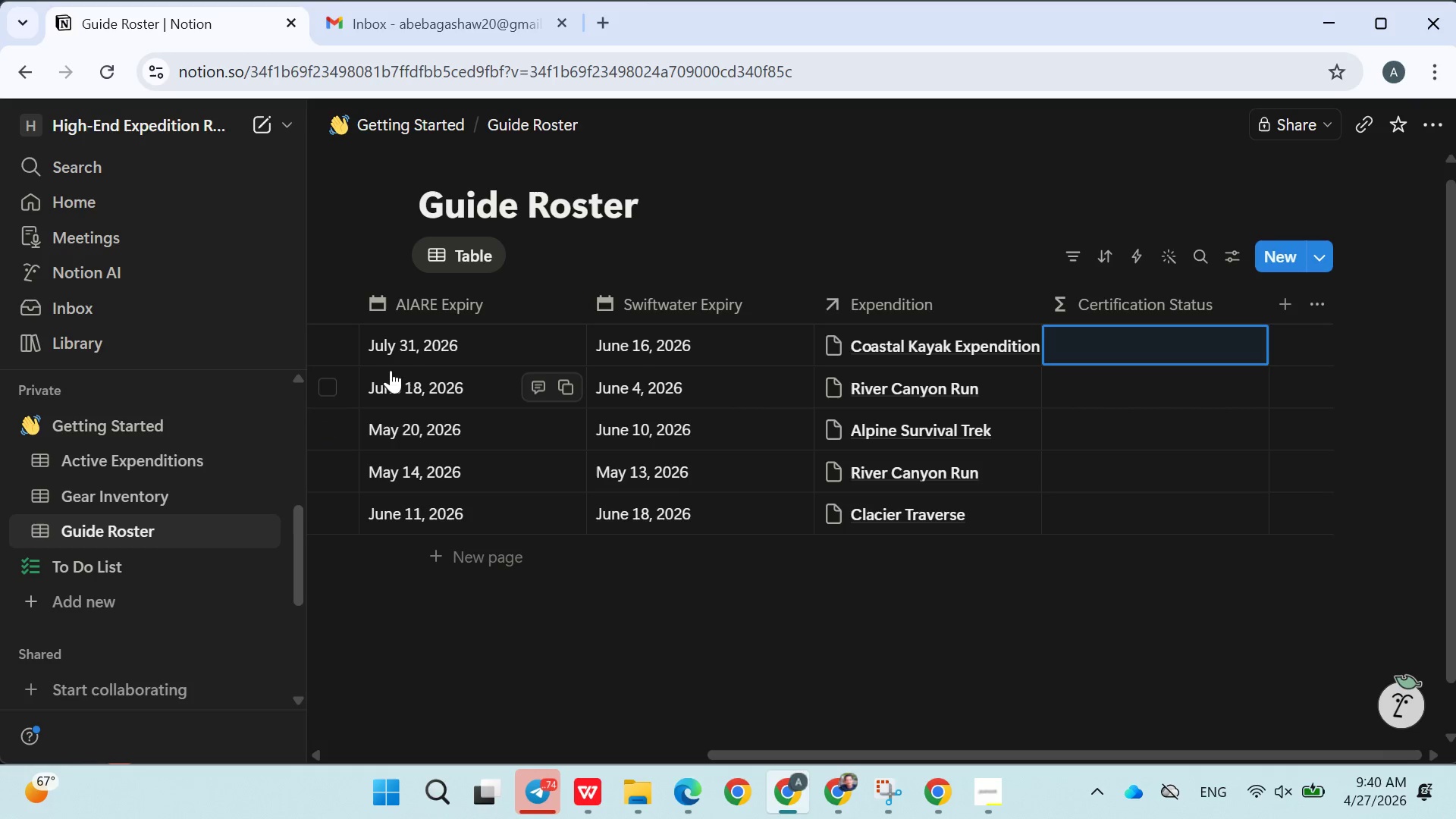 
left_click([488, 344])
 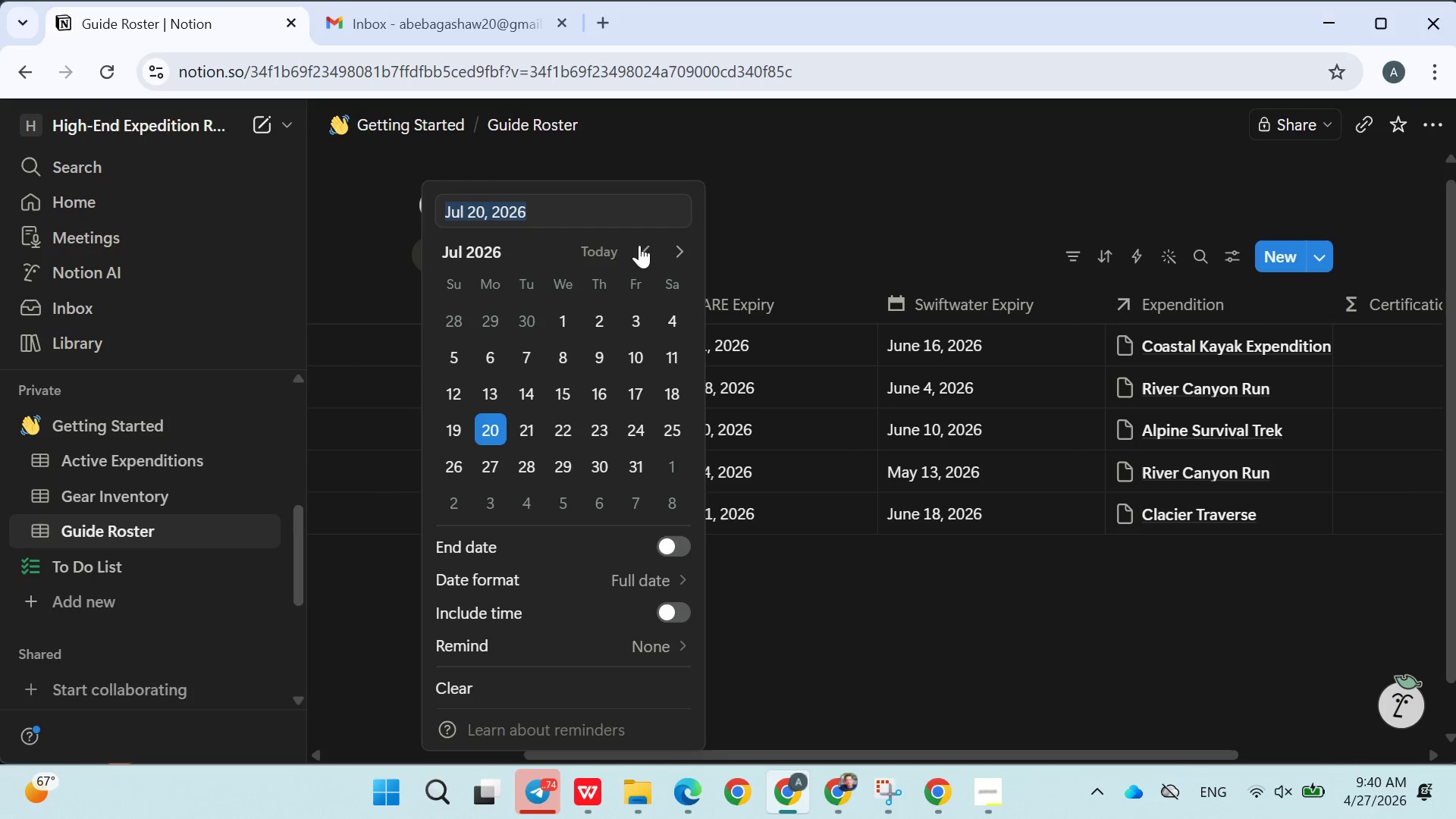 
left_click([645, 246])
 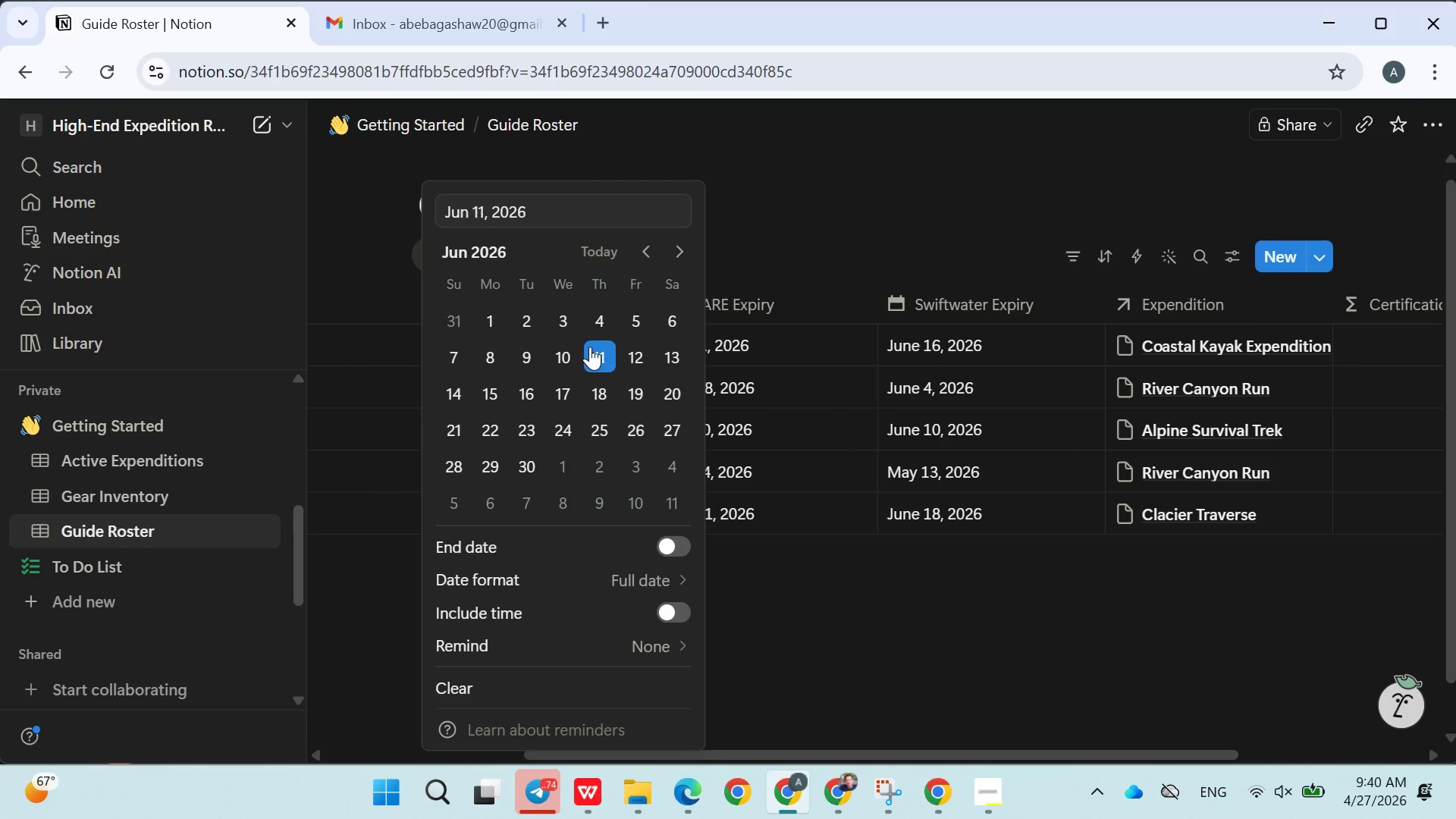 
left_click([590, 347])
 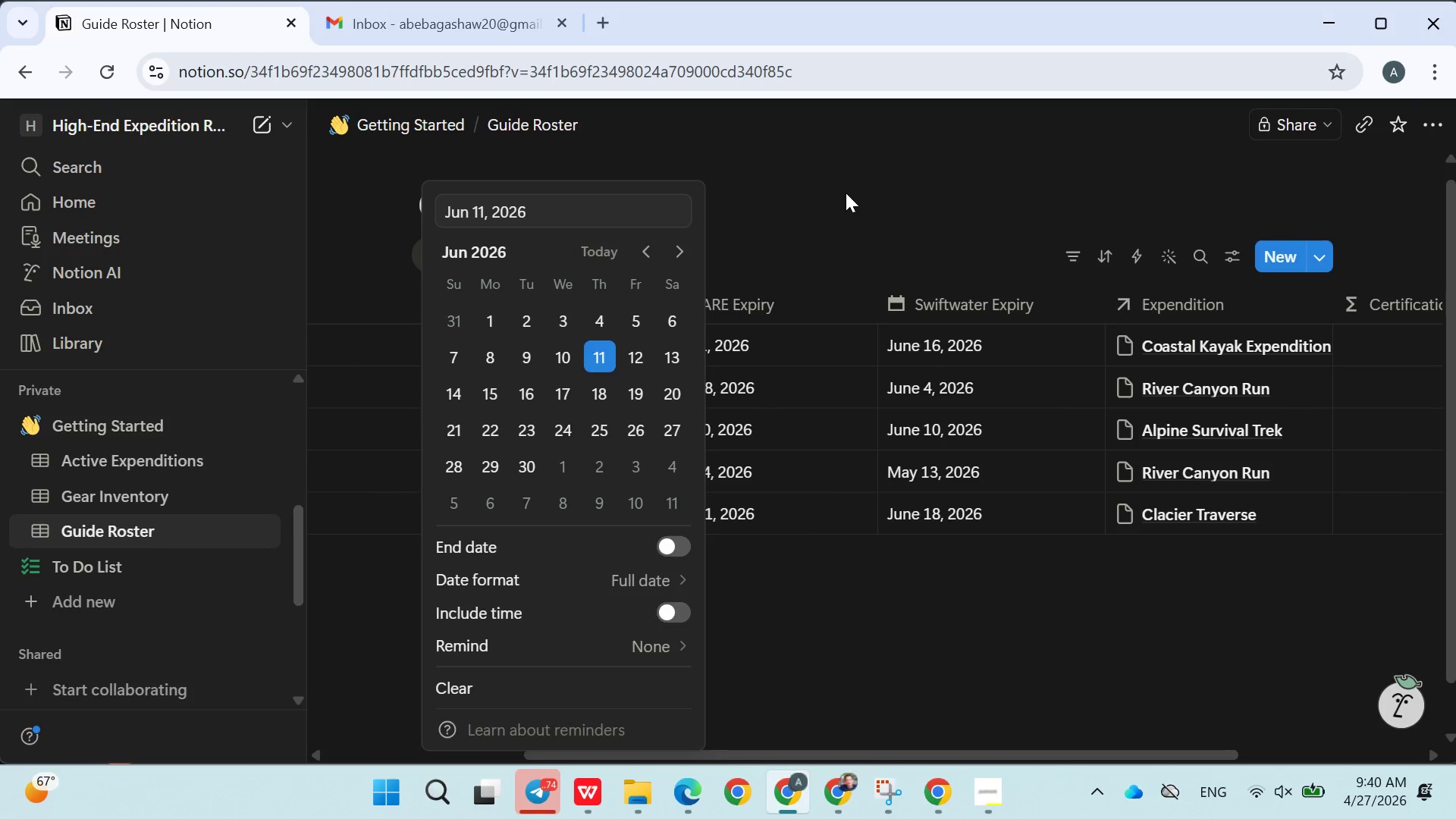 
left_click([846, 193])
 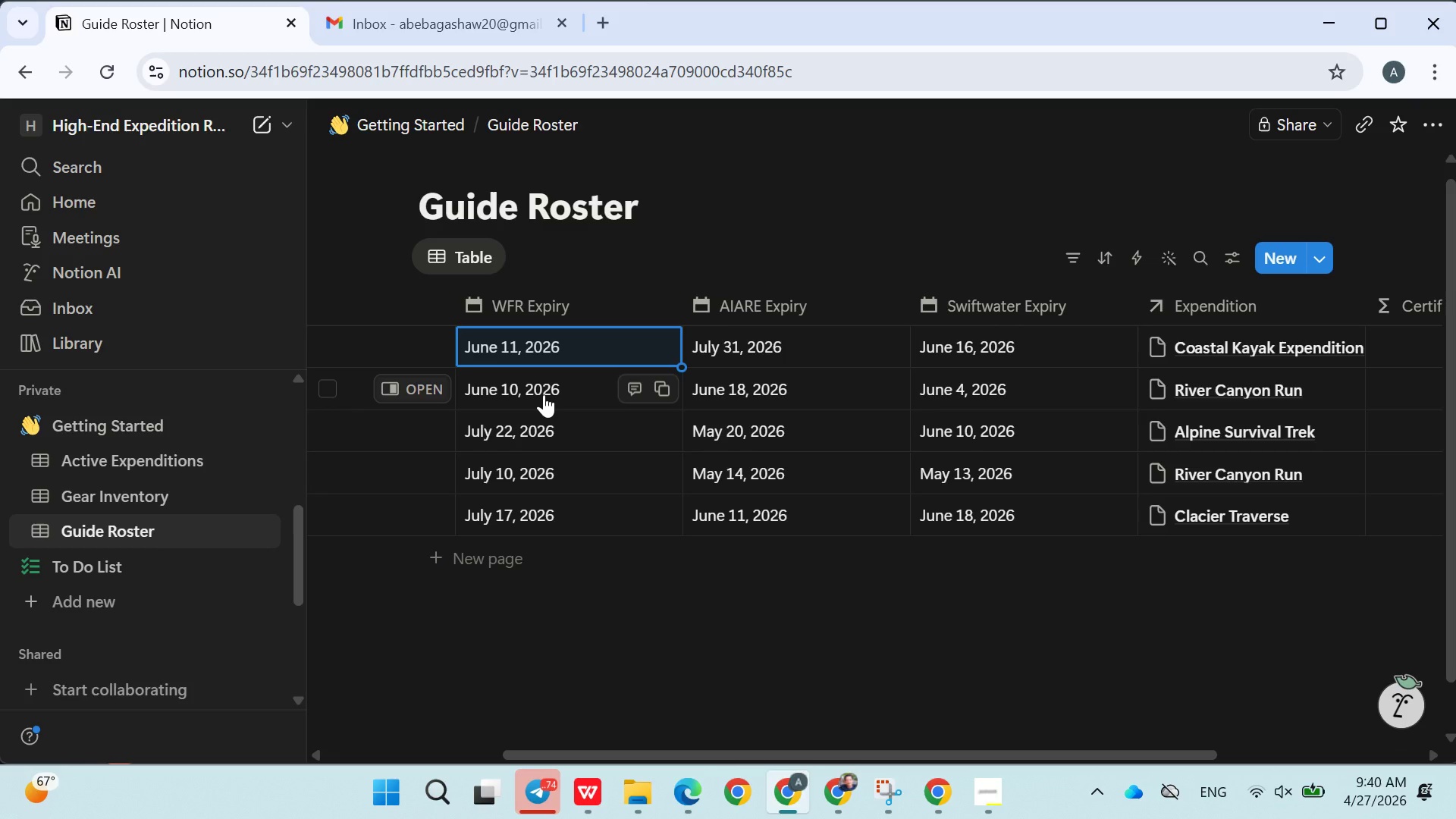 
left_click([544, 394])
 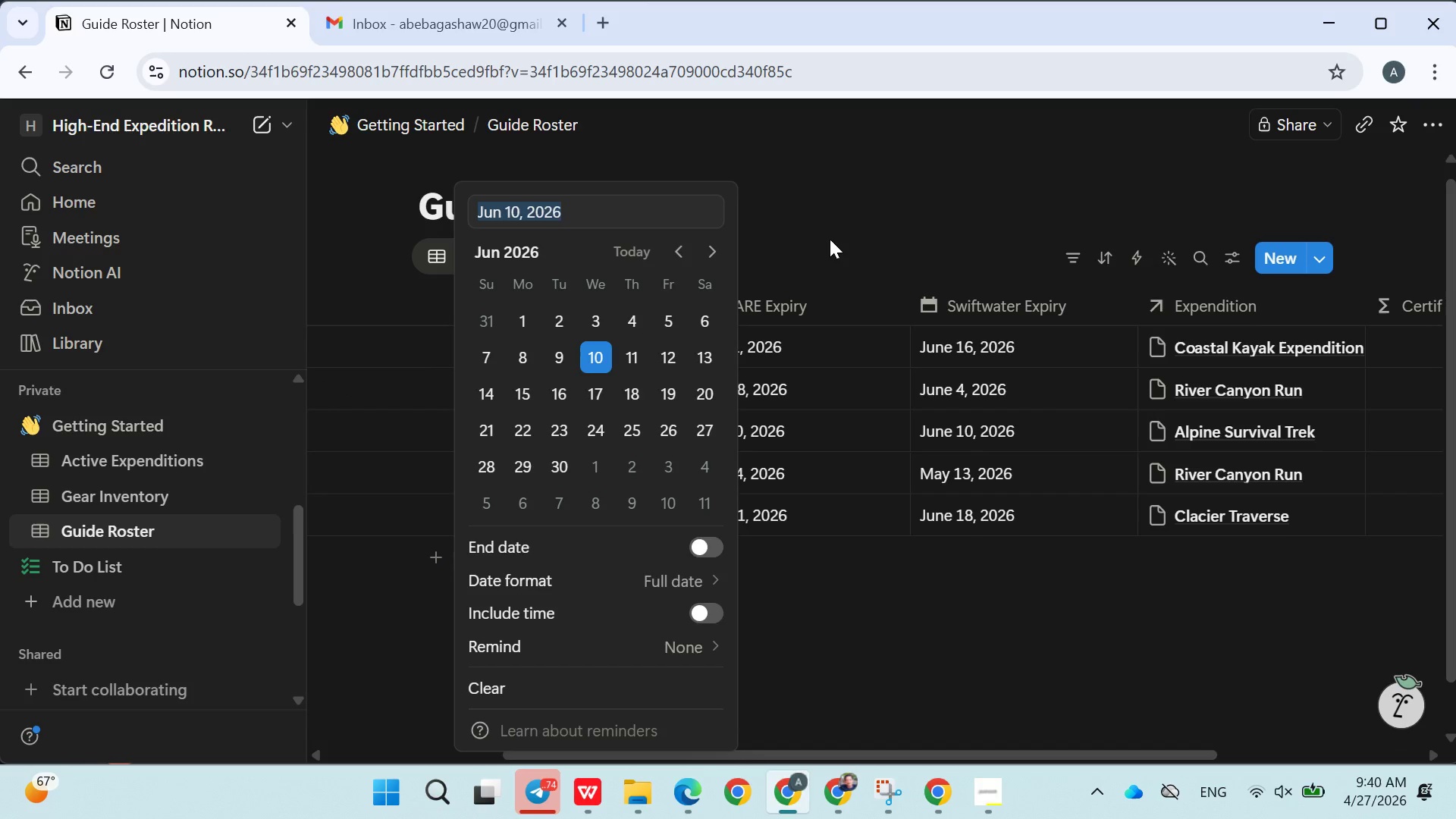 
left_click([830, 239])
 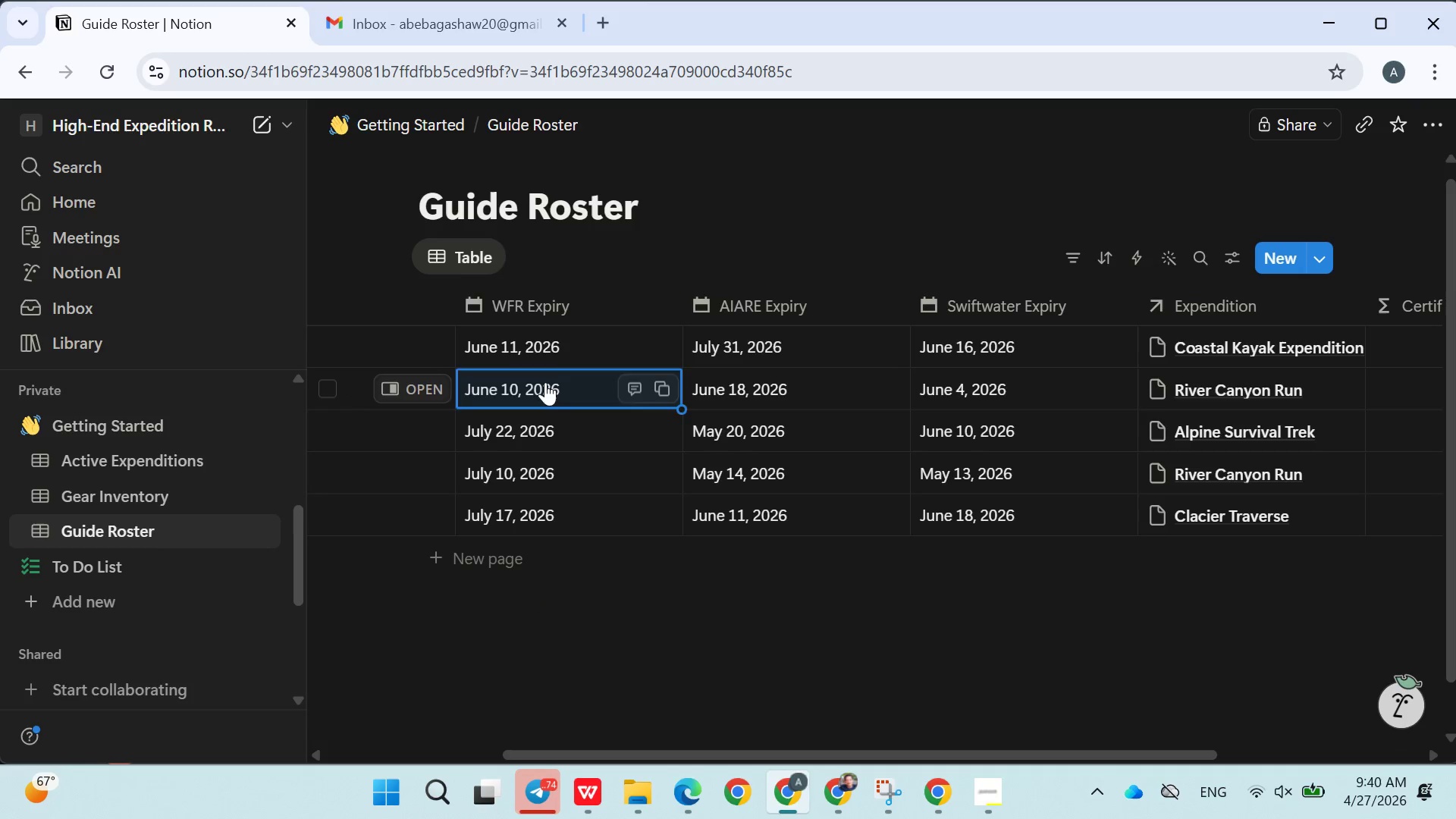 
left_click([545, 382])
 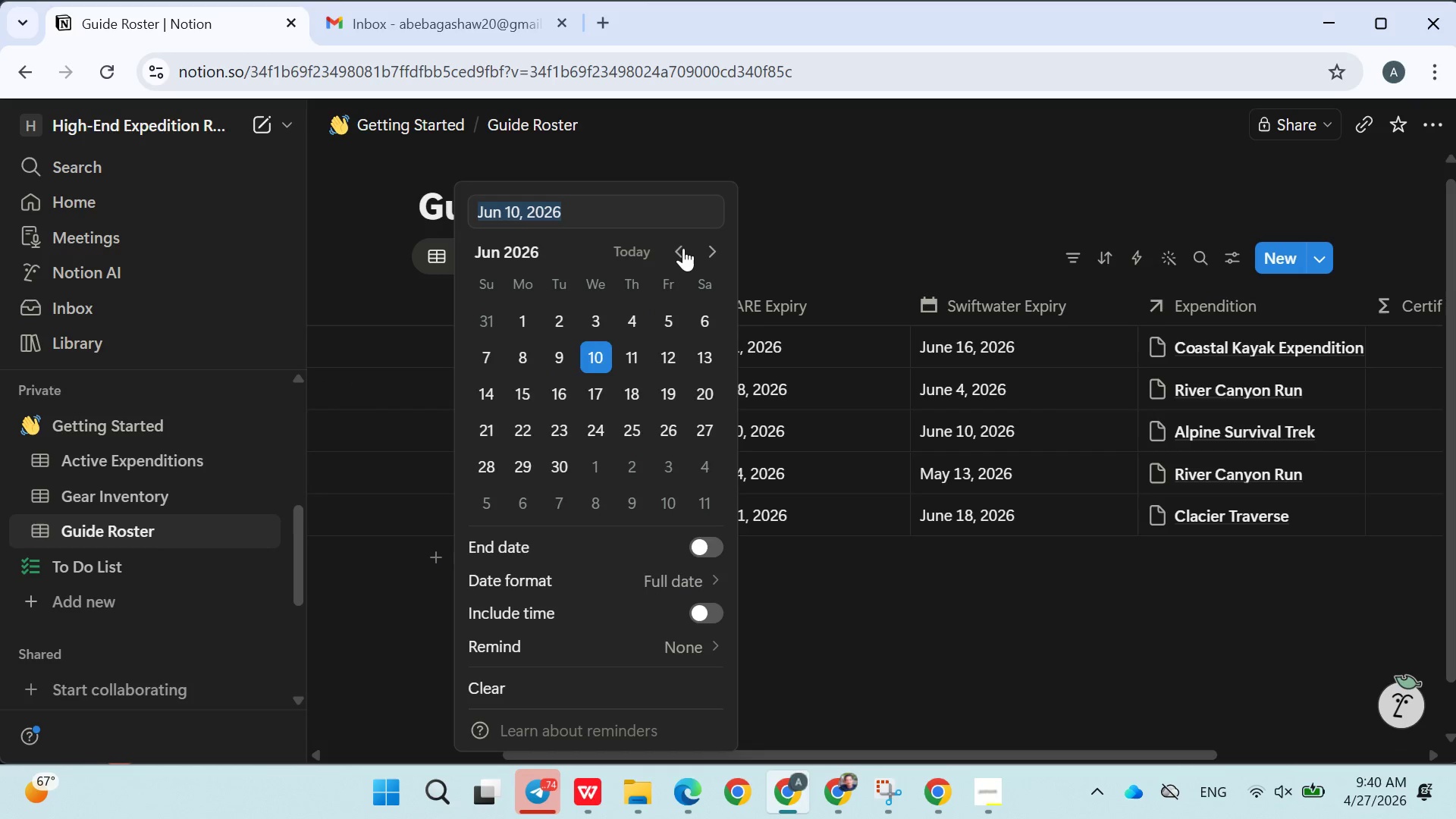 
left_click([683, 248])
 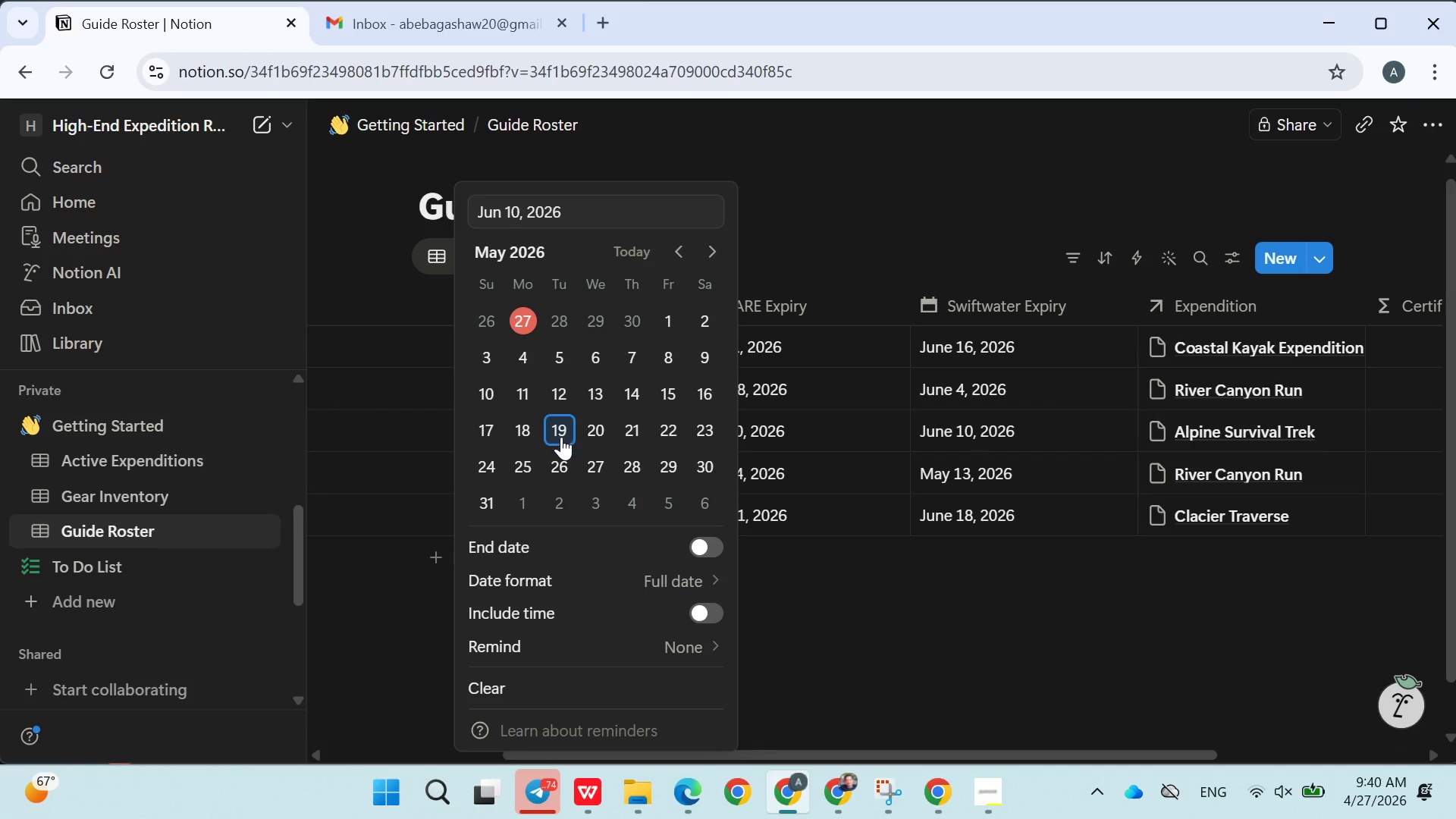 
left_click([561, 469])
 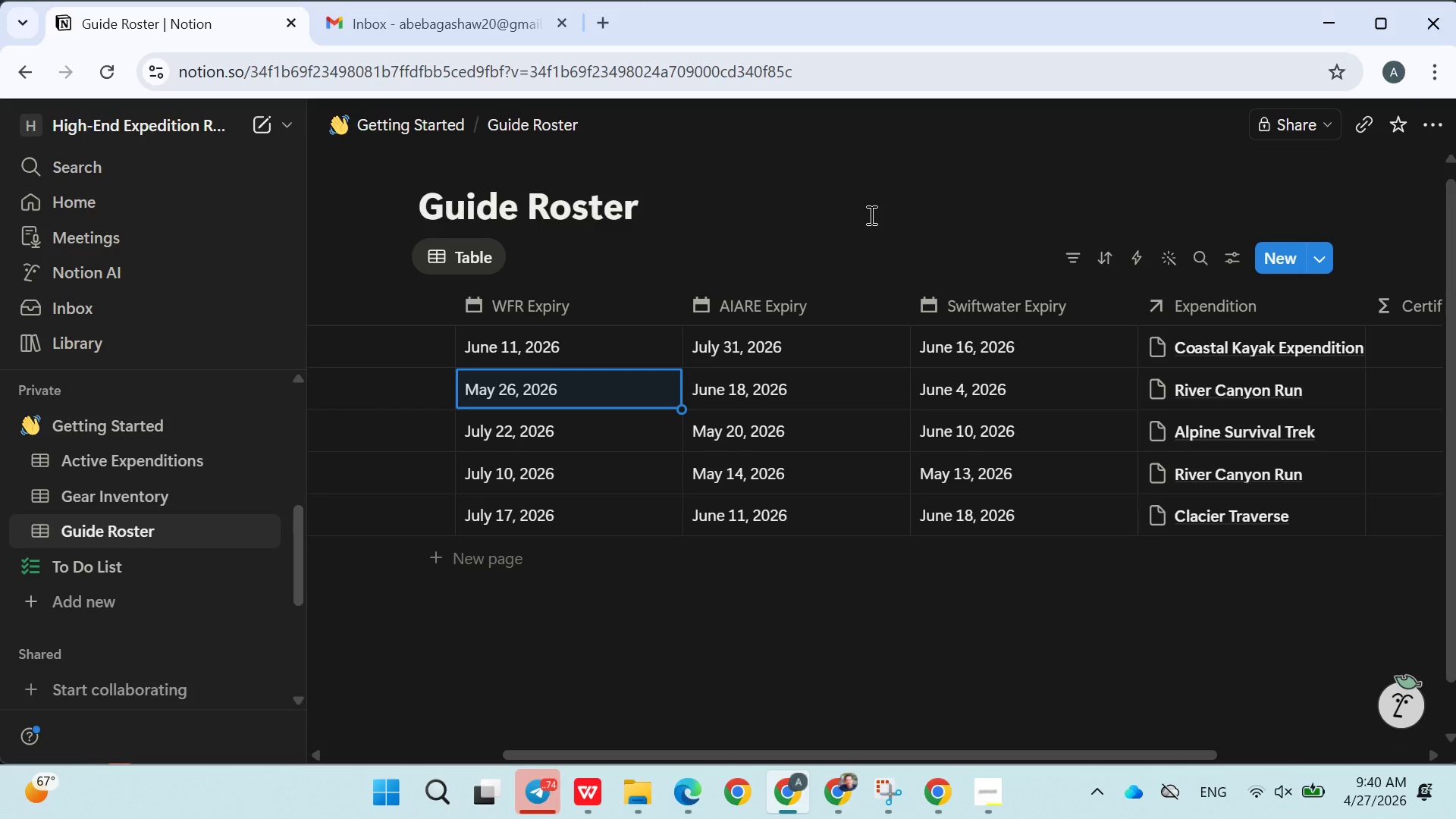 
left_click([870, 215])
 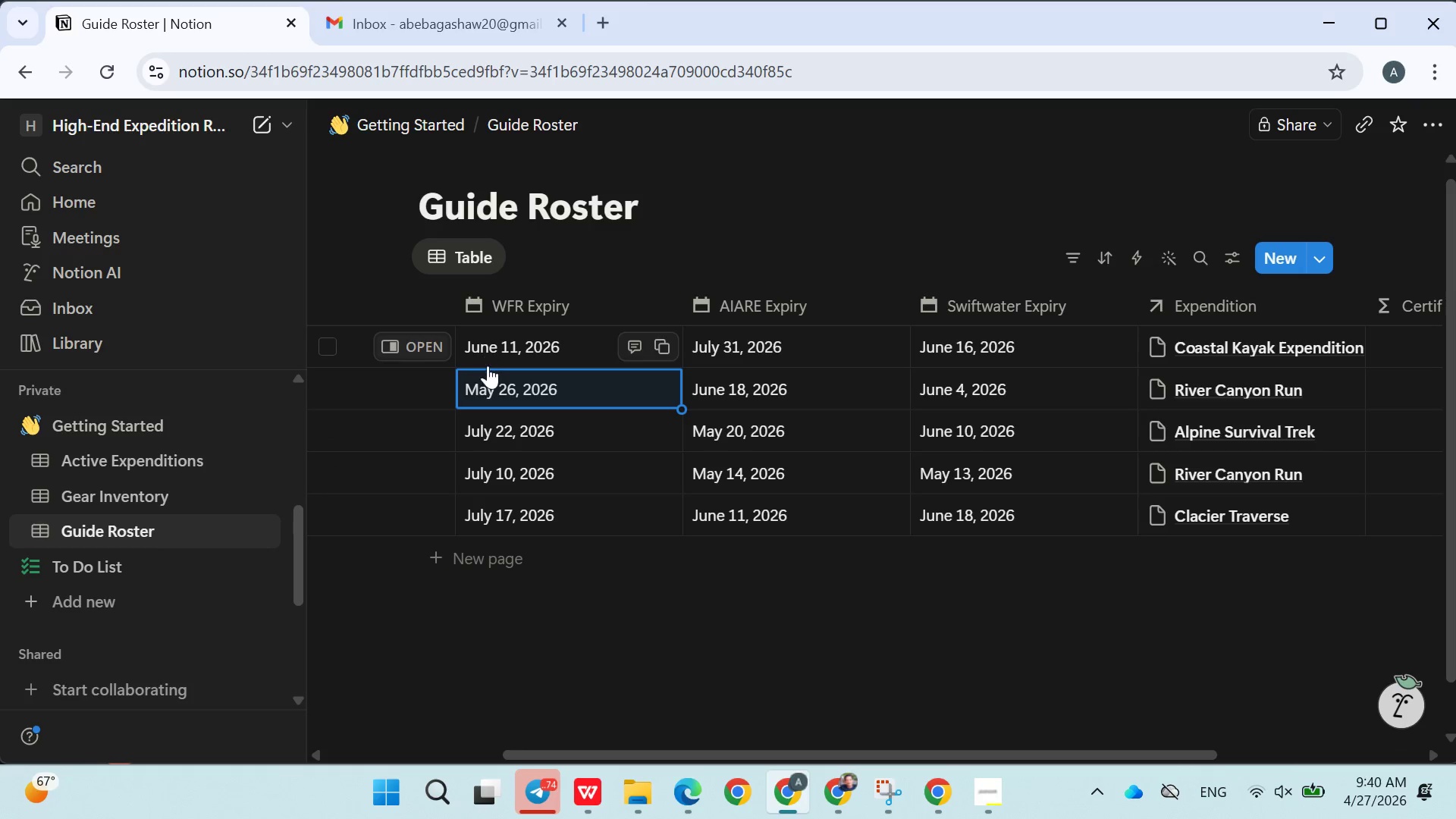 
left_click([488, 362])
 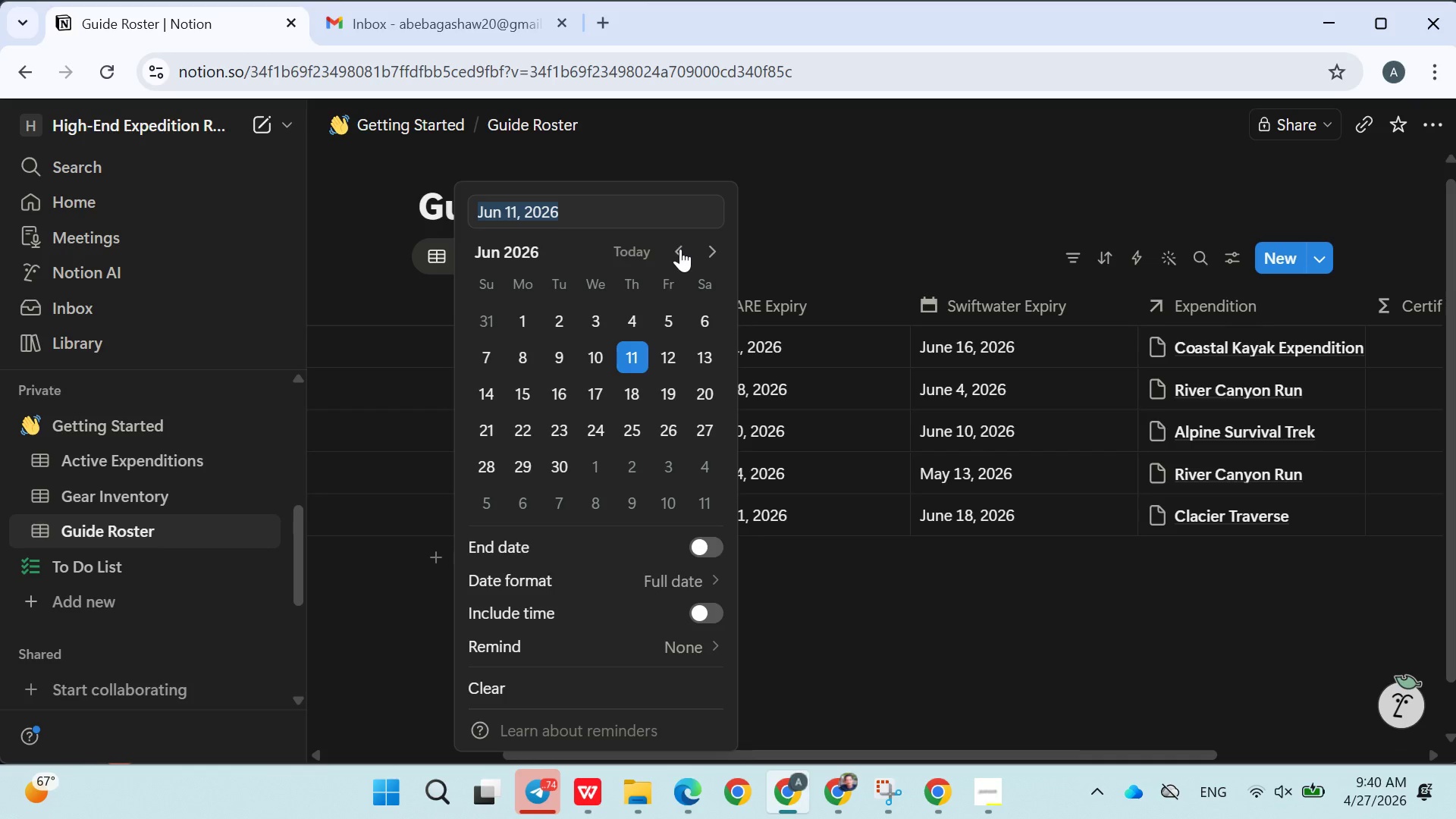 
left_click([679, 249])
 